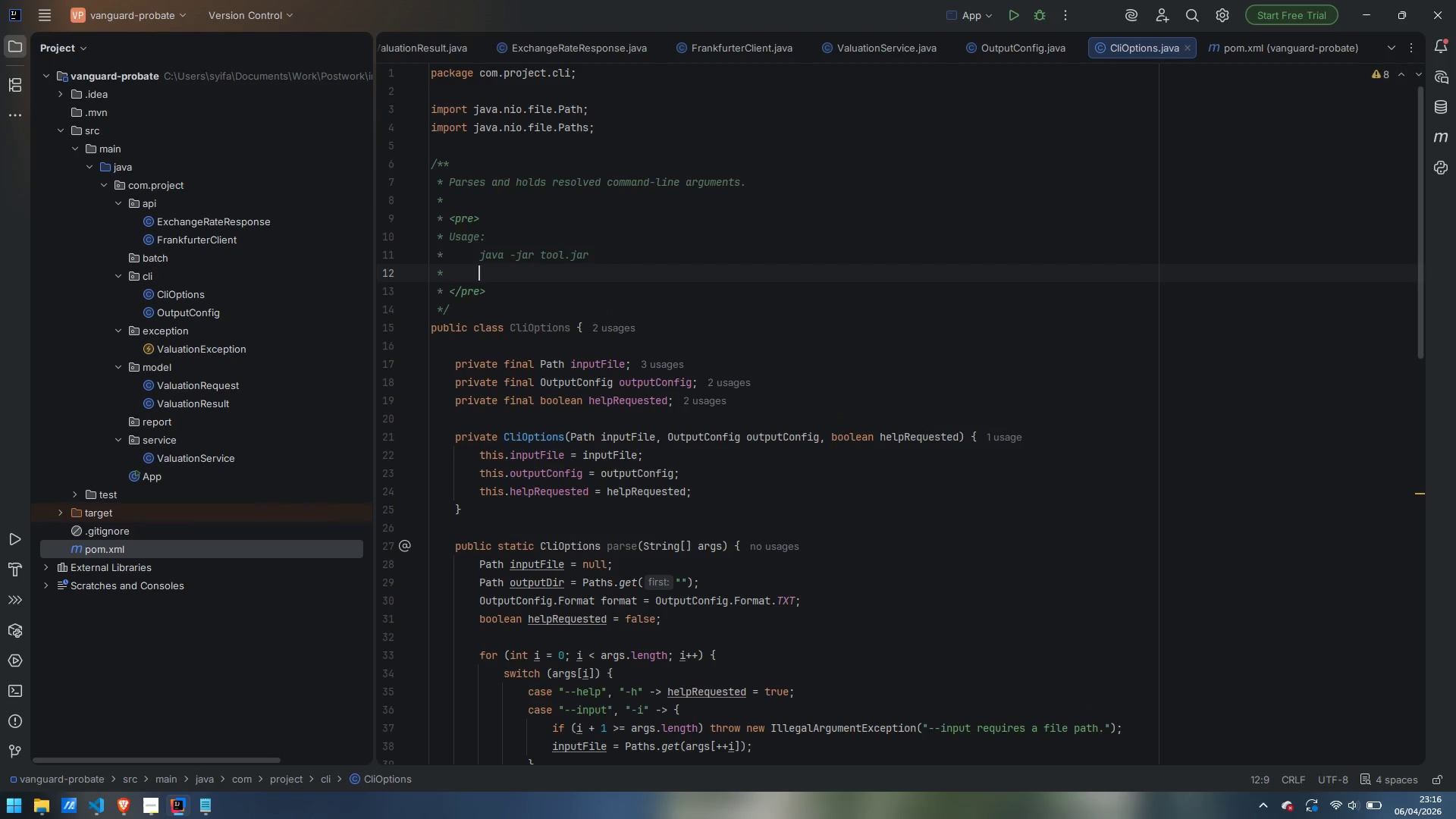 
type(java -aj)
key(Backspace)
key(Backspace)
type(jar tool.jar --input asser)
key(Backspace)
type(ts.csv)
 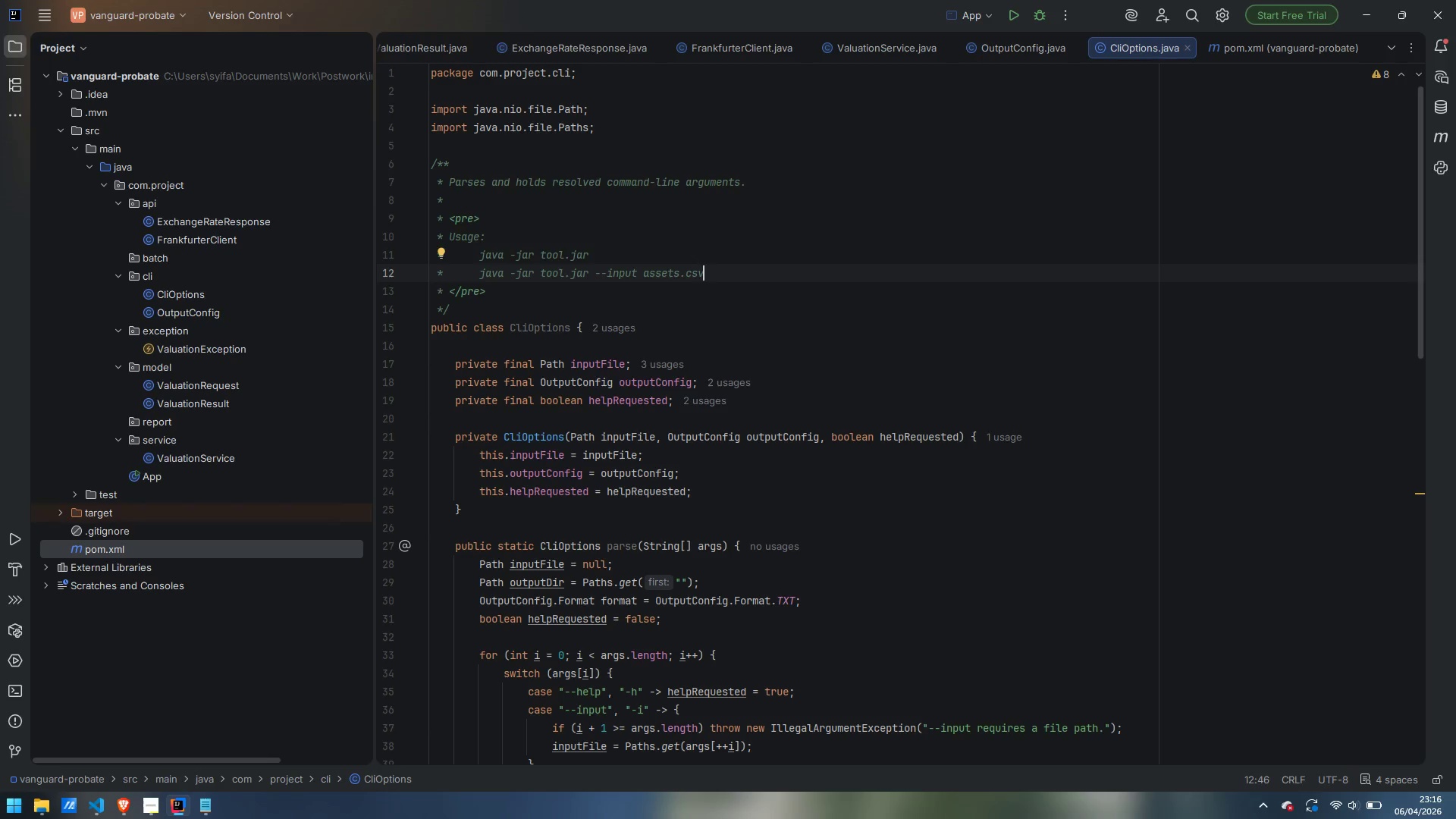 
key(Enter)
 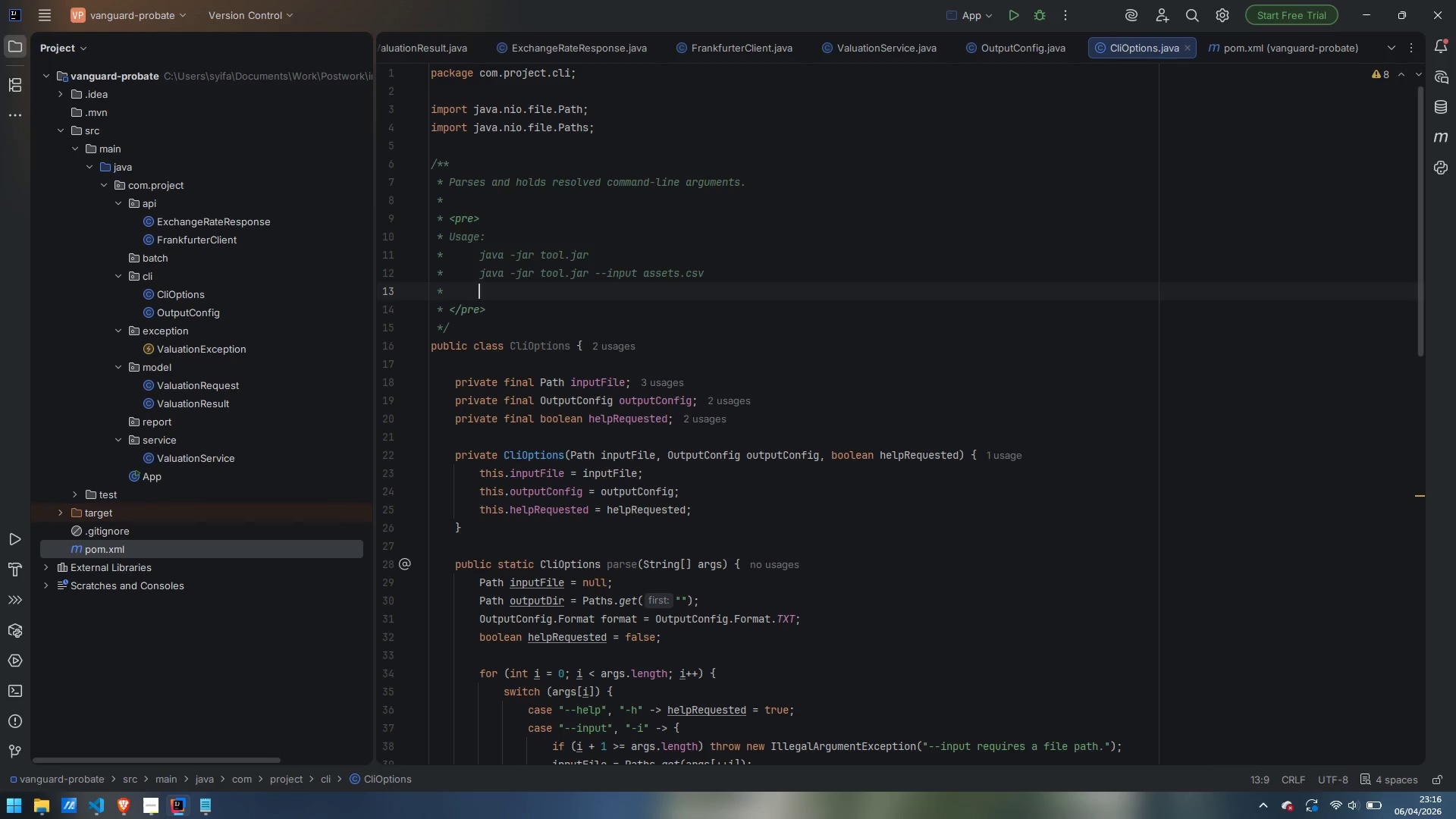 
type(java 0)
key(Backspace)
type(-jar tools)
key(Backspace)
type(.jar)
 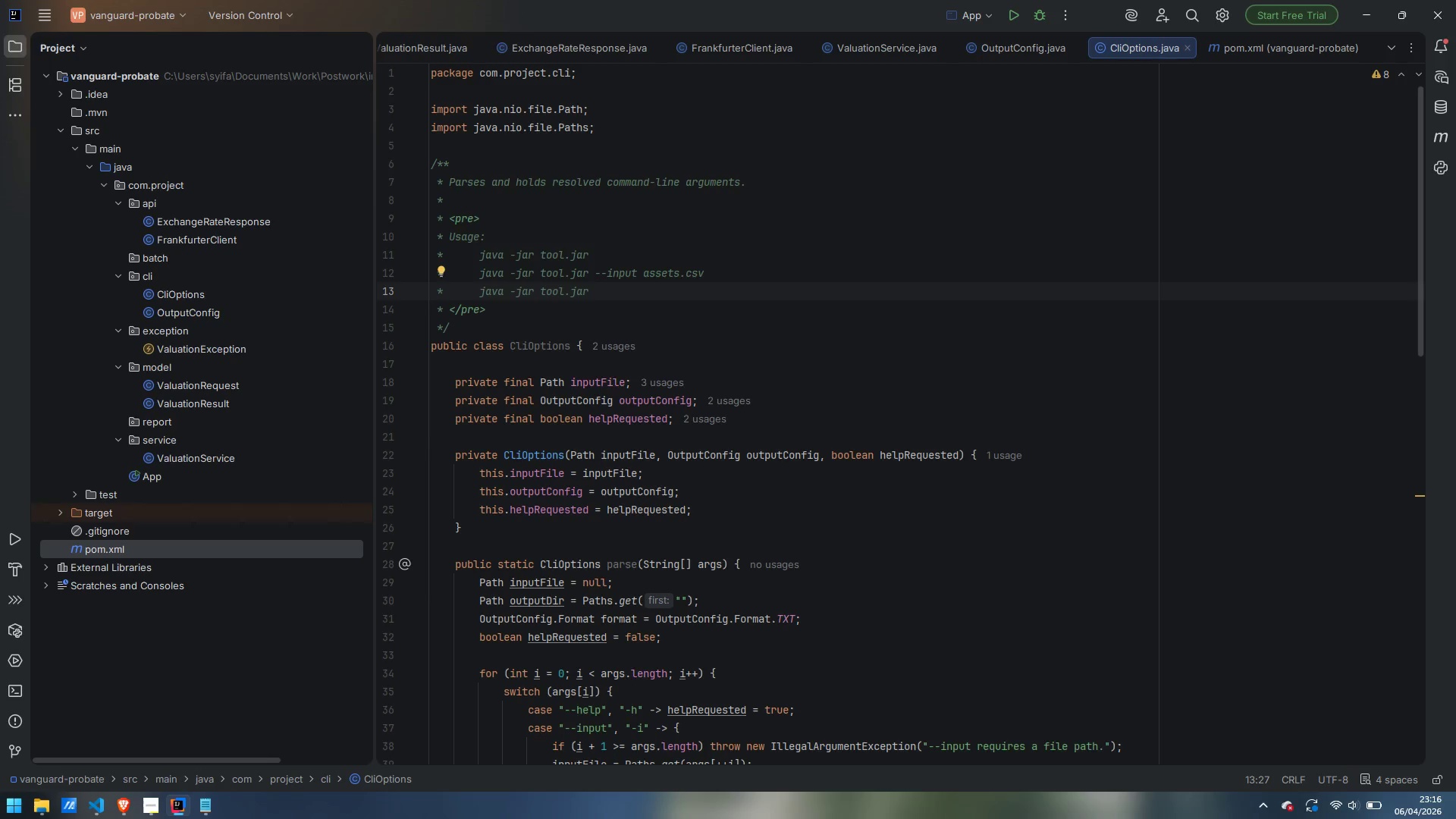 
type( --input assets.csv)
 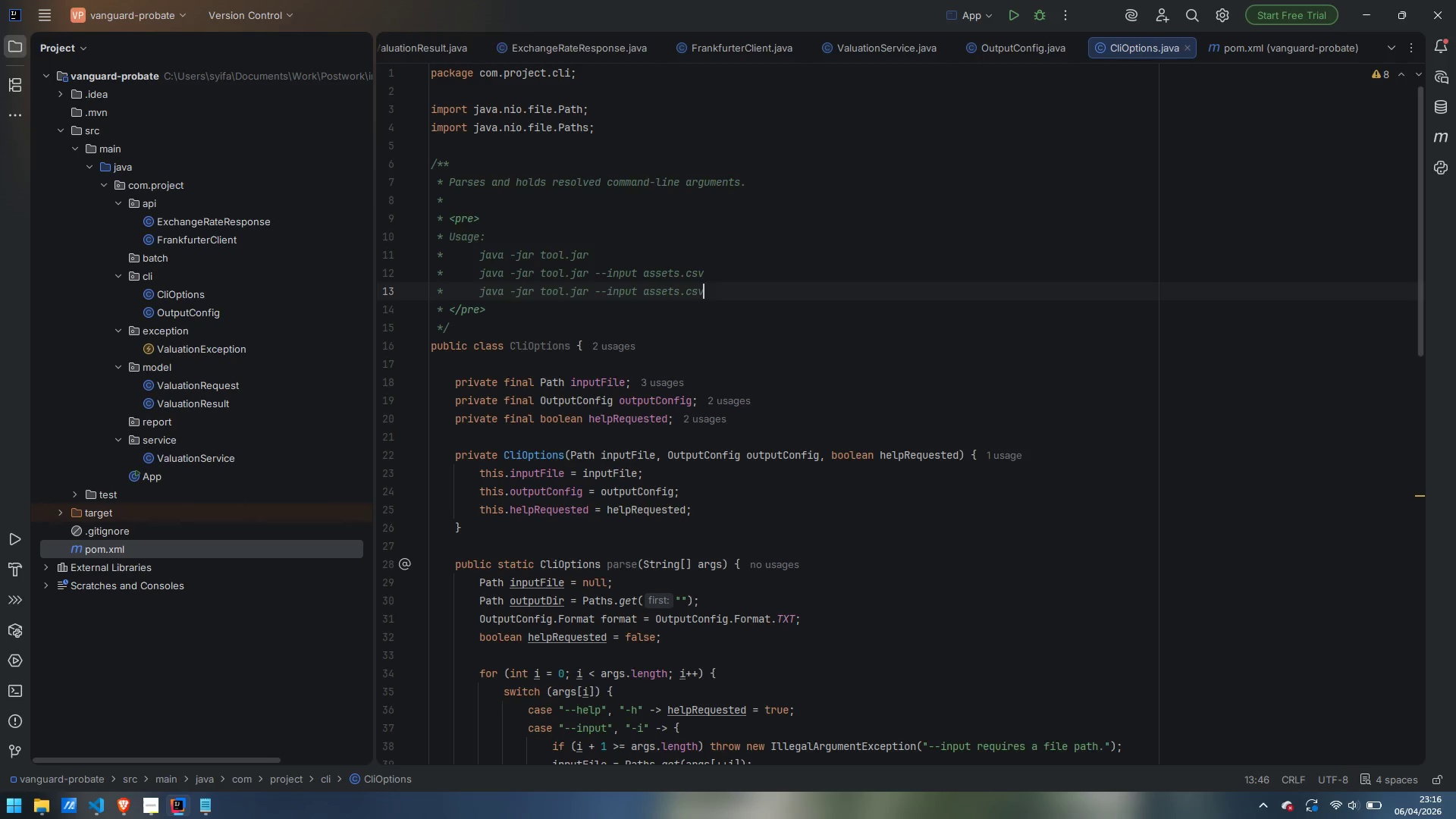 
key(Enter)
 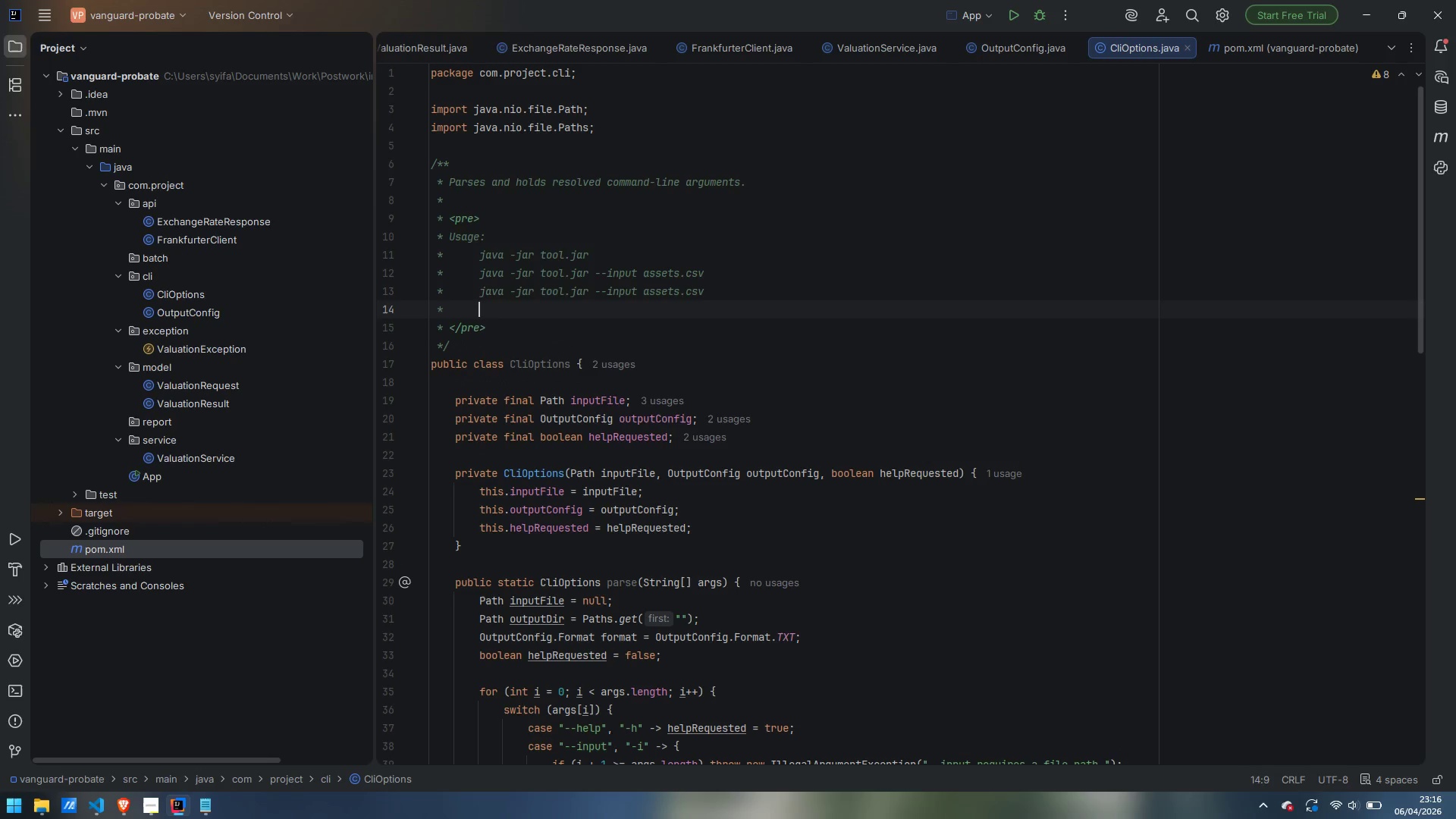 
key(Tab)
key(Tab)
key(Tab)
key(Tab)
key(Tab)
key(Backspace)
type(--output-dir ./memos \)
 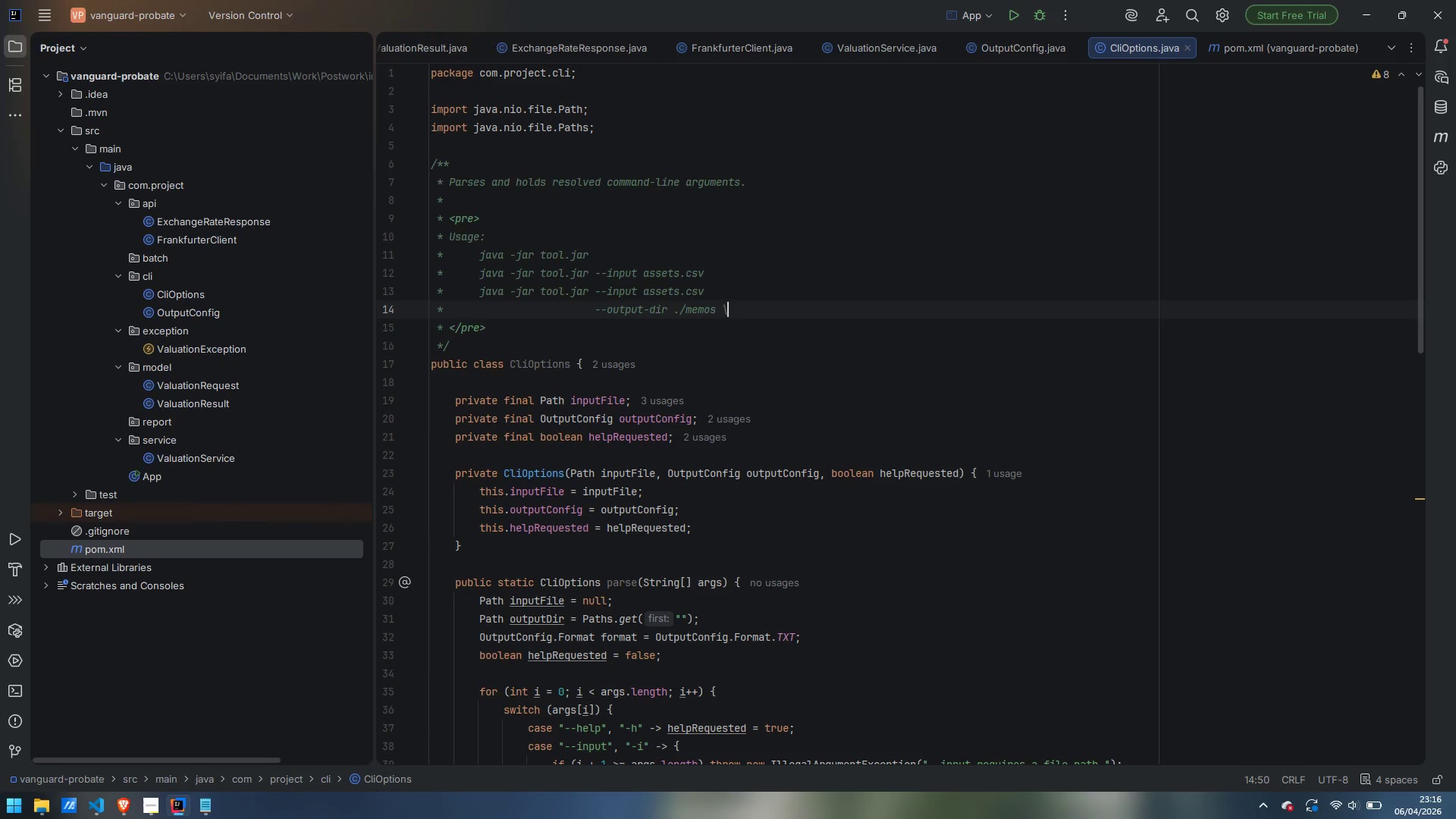 
key(ArrowUp)
 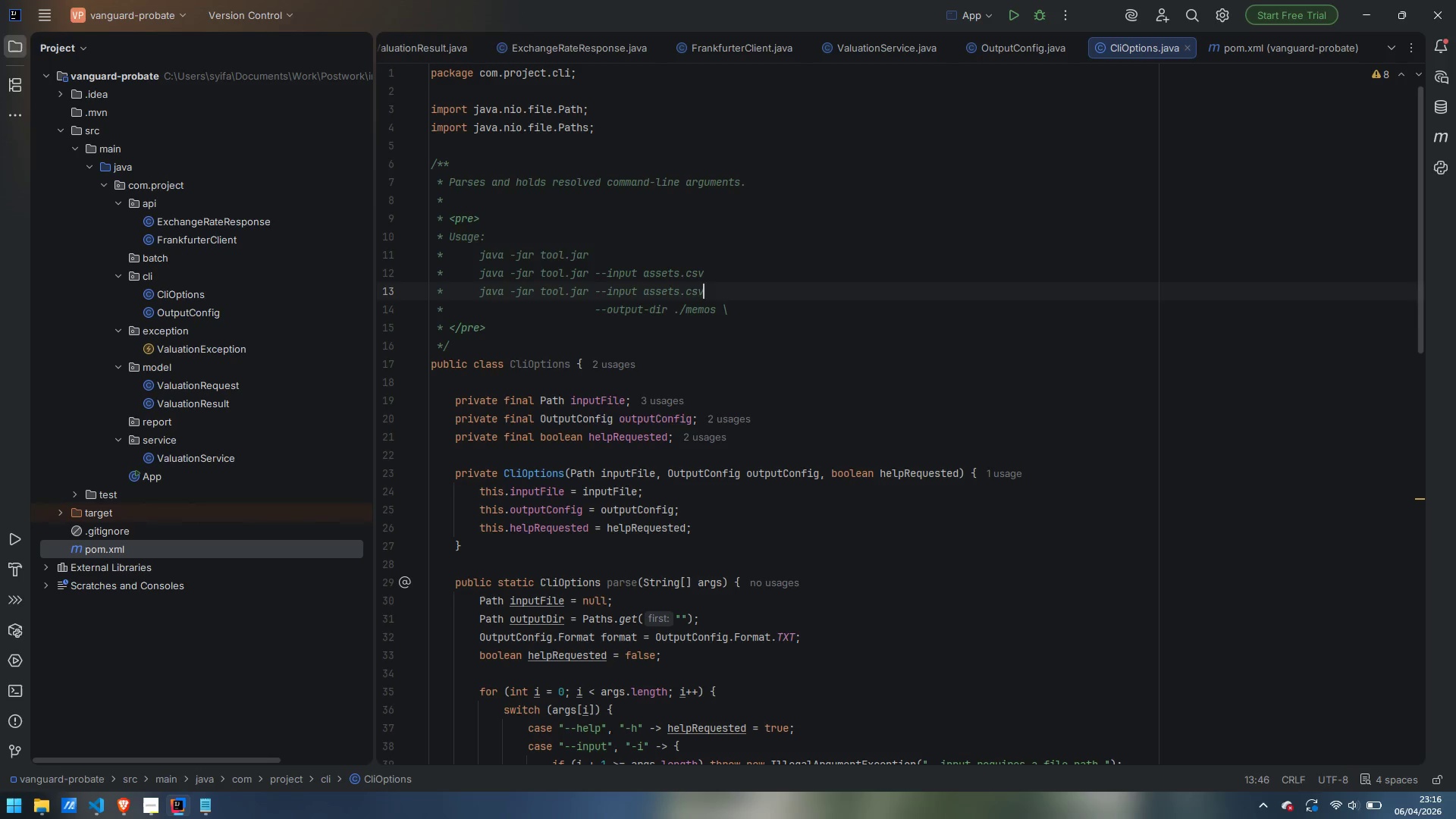 
key(Space)
 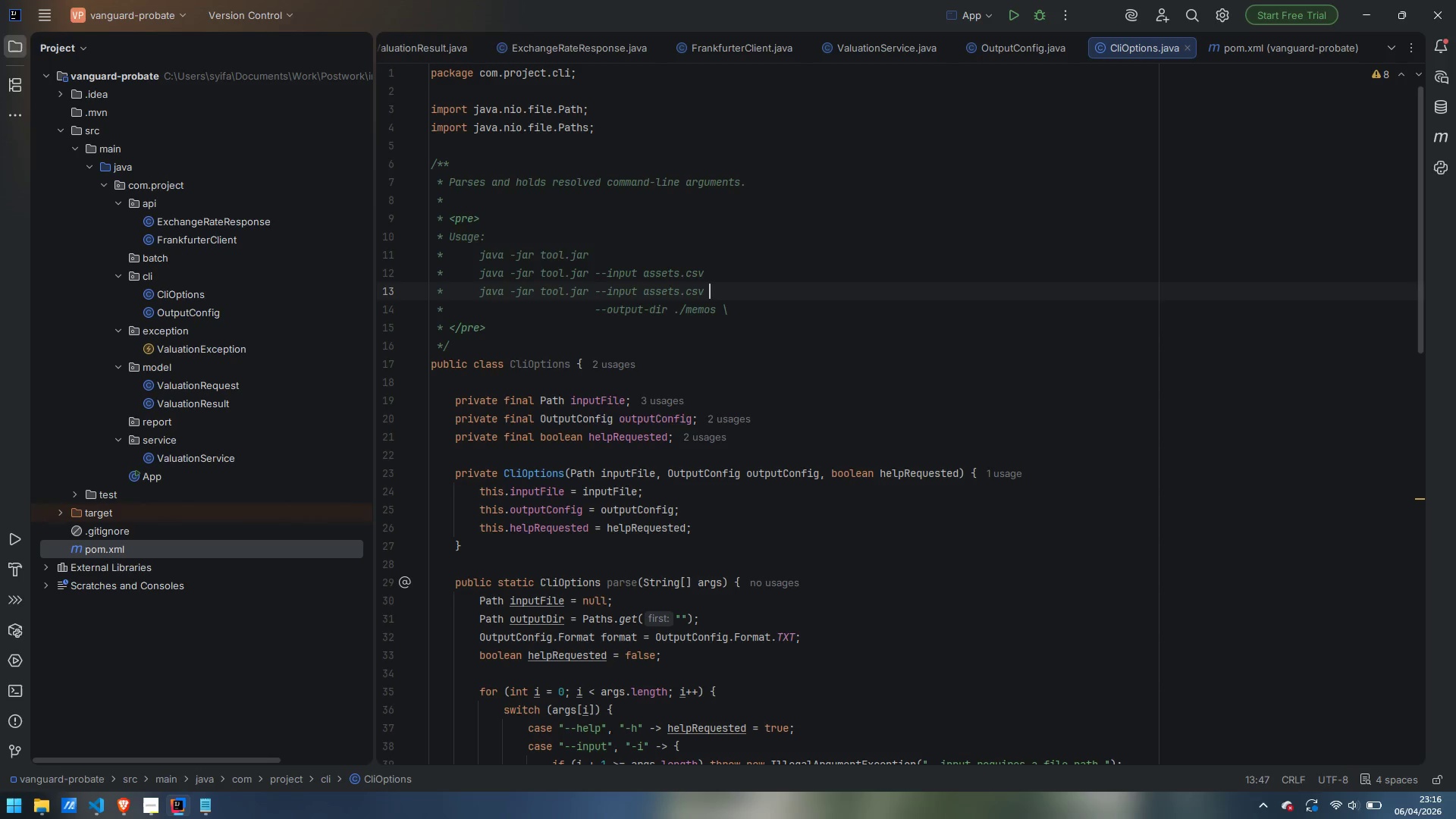 
key(Backslash)
 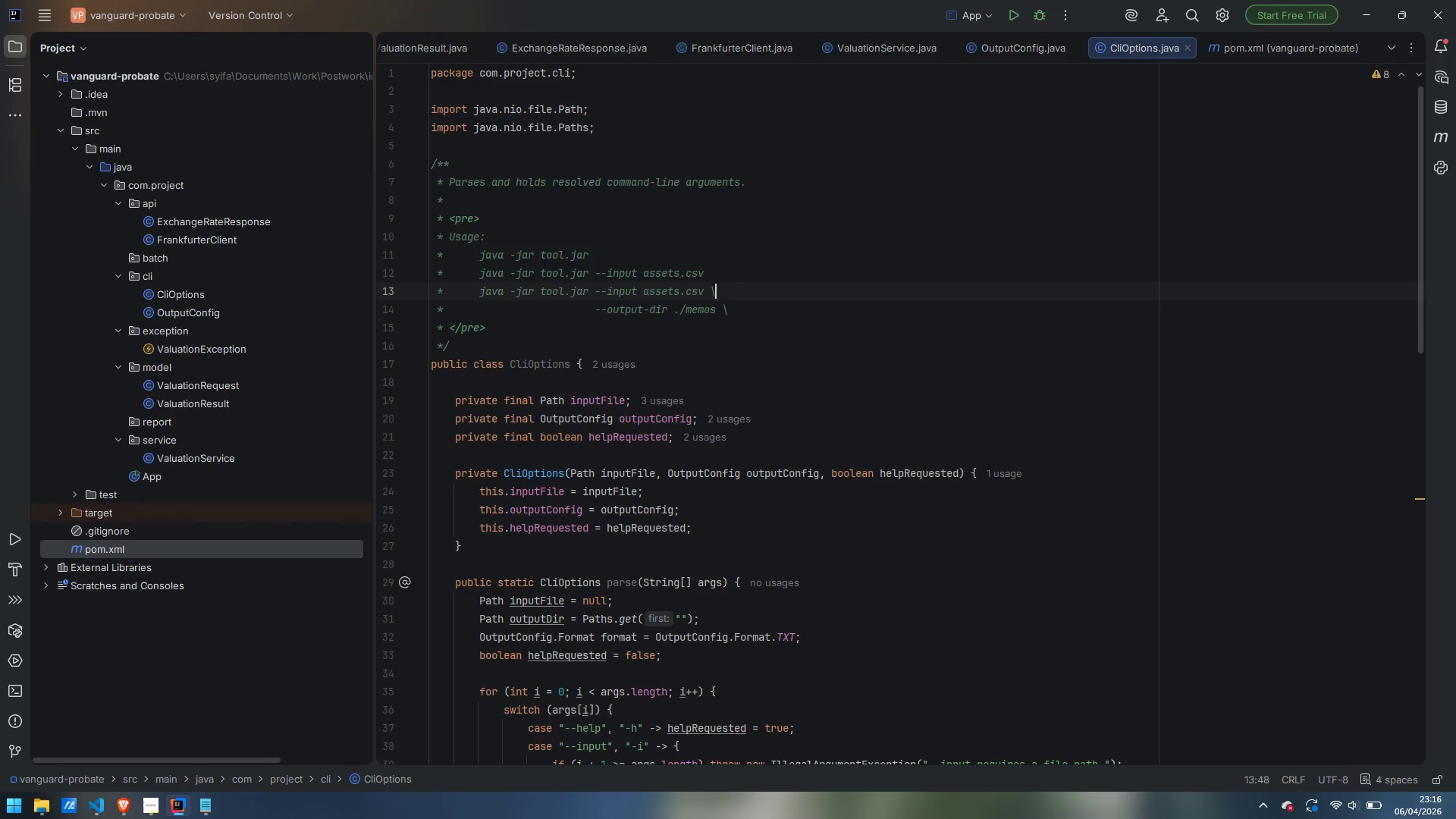 
key(ArrowDown)
 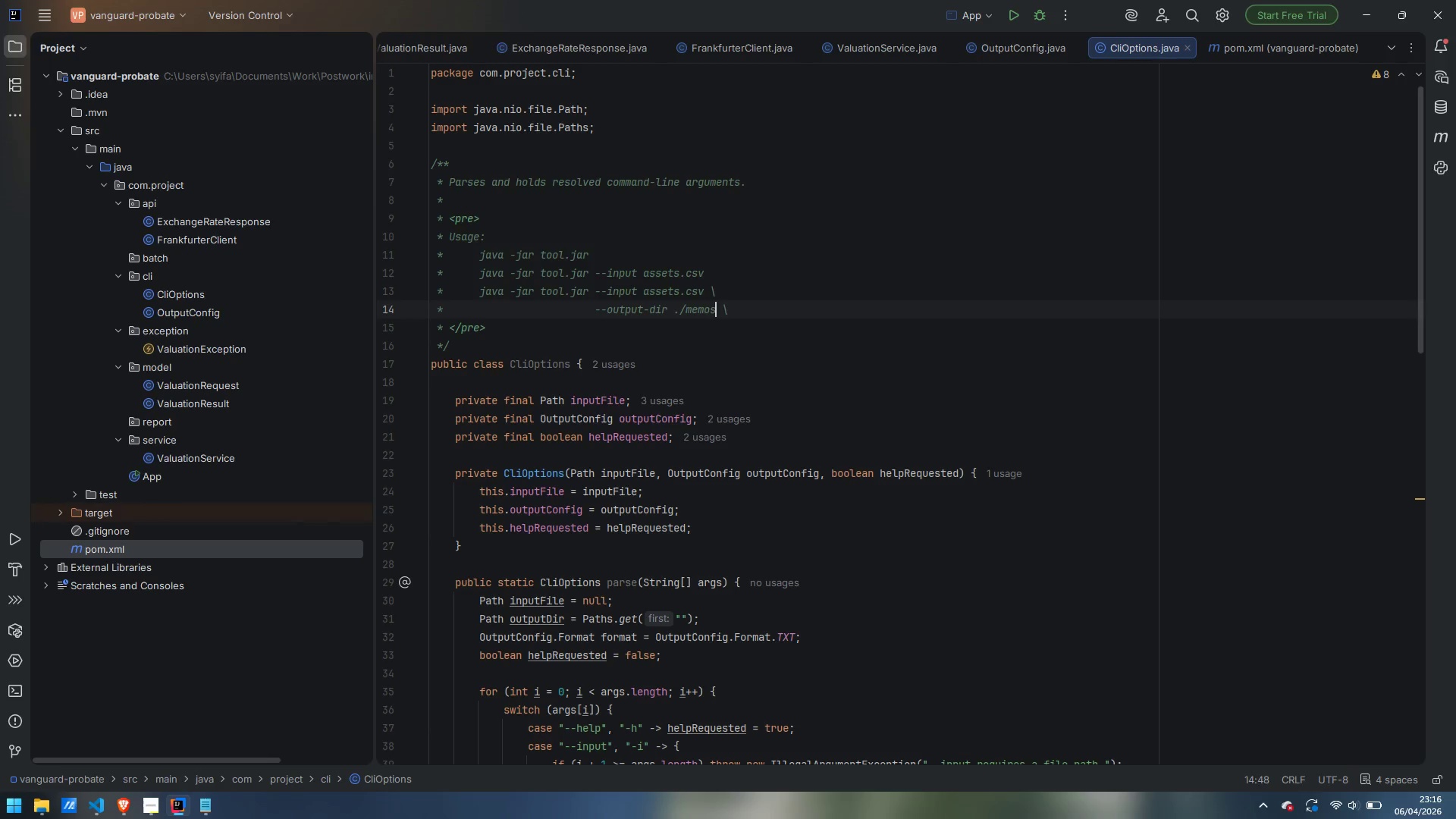 
key(ArrowRight)
 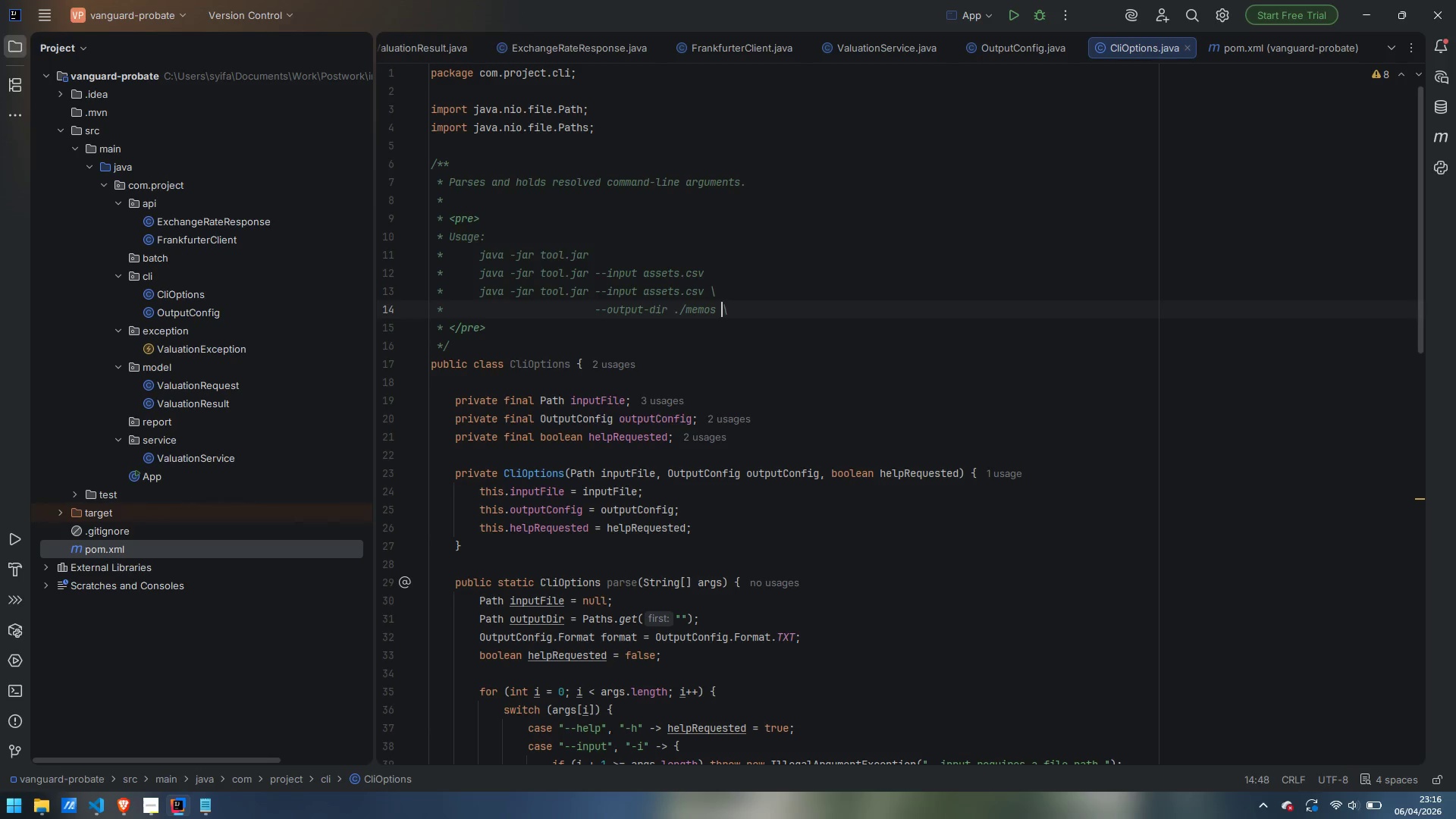 
key(ArrowRight)
 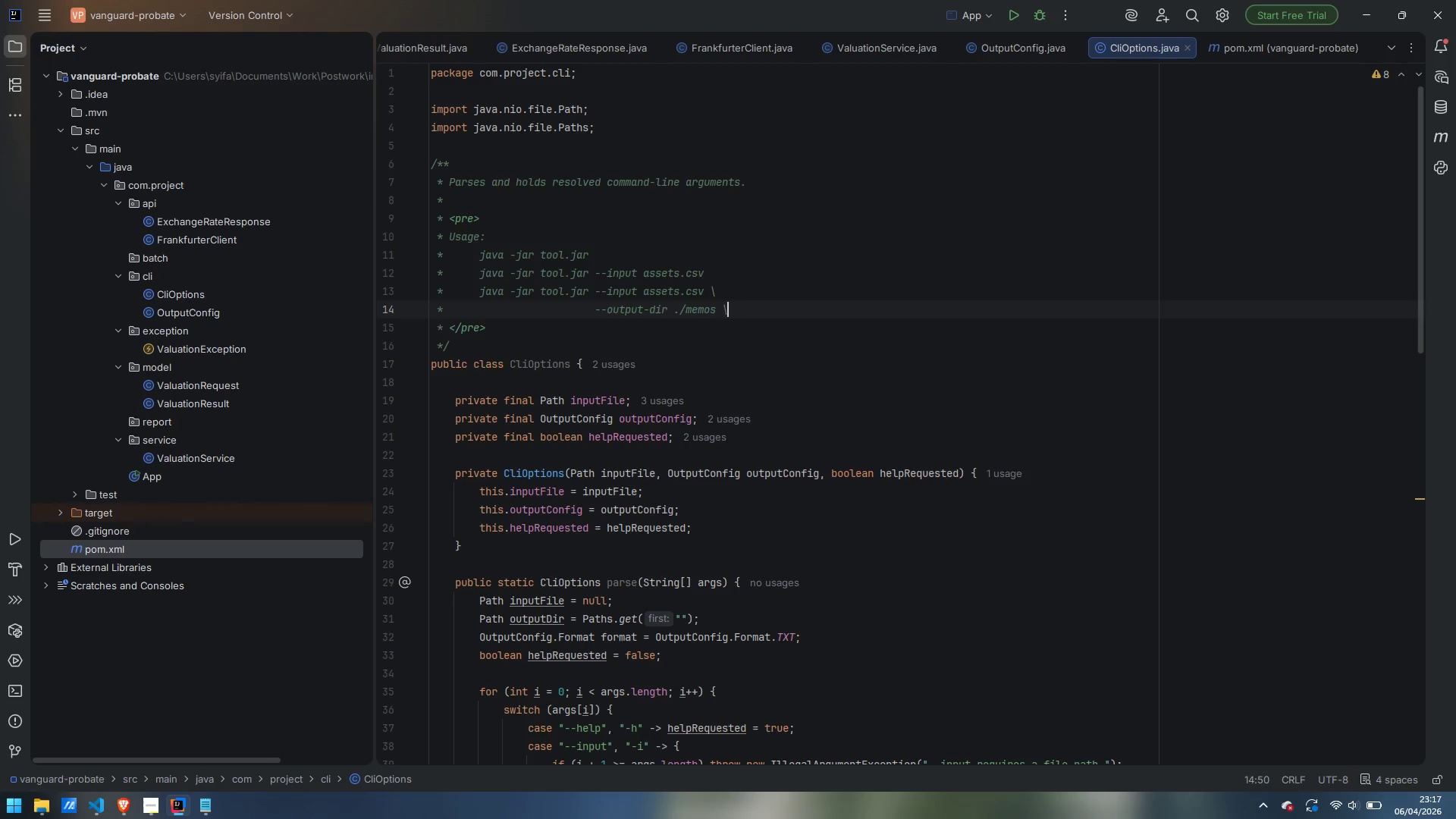 
key(Enter)
 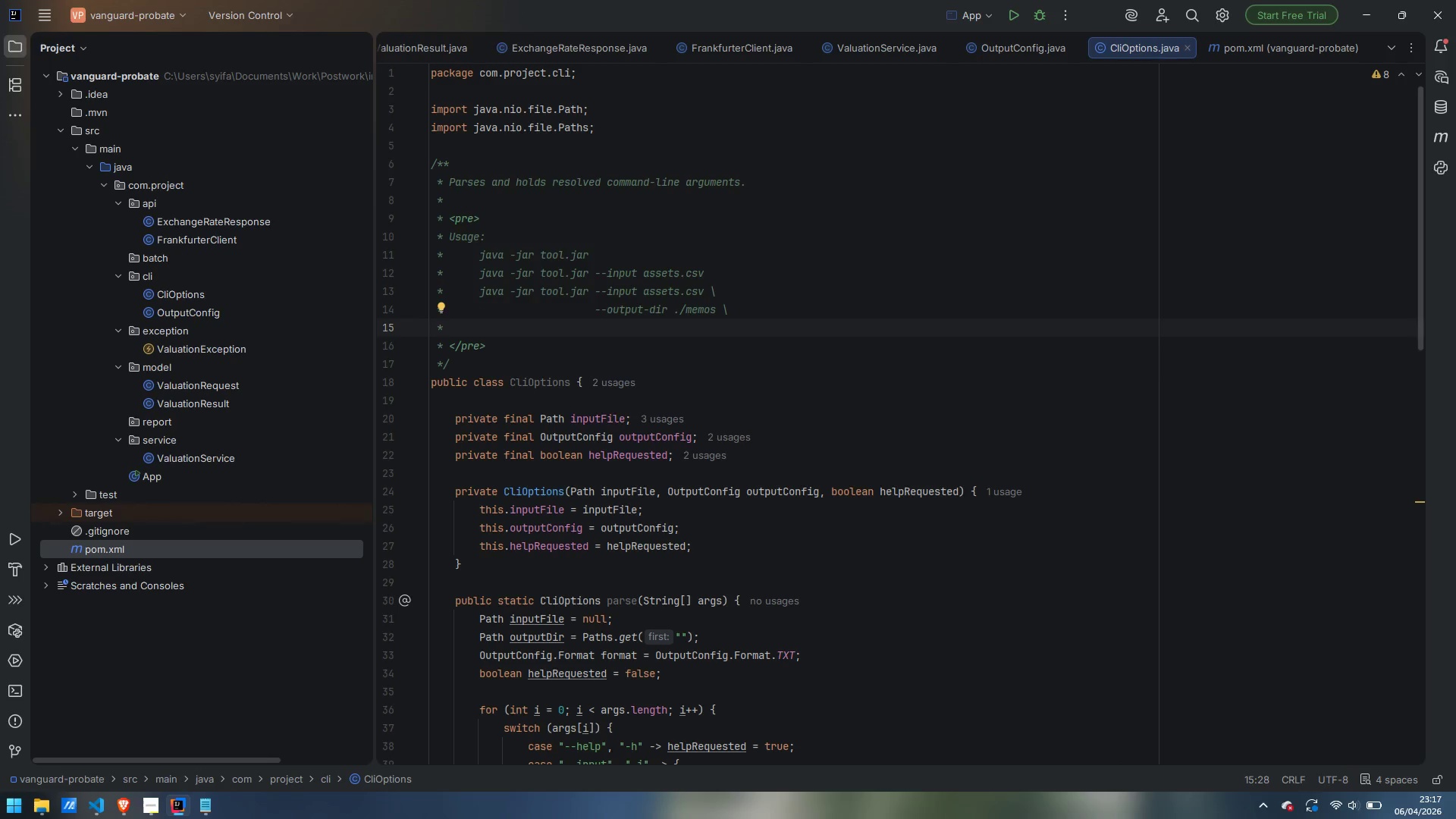 
type(--format odf)
 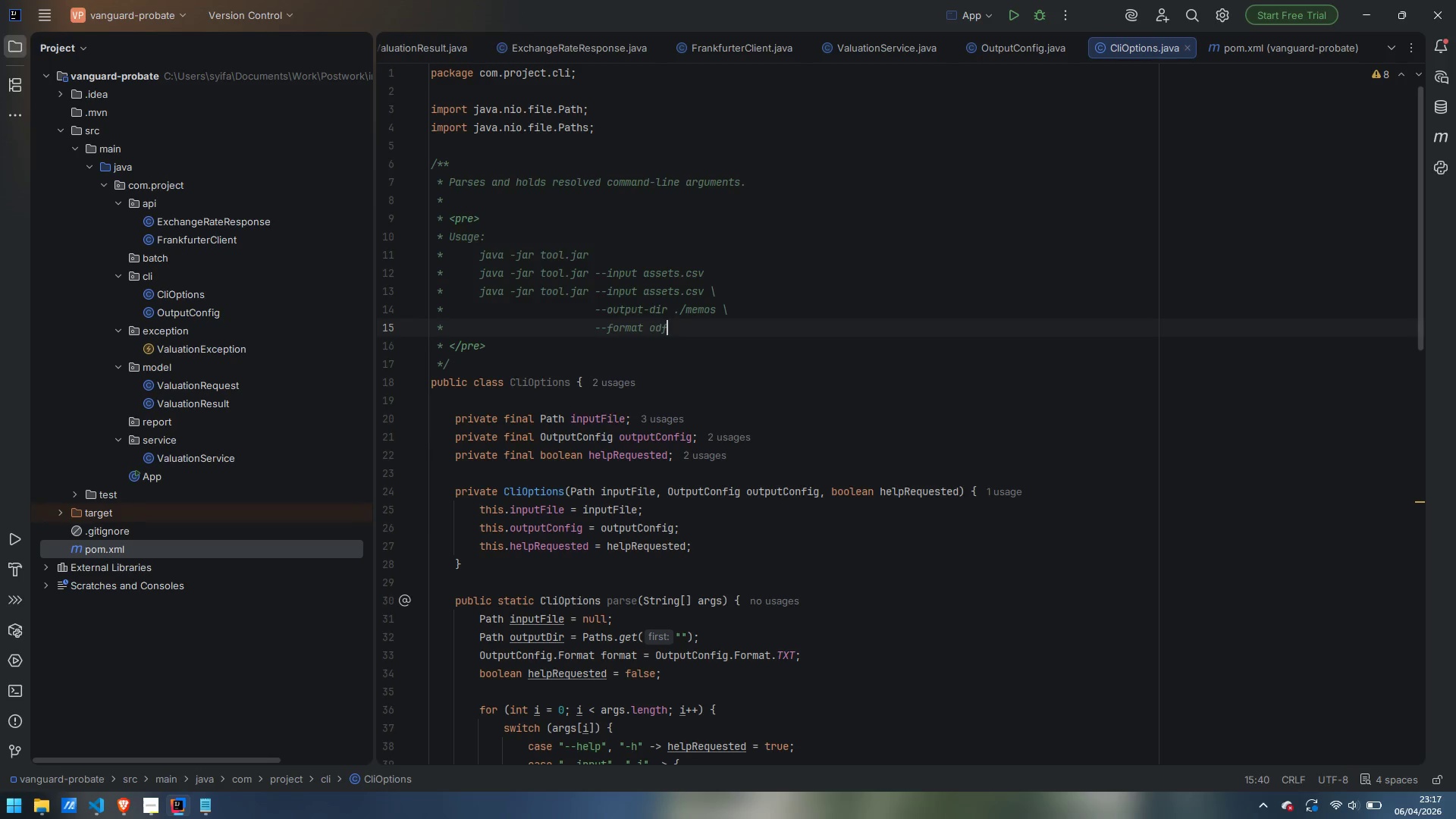 
key(Control+ControlLeft)
 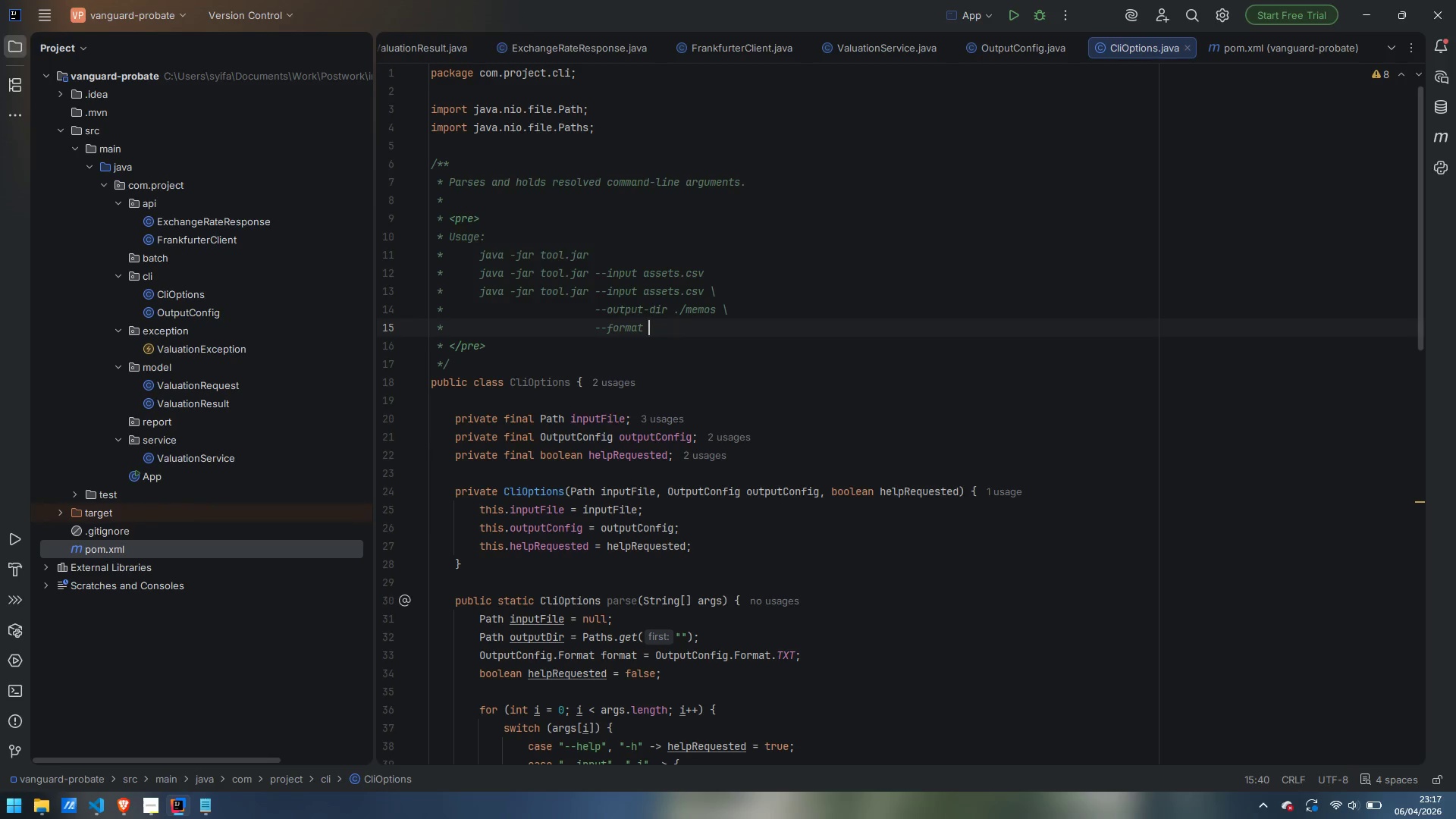 
key(Control+Backspace)
 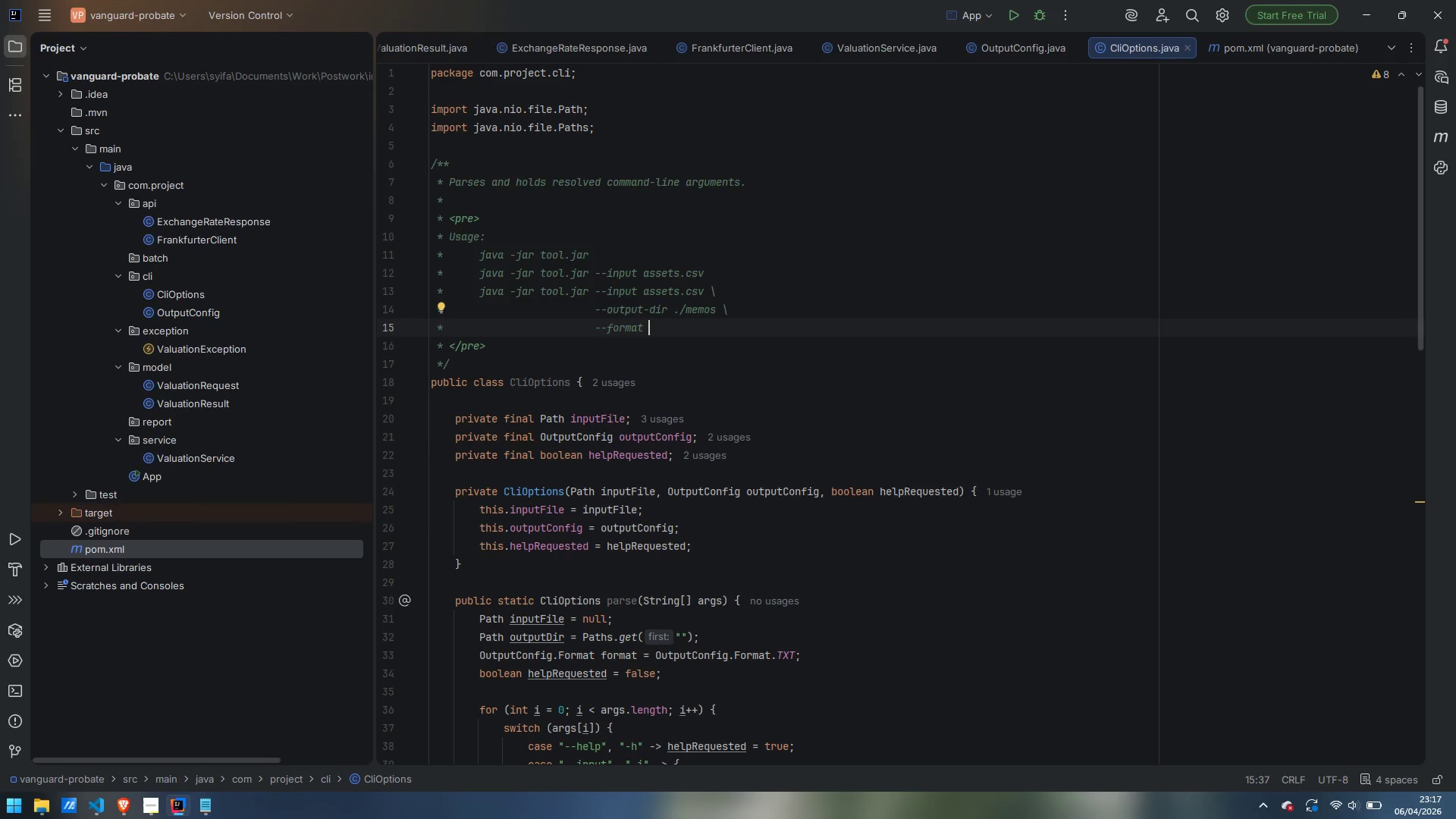 
type(pdf)
 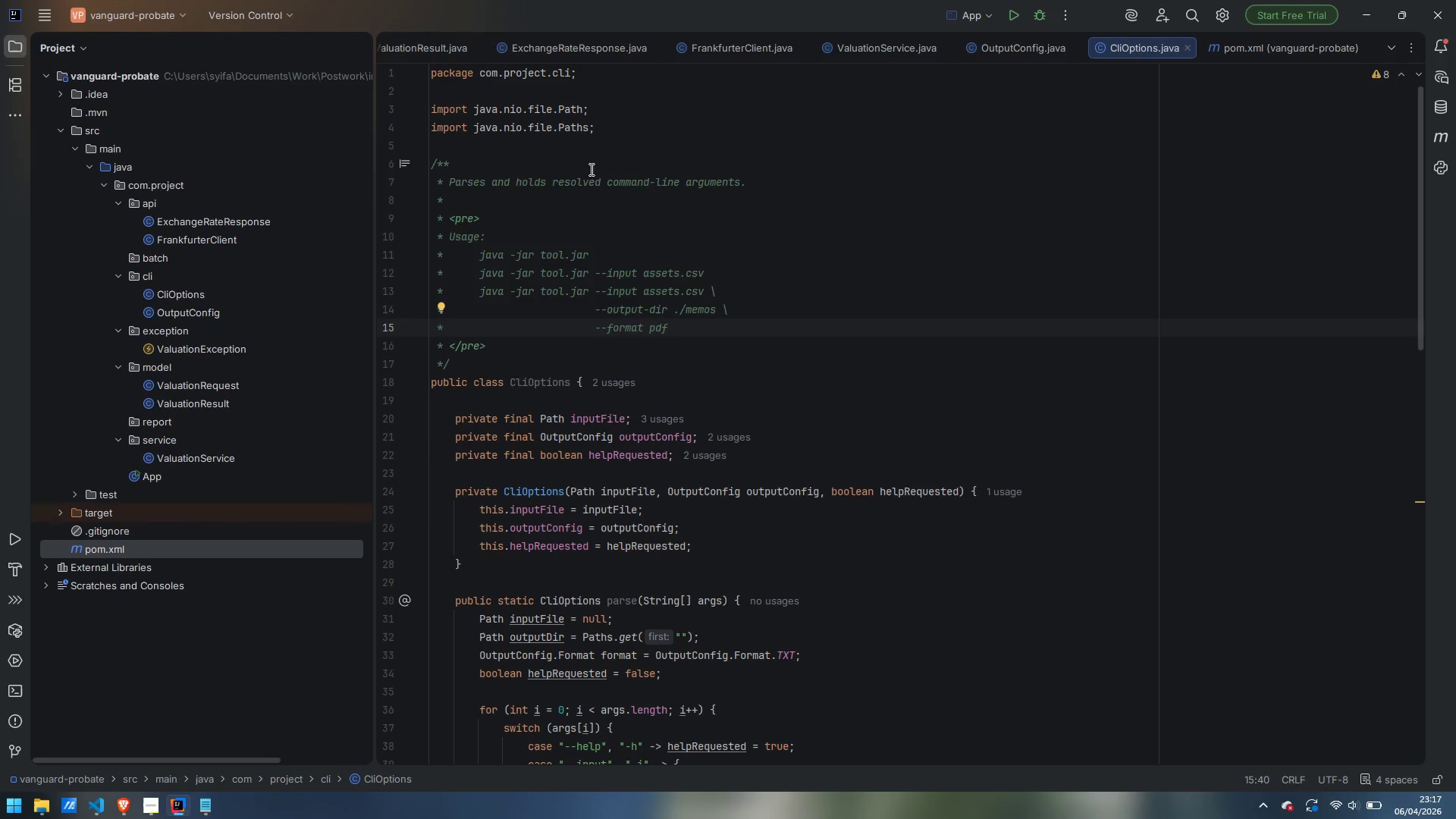 
left_click([787, 272])
 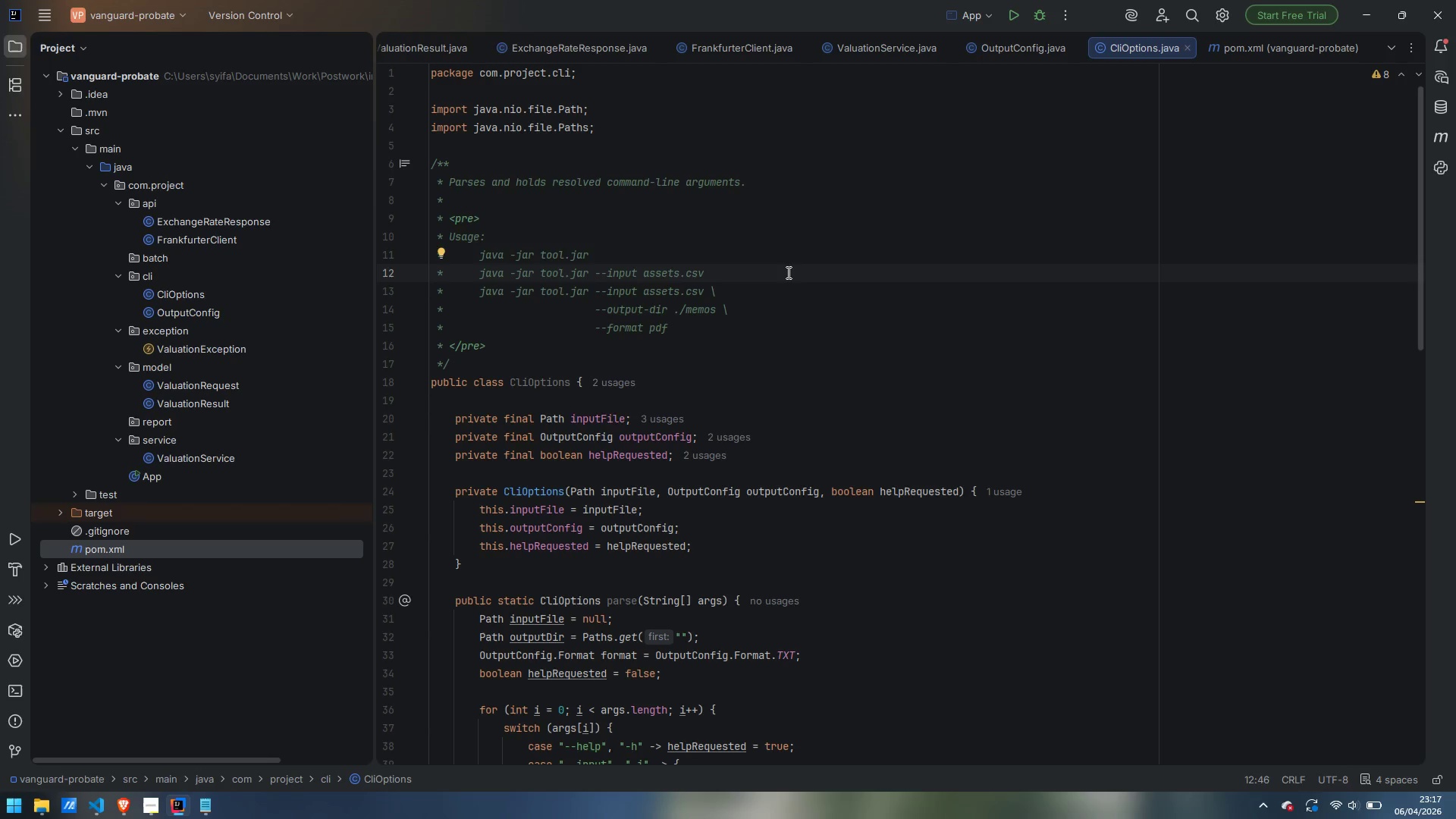 
key(Tab)
key(Tab)
key(Tab)
type(Interactive mode)
 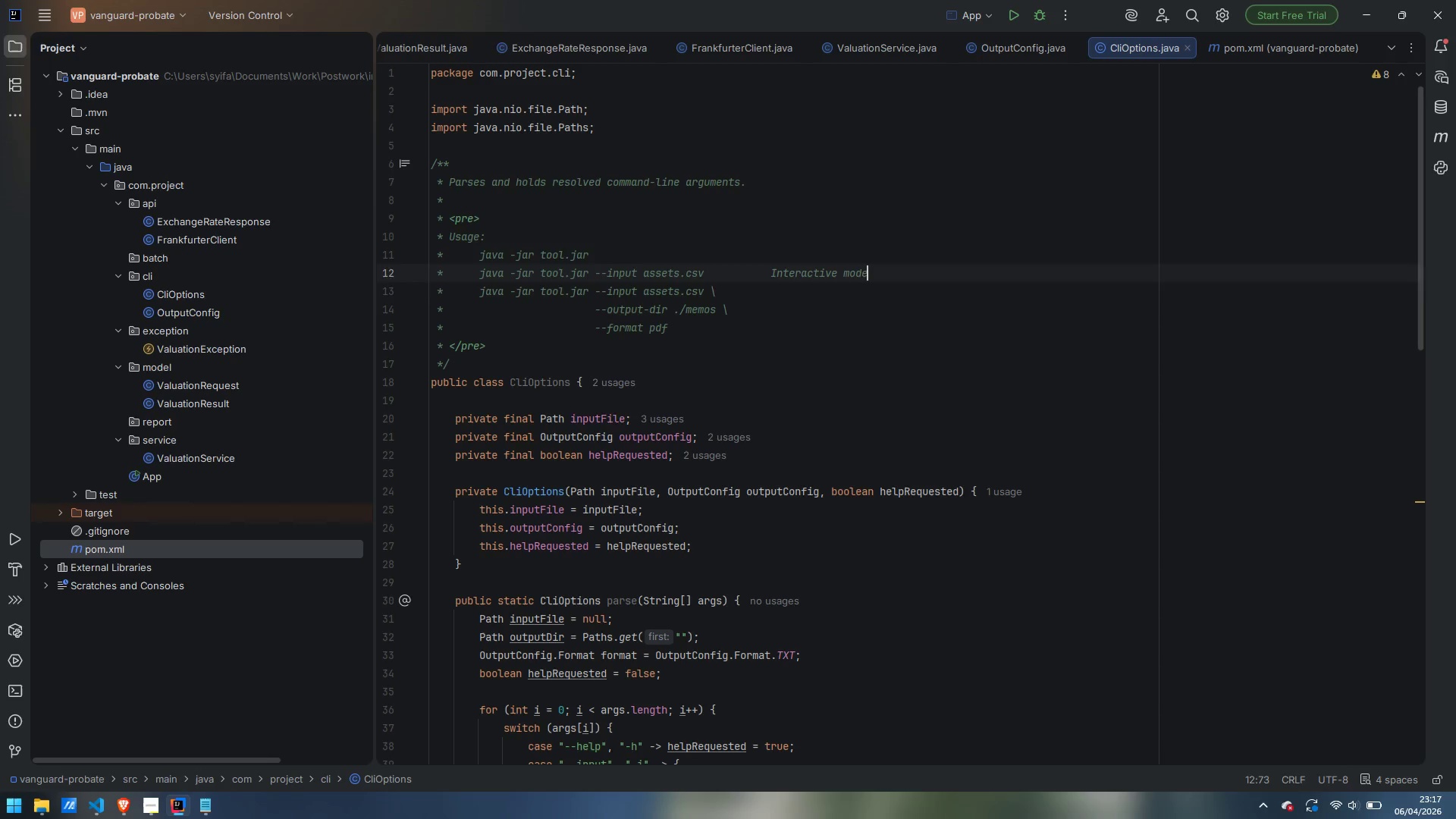 
key(ArrowDown)
 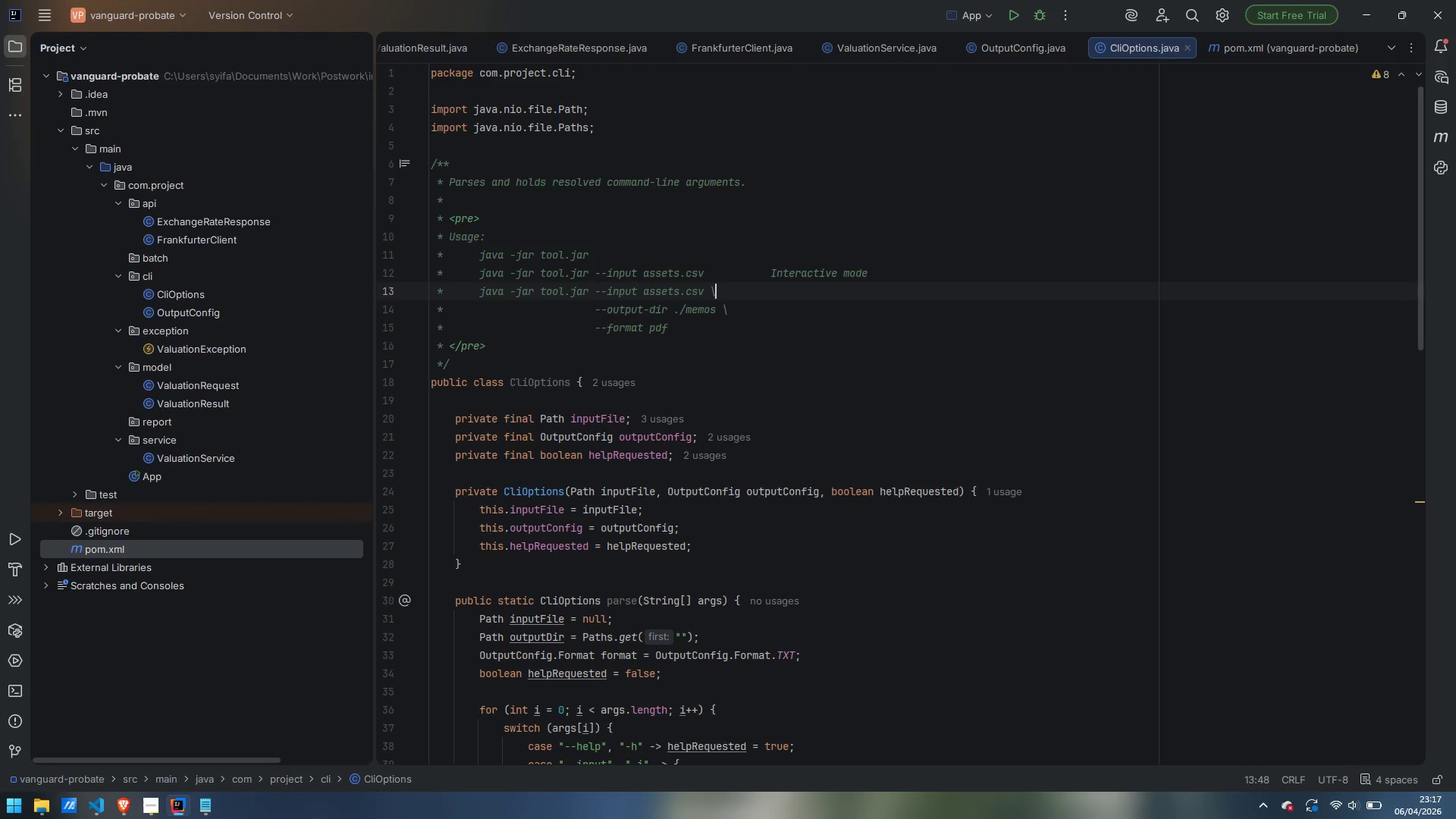 
key(Tab)
key(Tab)
key(Tab)
type(Batch mode)
 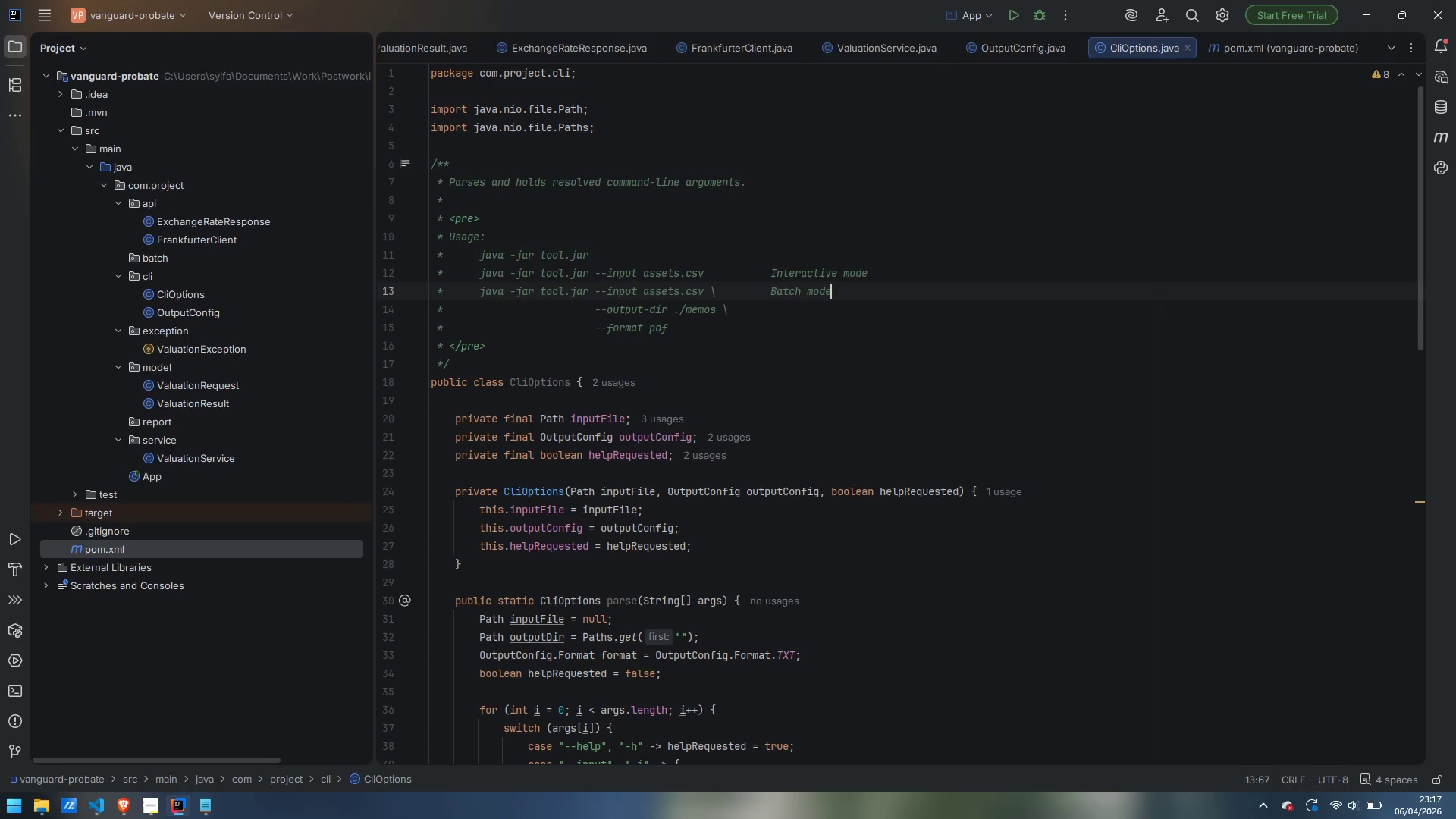 
key(ArrowDown)
 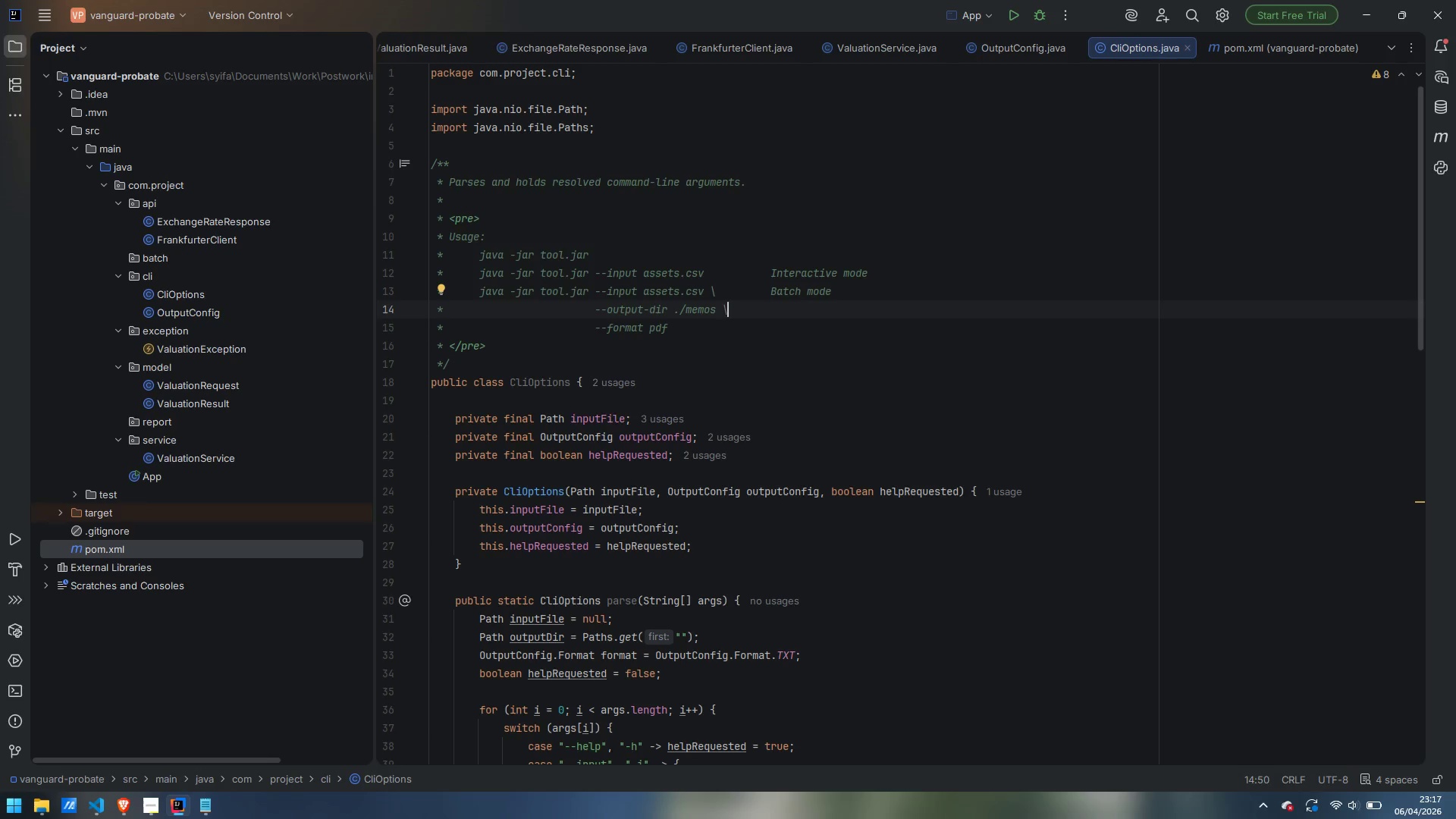 
key(ArrowDown)
 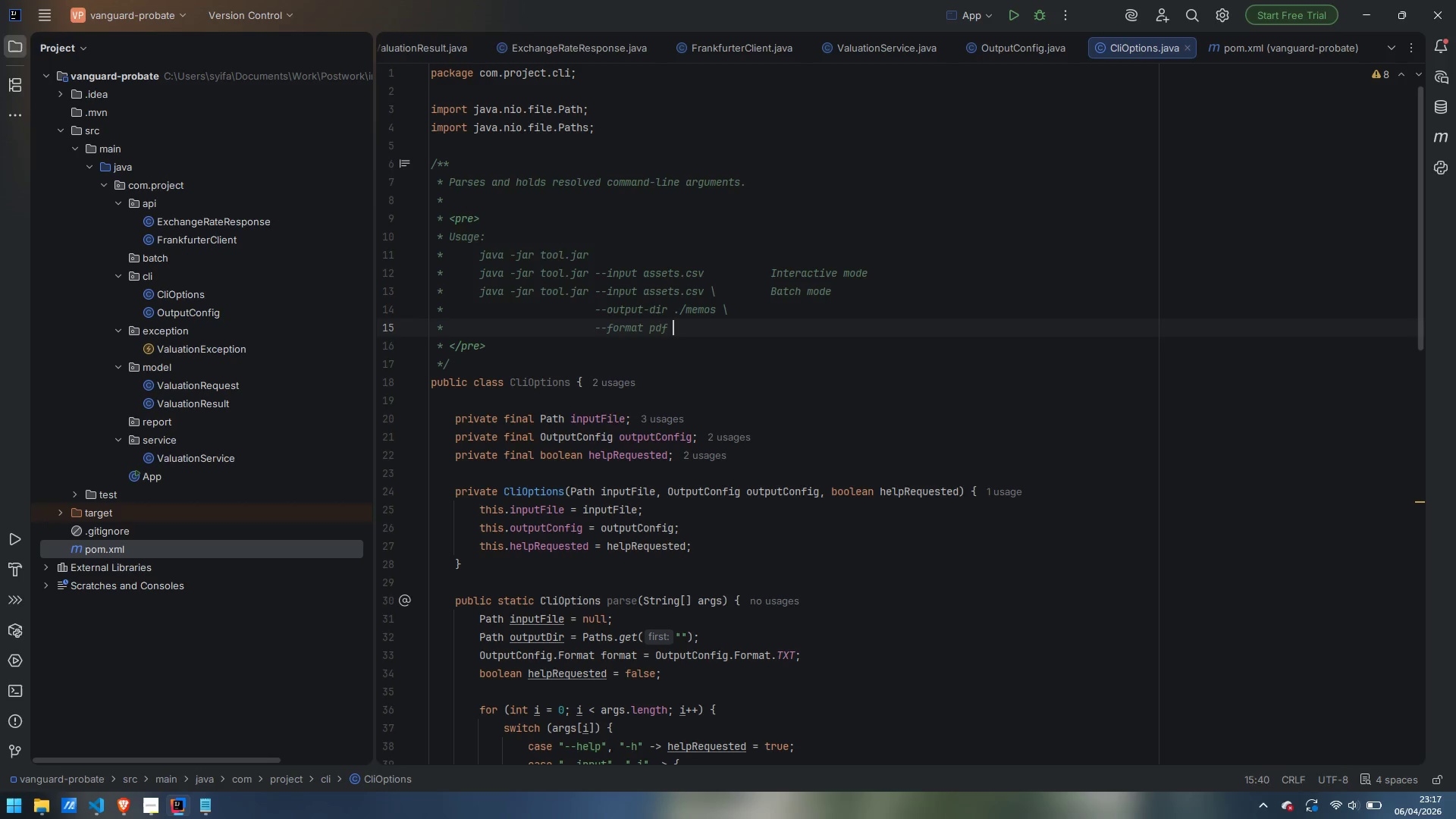 
key(Tab)
key(Tab)
key(Tab)
key(Tab)
key(Tab)
type(Batch )
 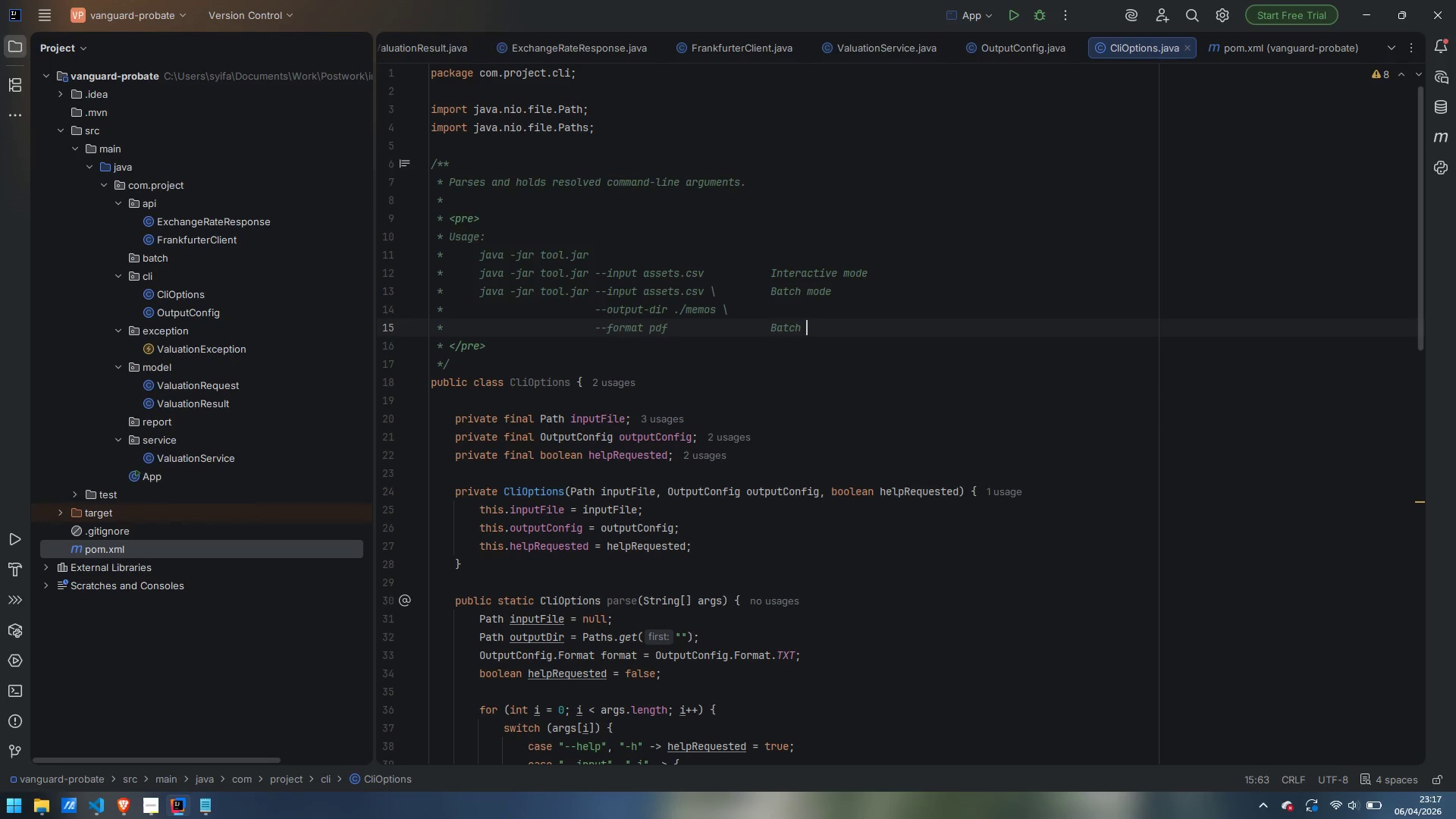 
wait(6.84)
 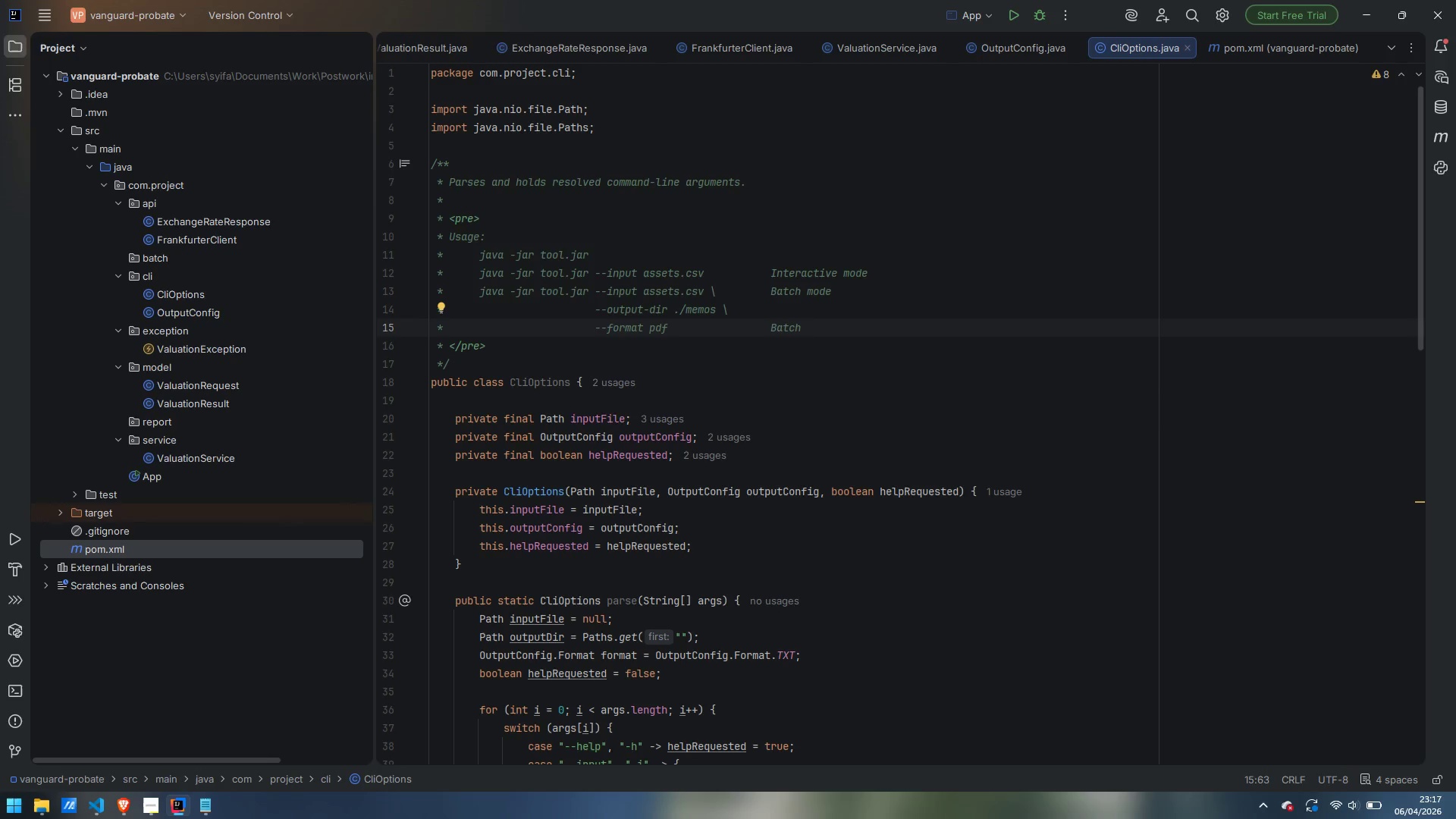 
key(Backspace)
type(, PDF in ./memos/)
 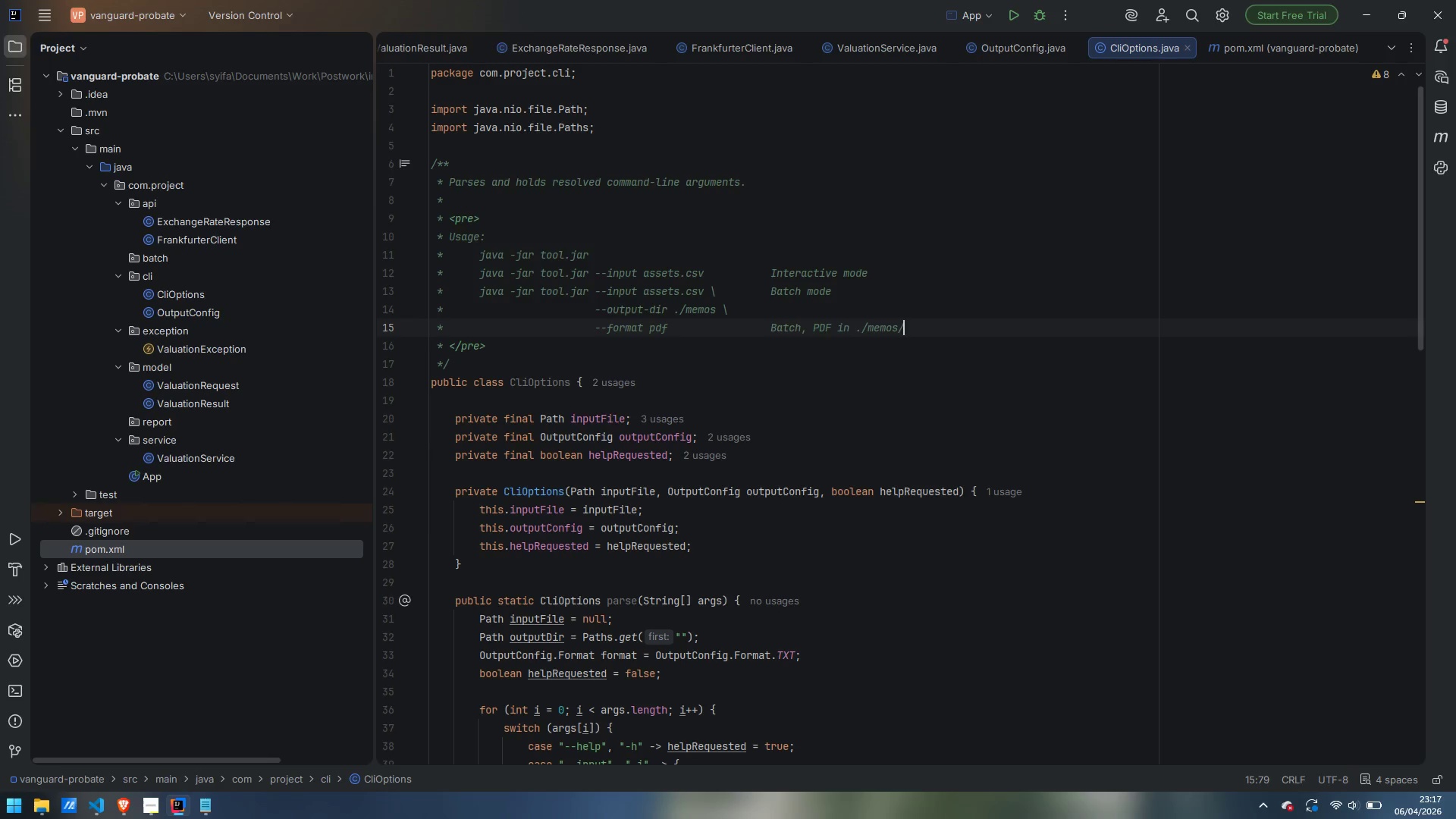 
key(Enter)
 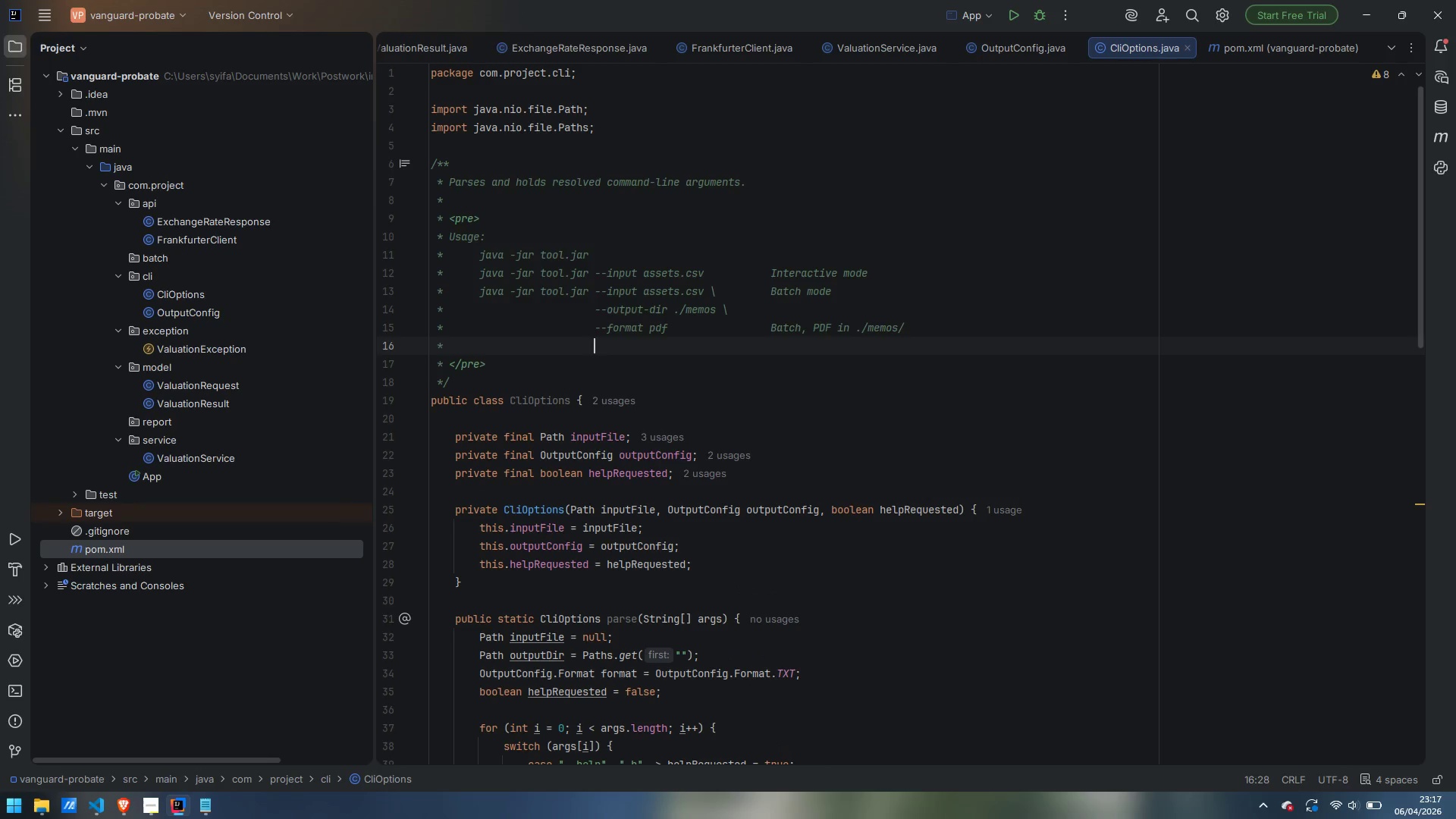 
key(Backspace)
 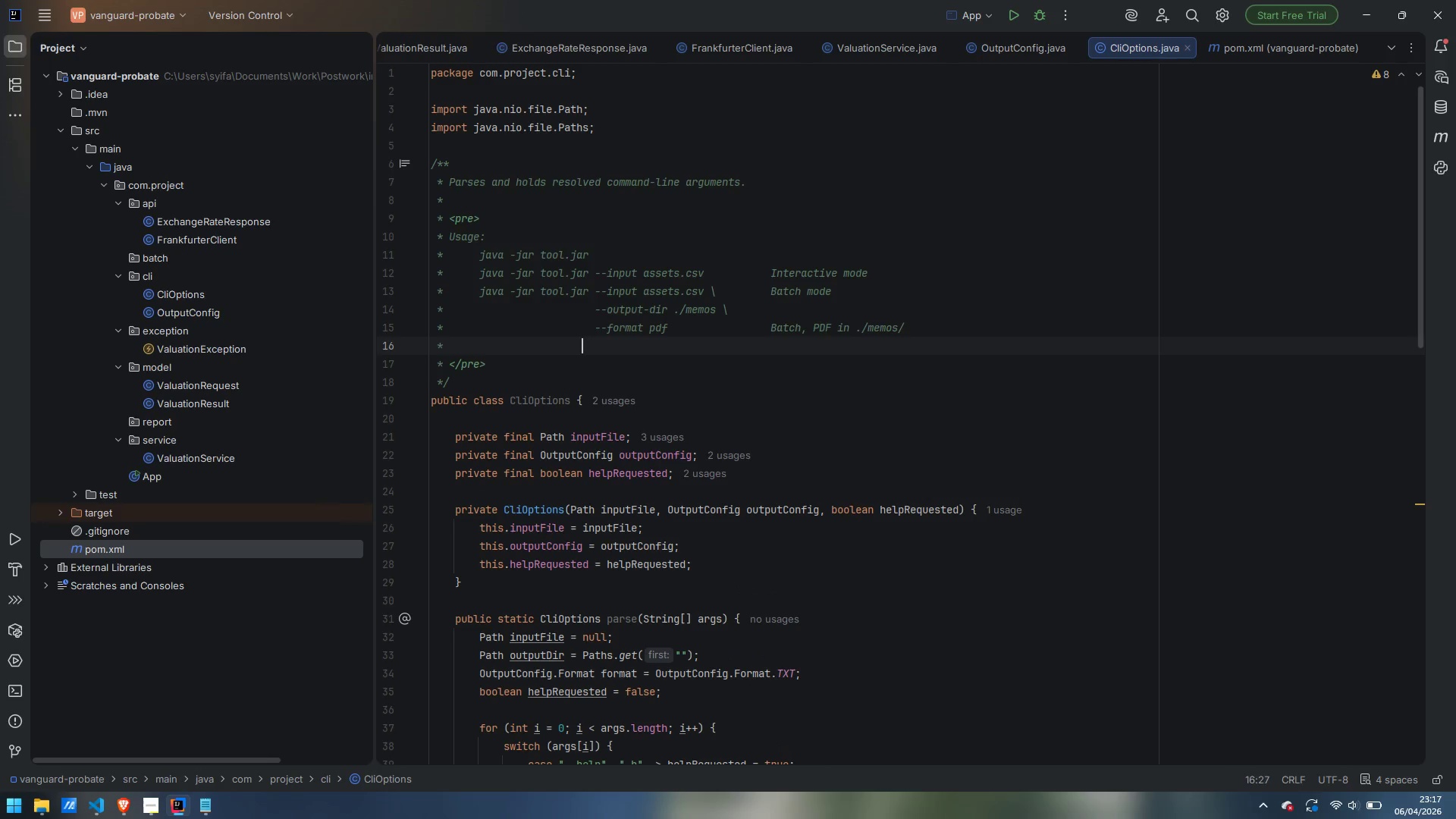 
key(Backspace)
 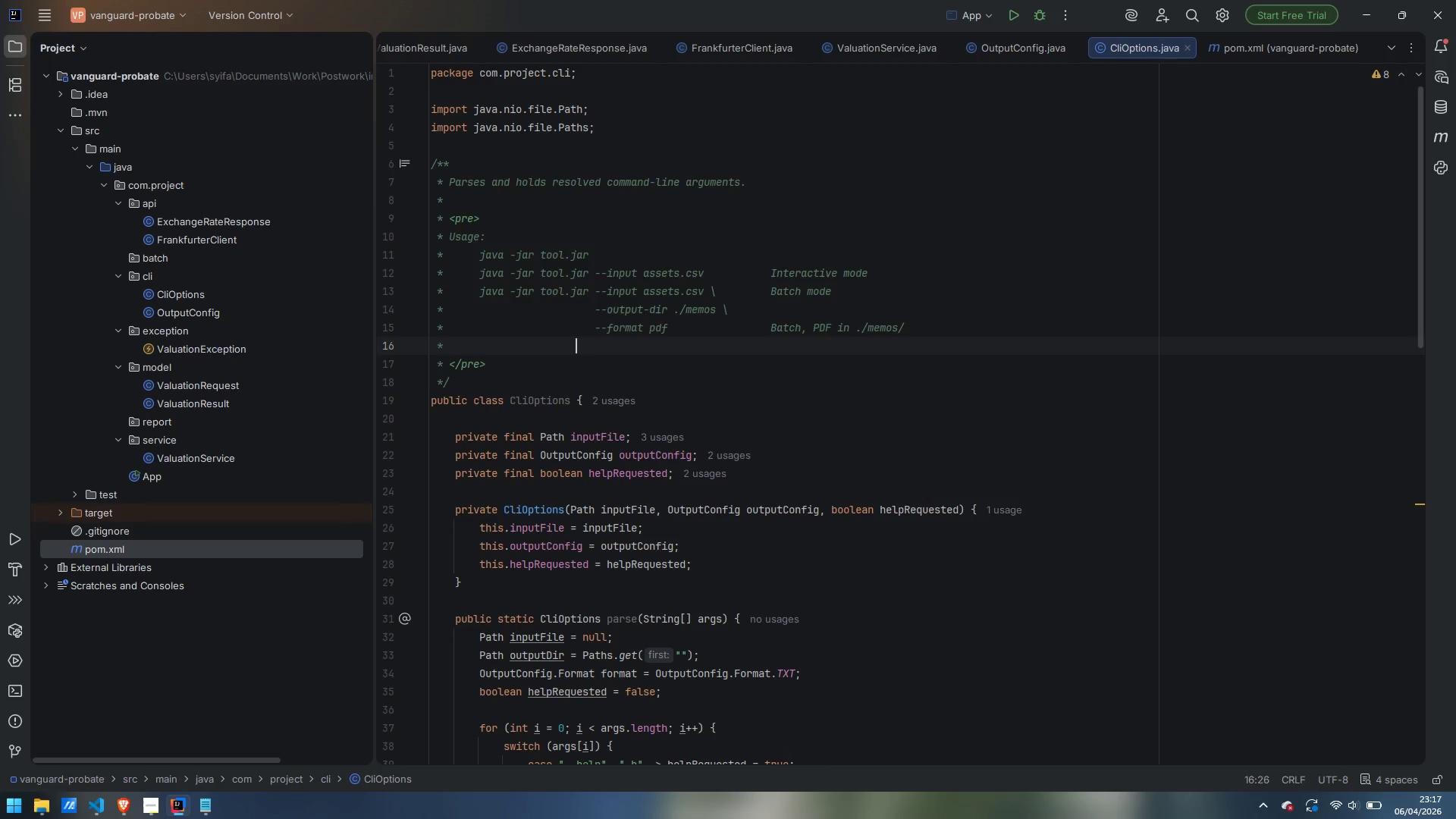 
key(Backspace)
 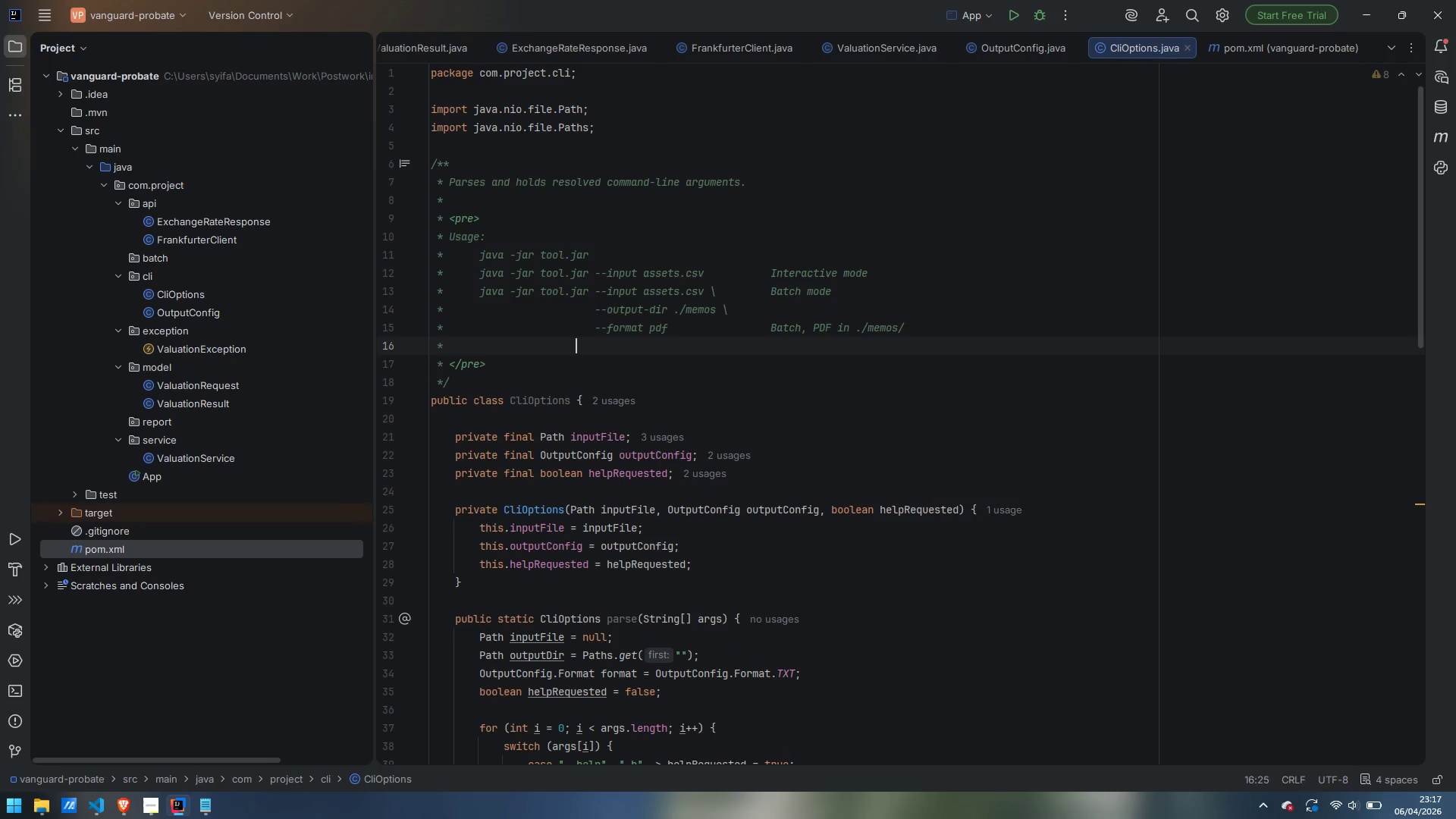 
key(Backspace)
 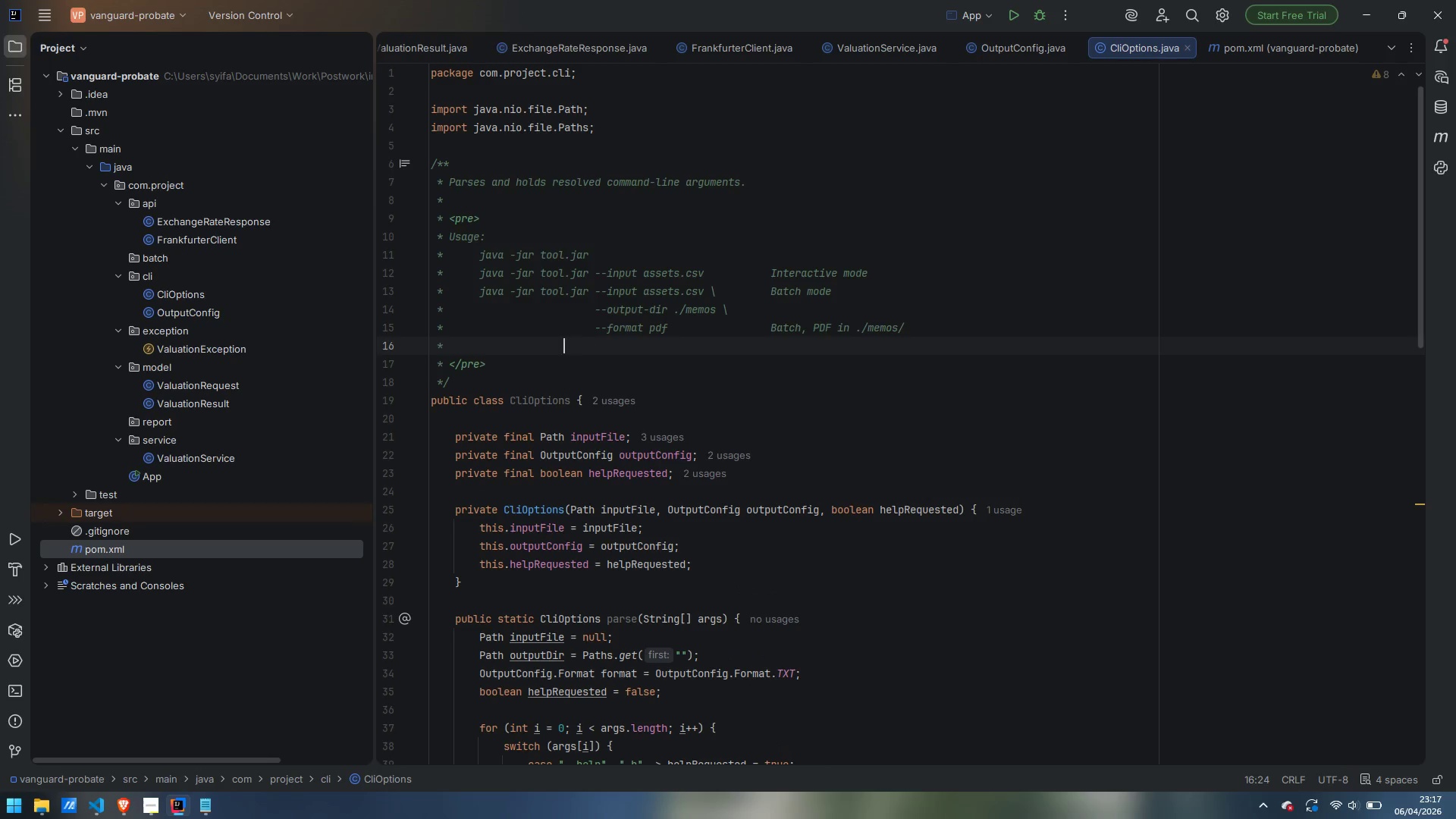 
key(Backspace)
 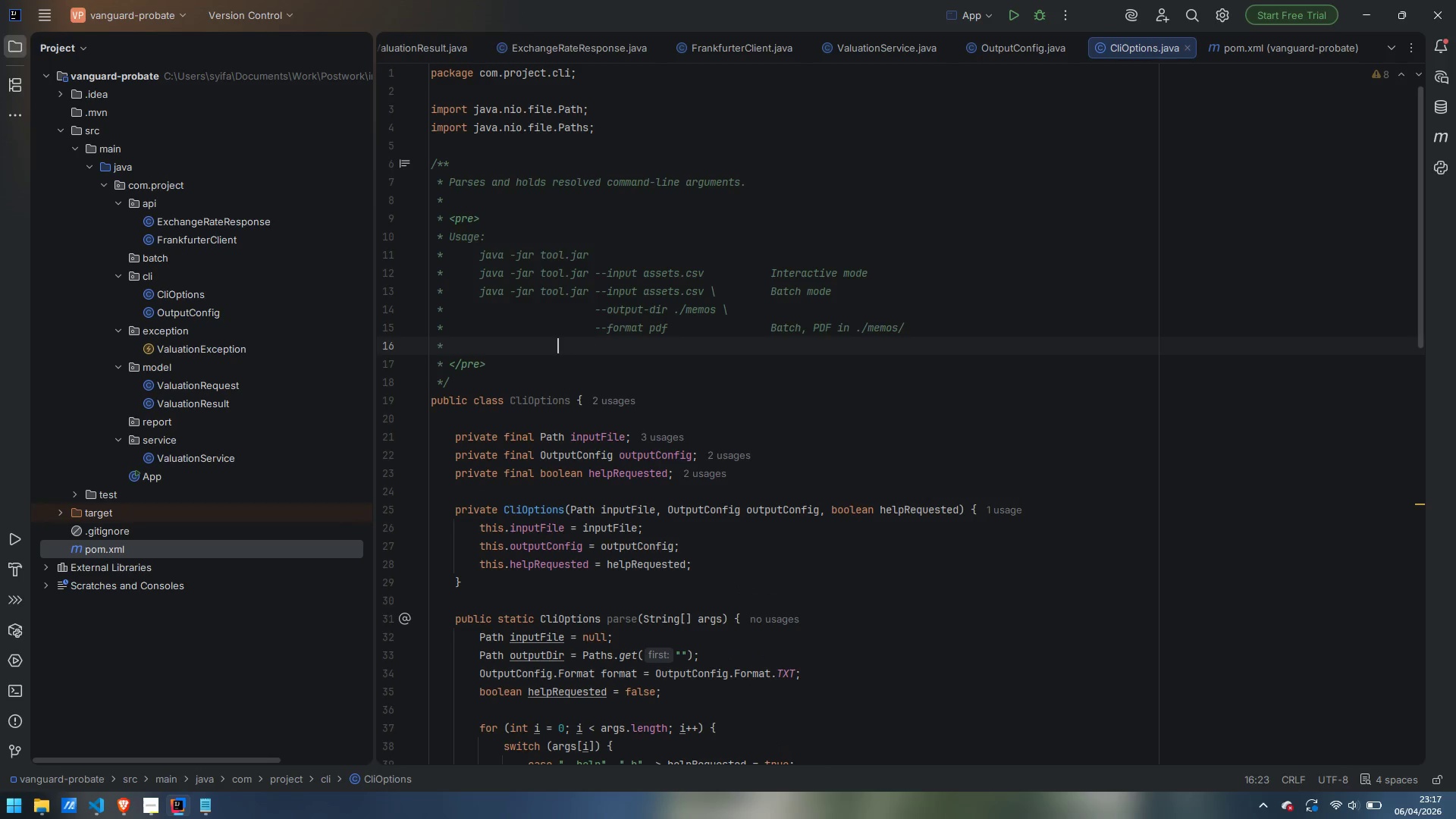 
key(Backspace)
 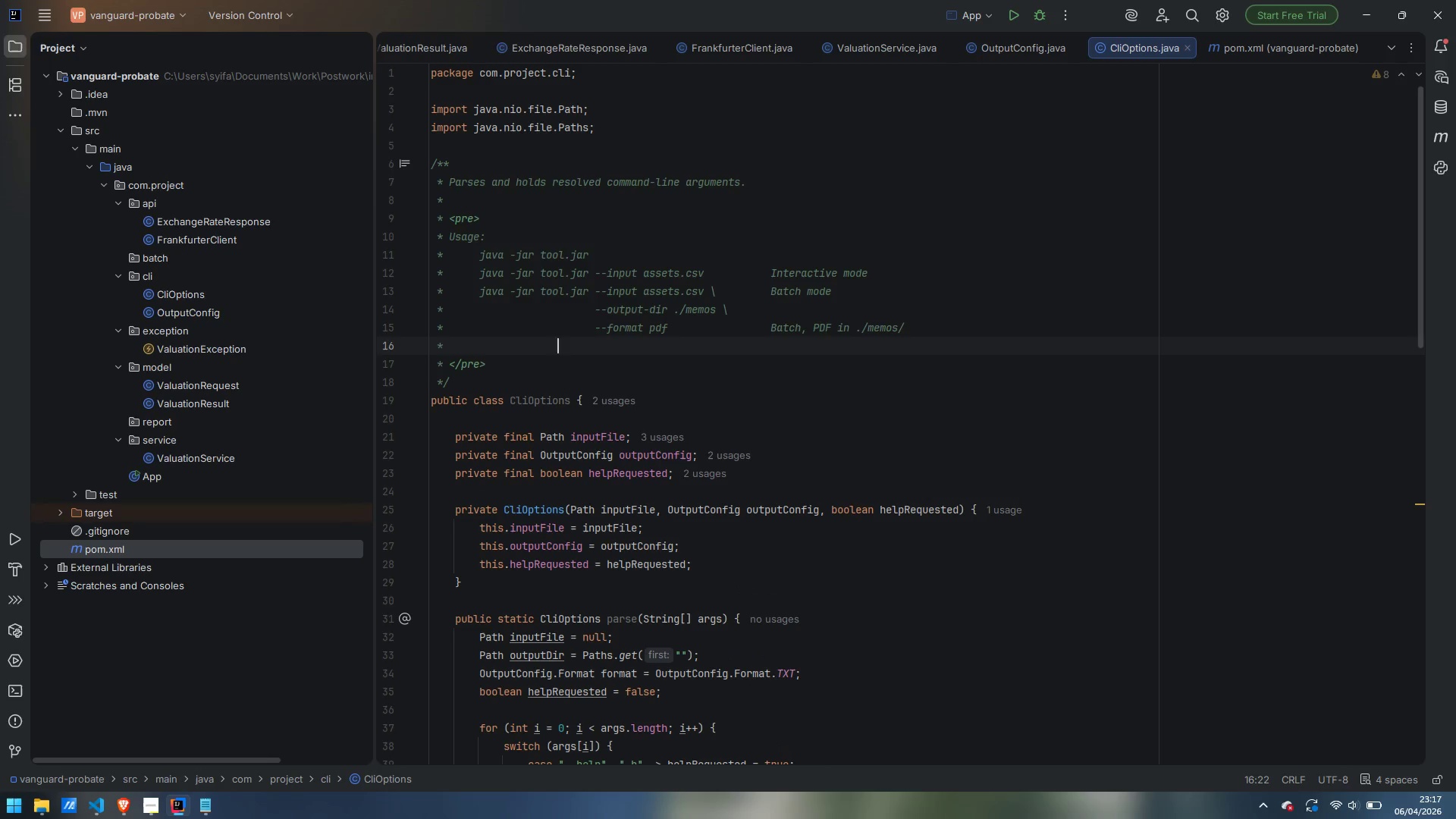 
key(Backspace)
 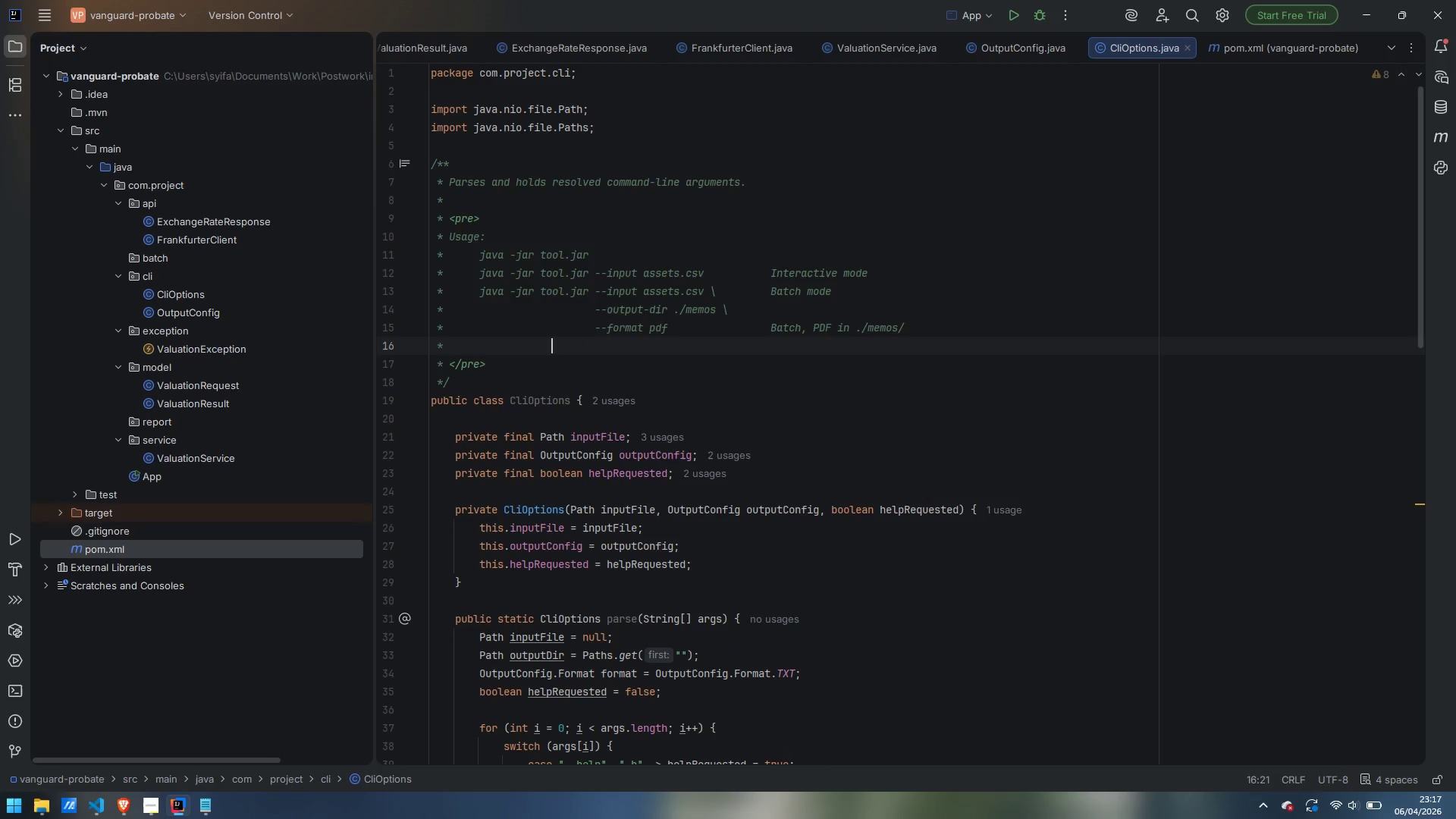 
key(Backspace)
 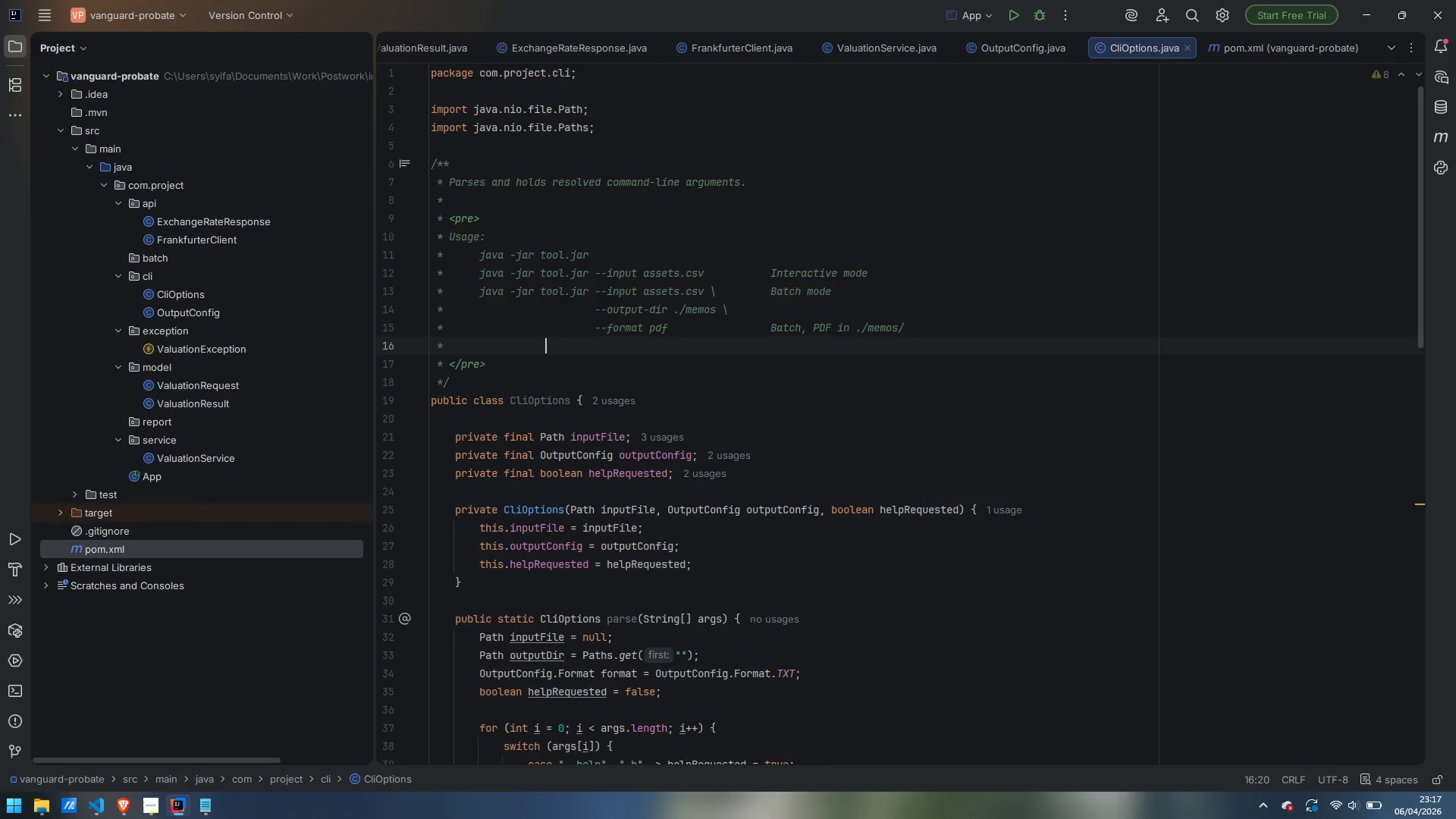 
key(Backspace)
 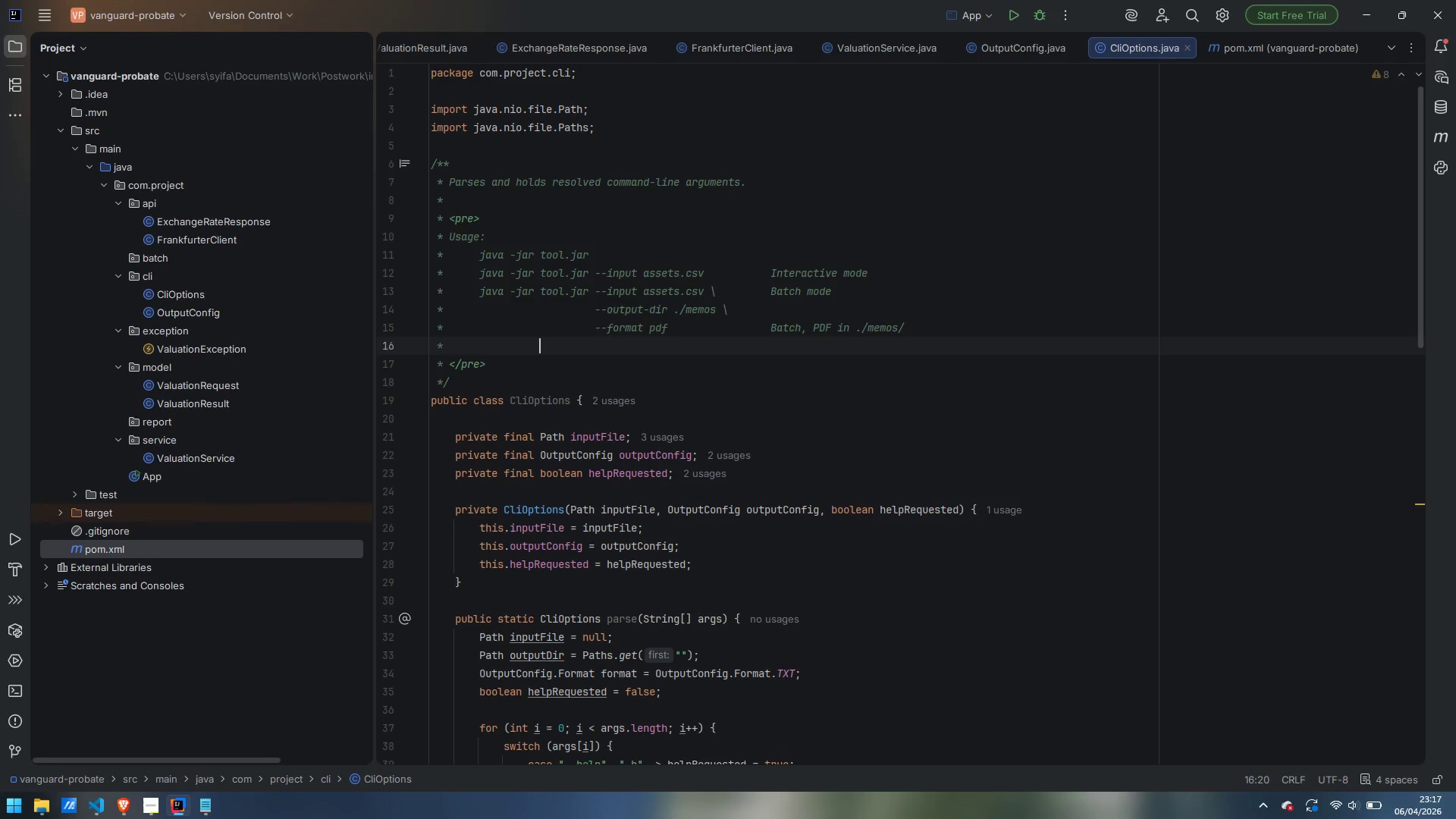 
key(Backspace)
 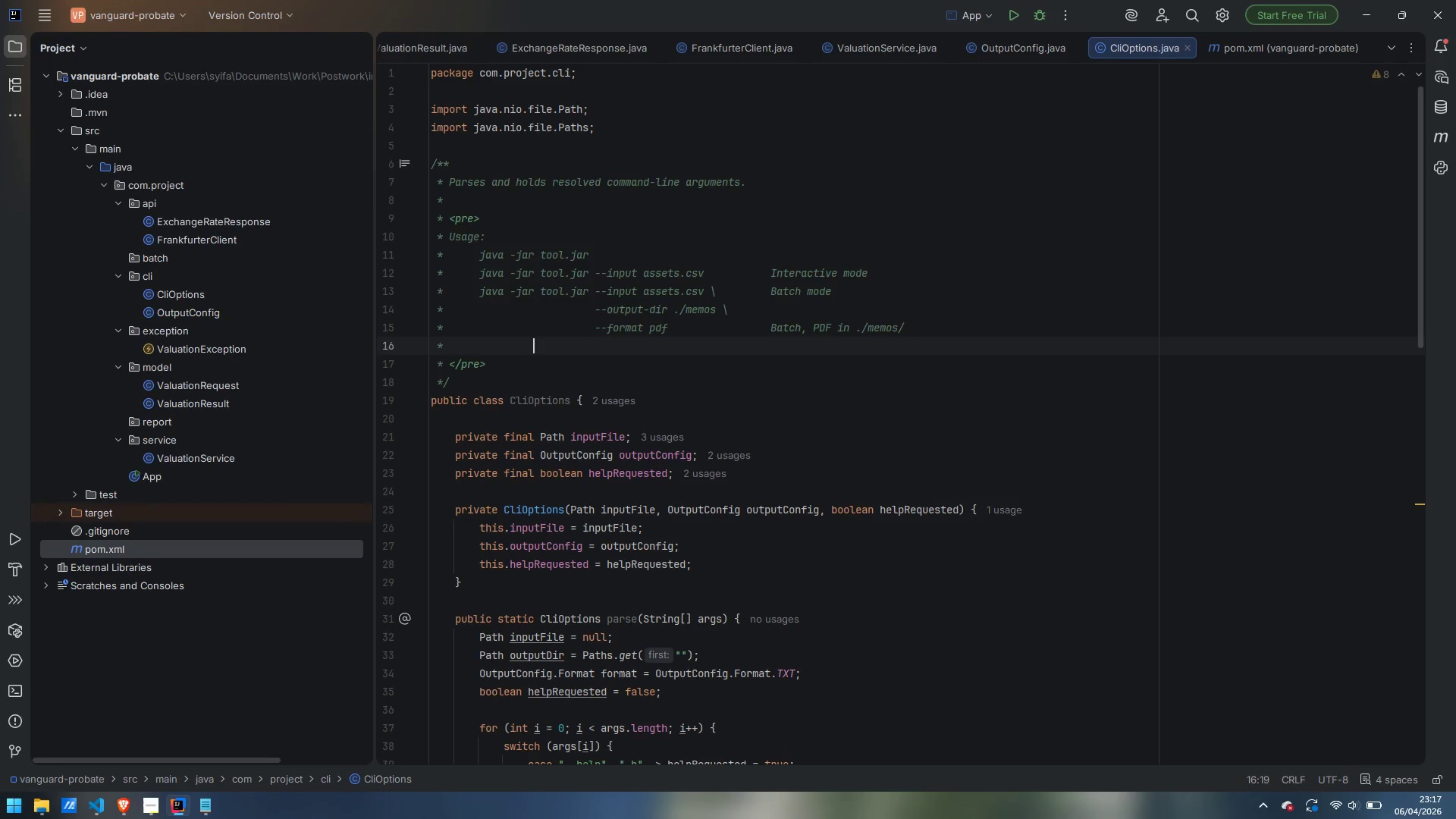 
key(Backspace)
 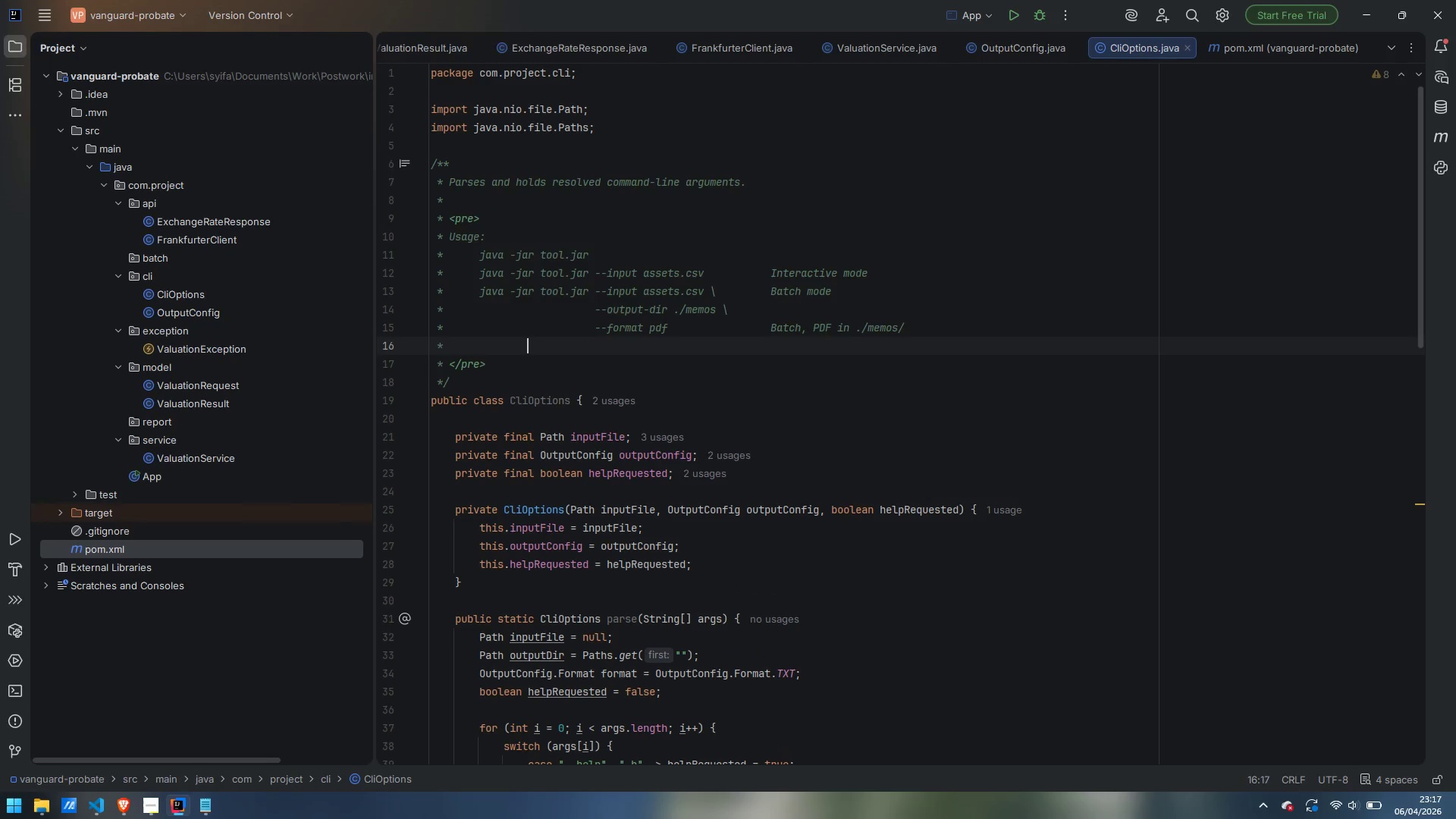 
key(Backspace)
 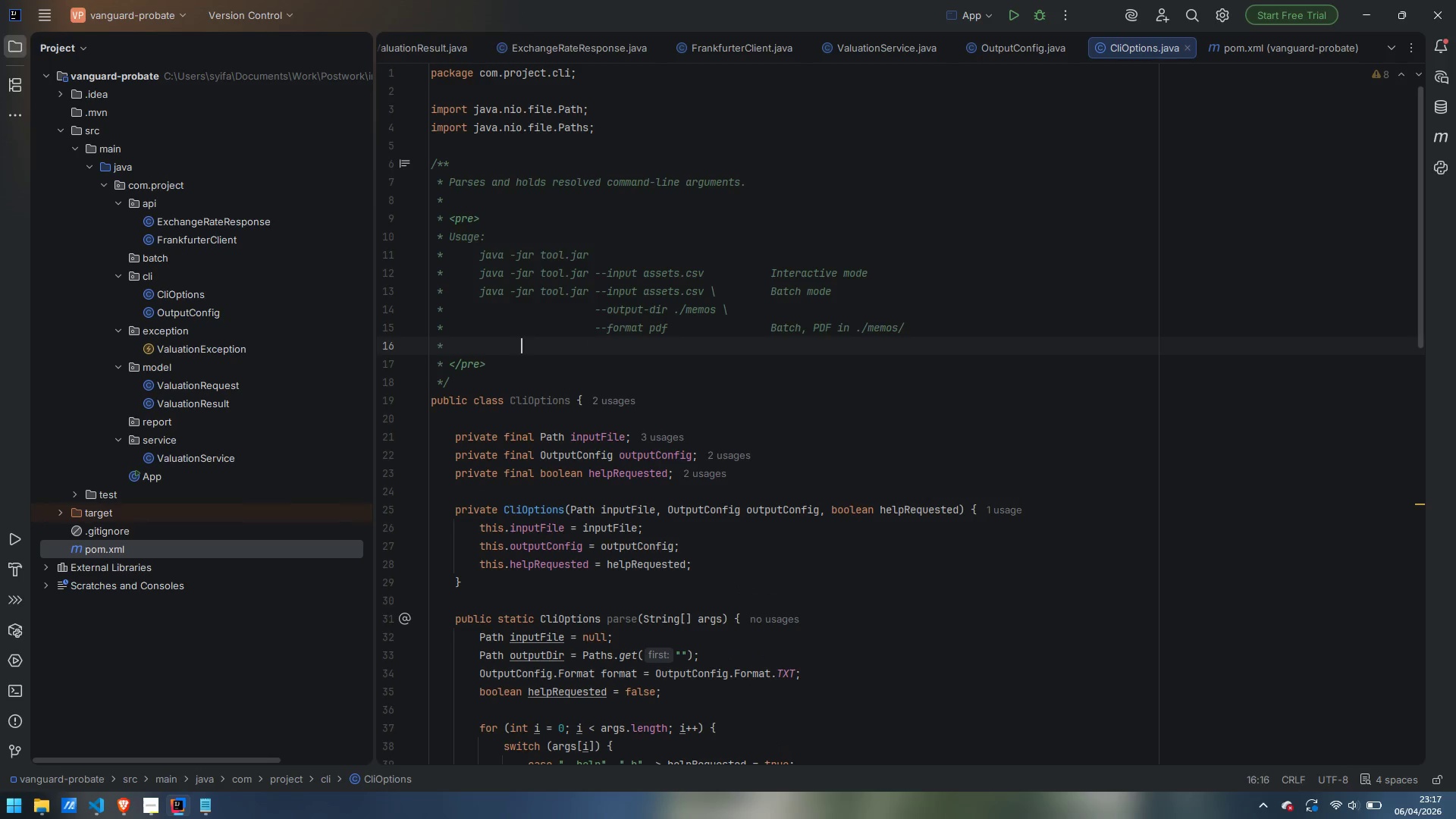 
key(Backspace)
 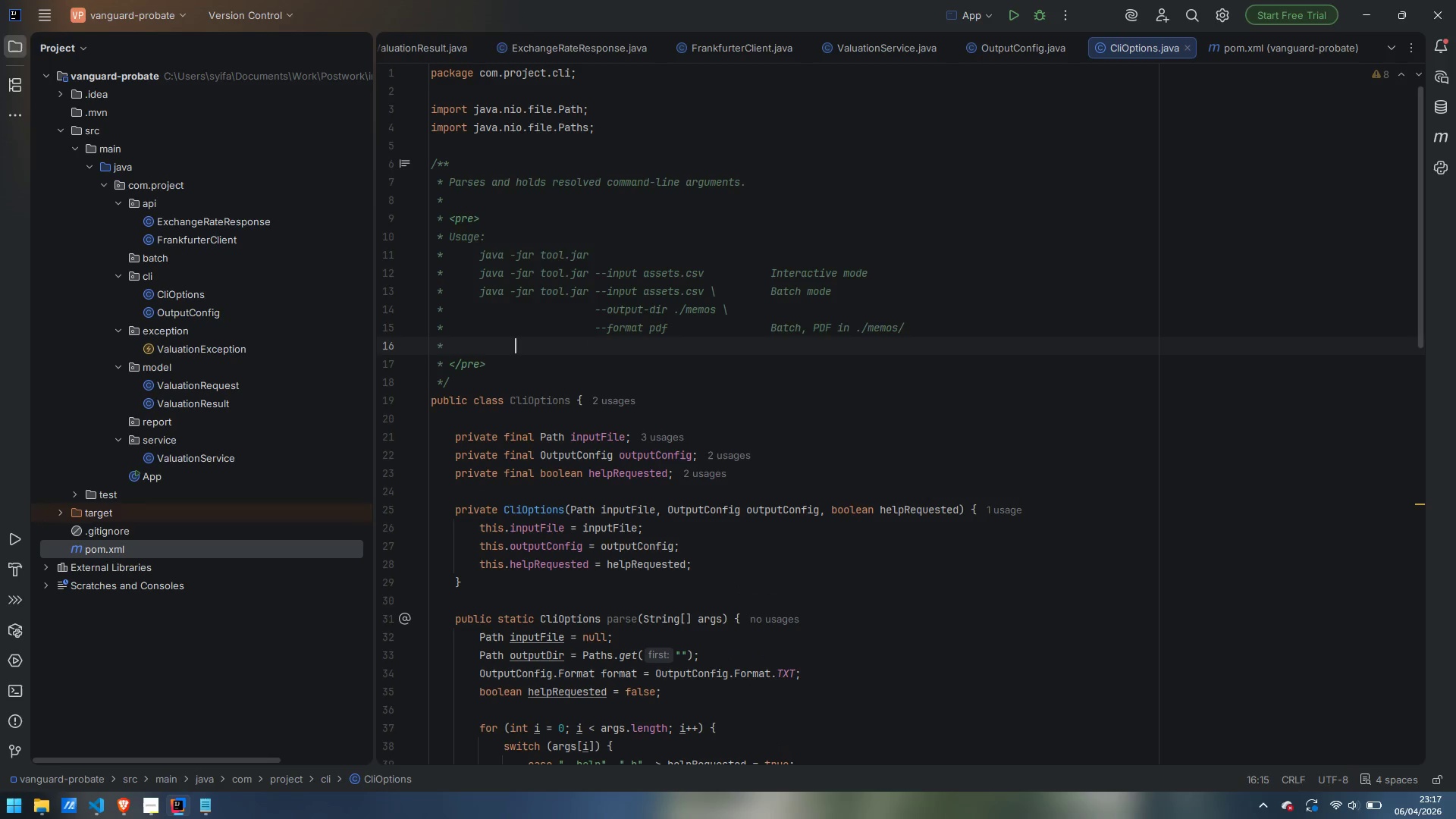 
key(Backspace)
 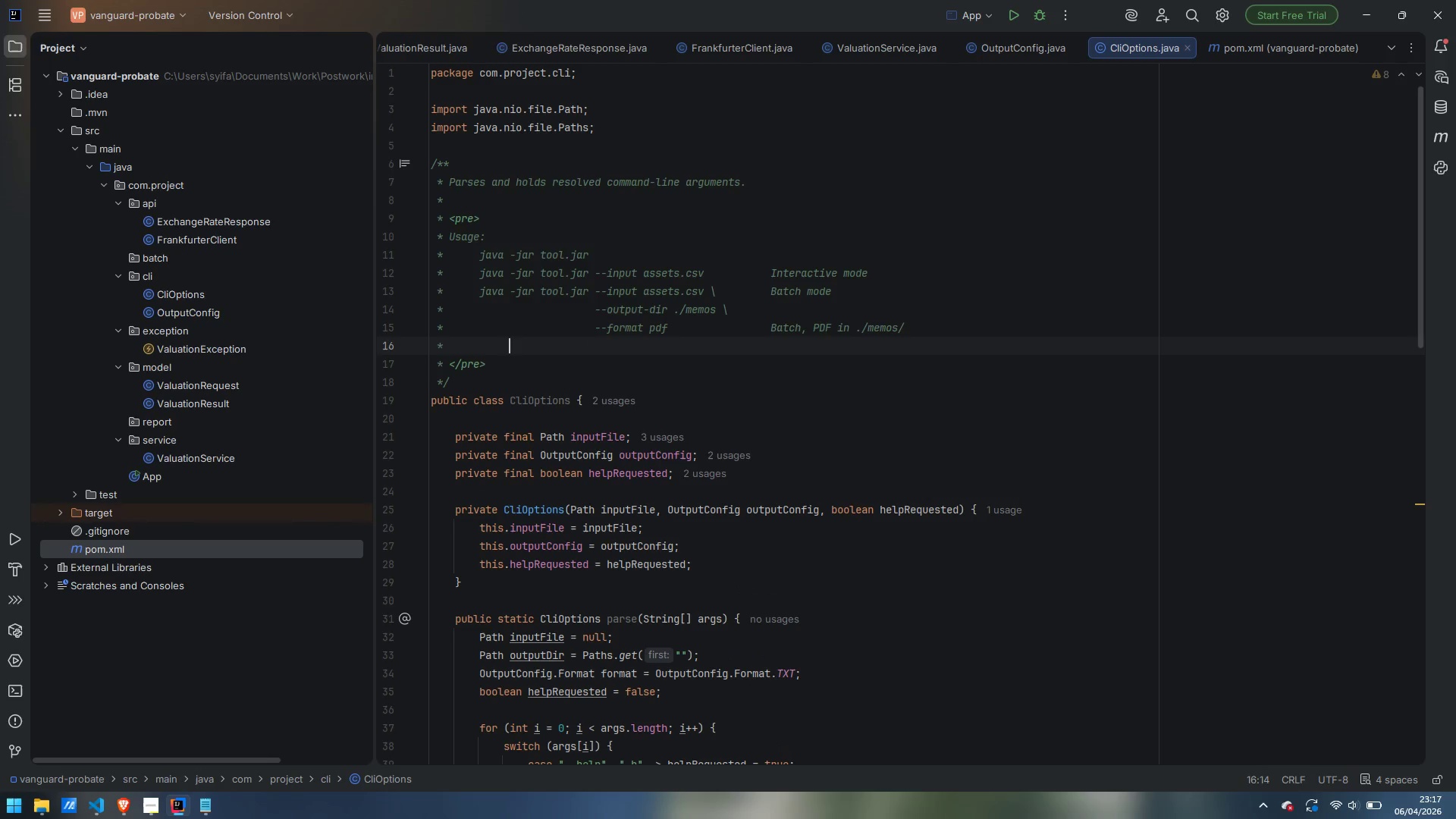 
key(Backspace)
 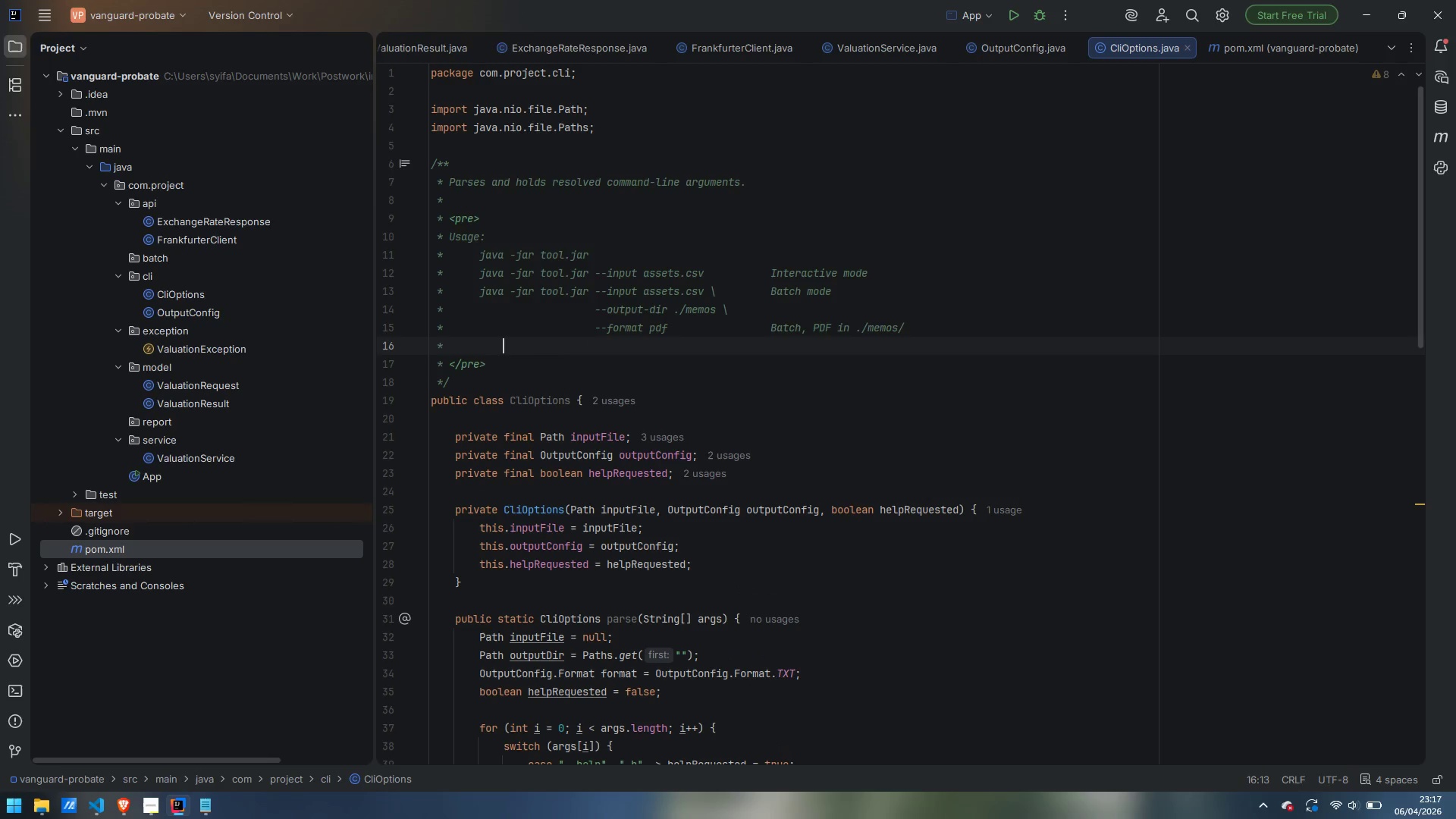 
key(Backspace)
 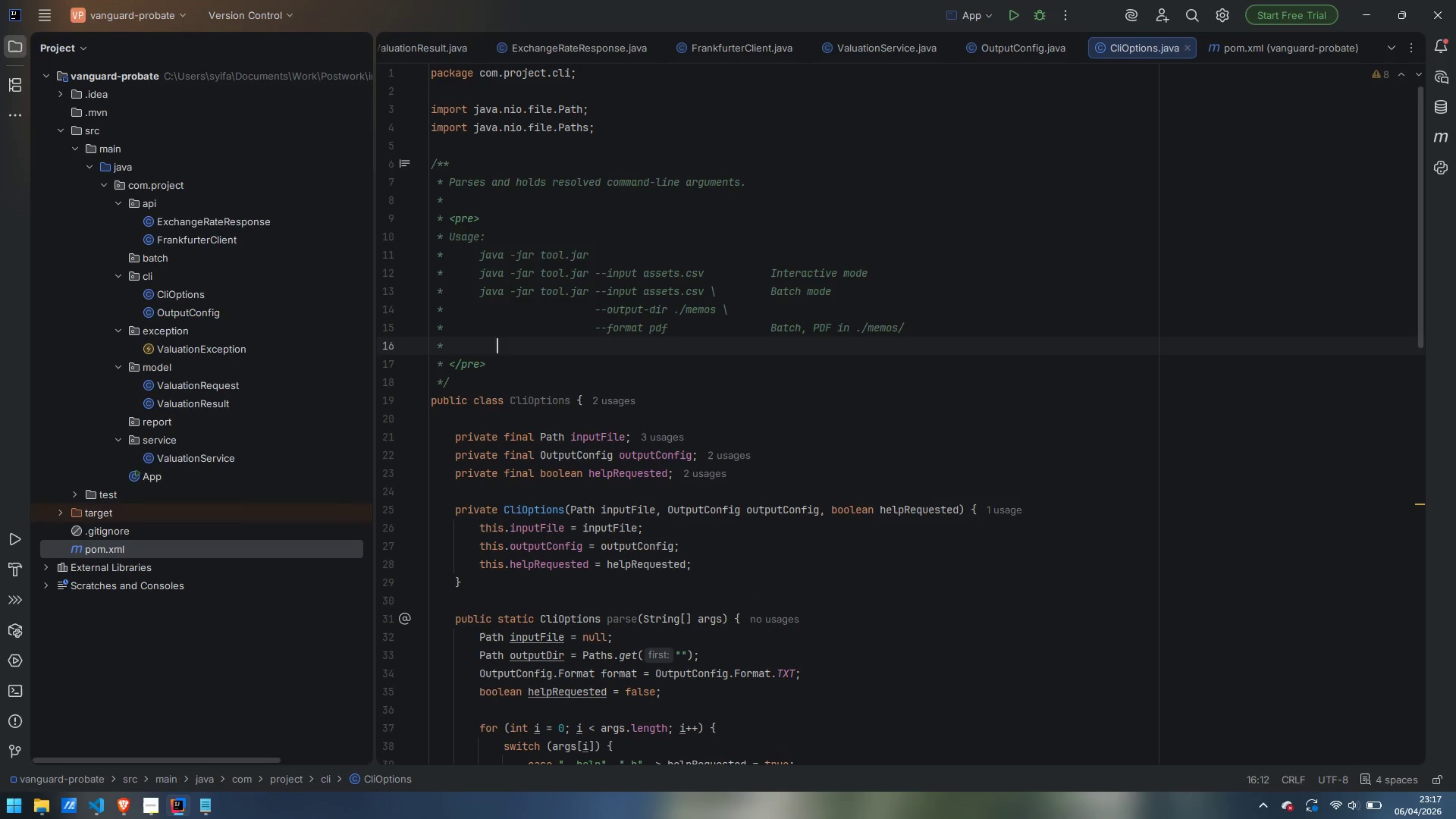 
key(Backspace)
 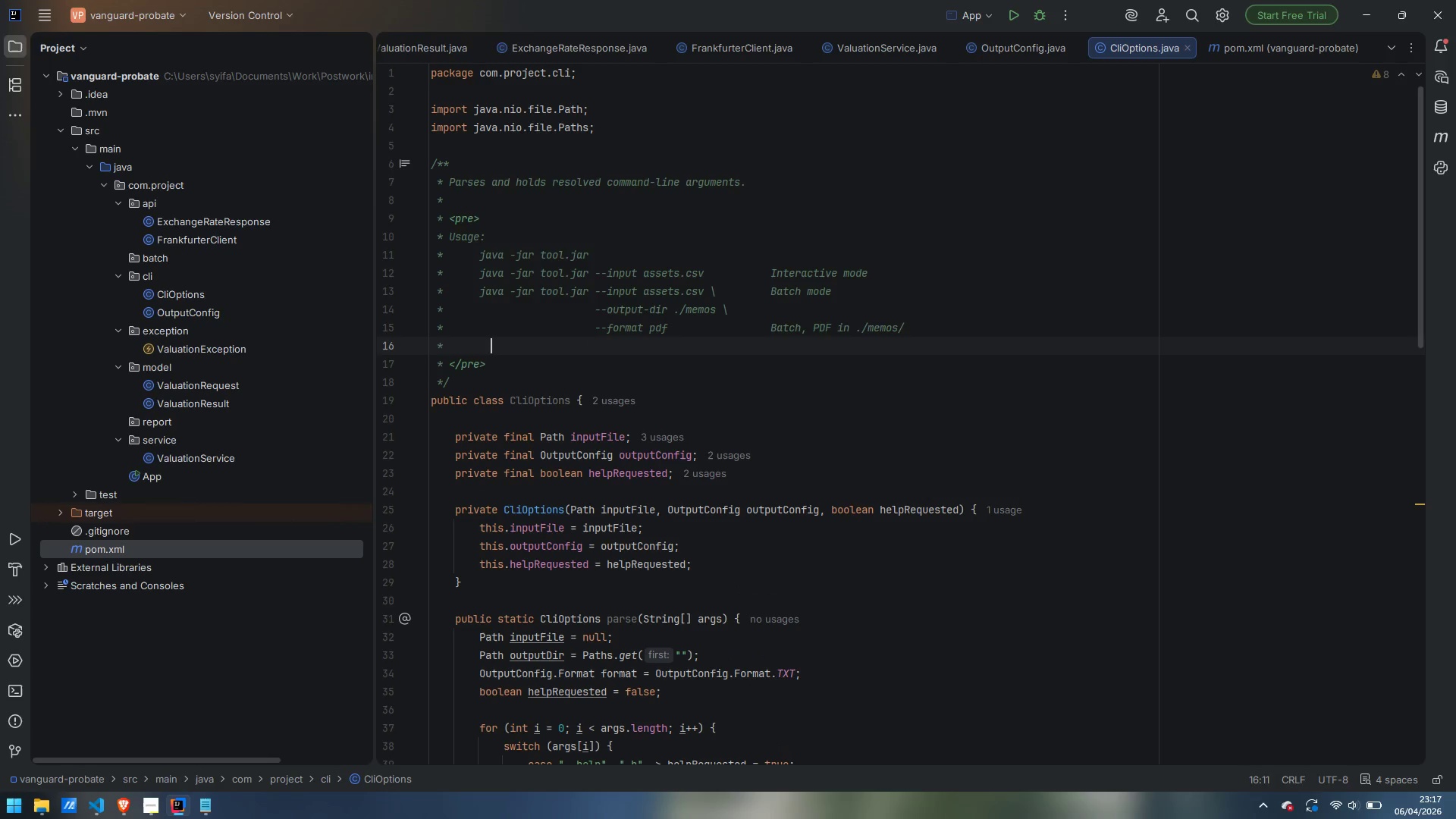 
key(Backspace)
 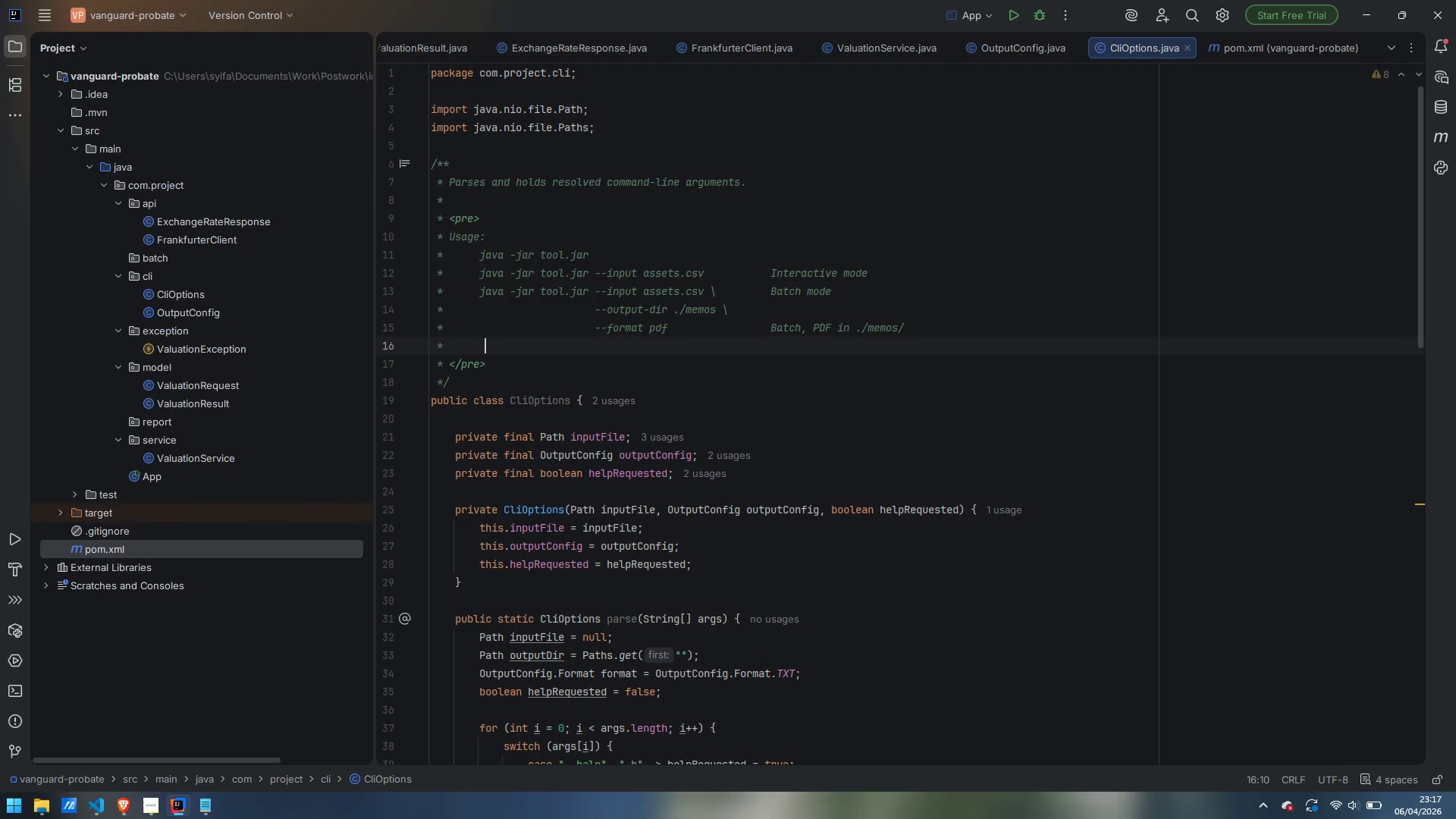 
key(Backspace)
 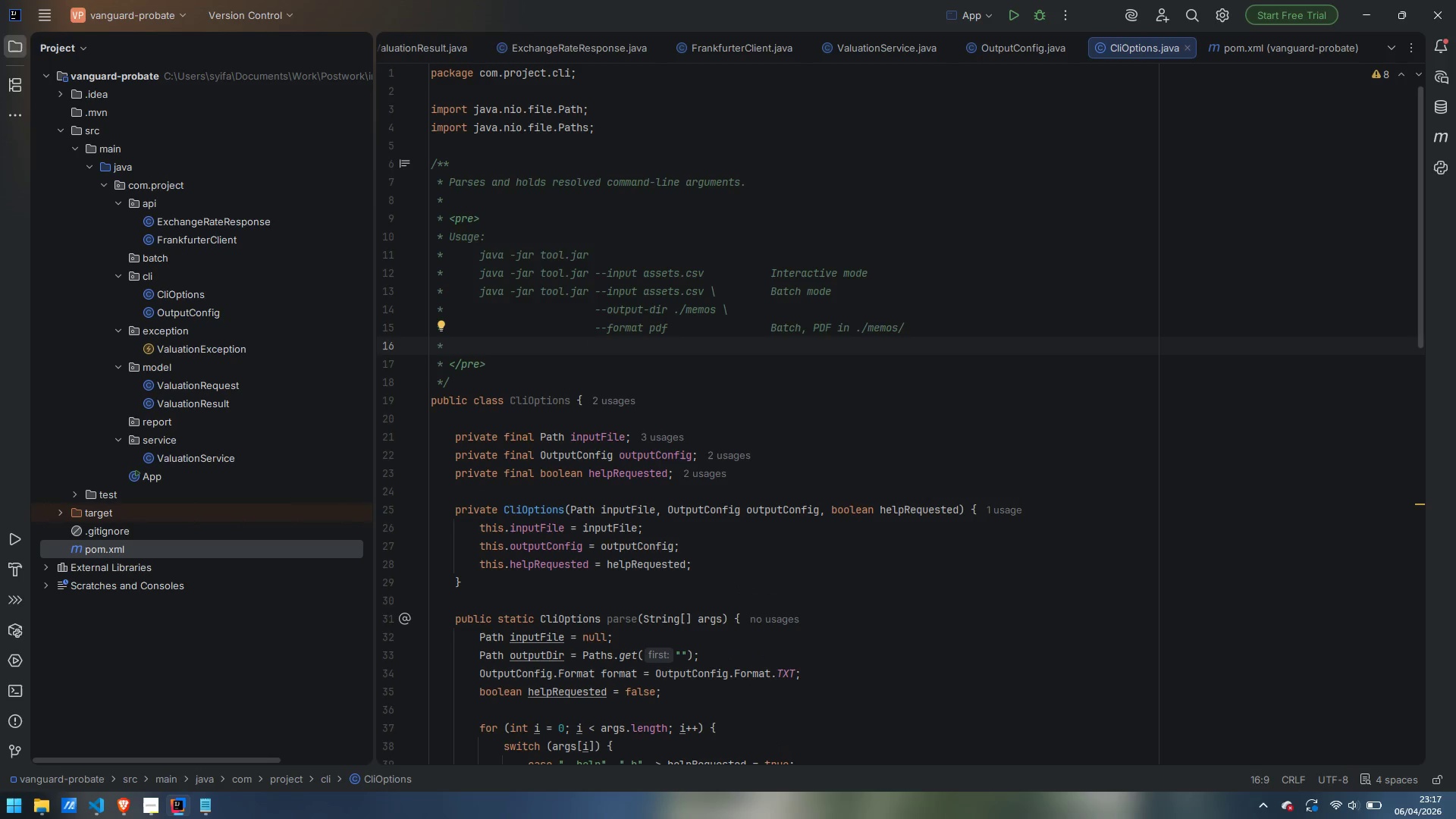 
type(java -jar -)
key(Backspace)
type(tool.jar )
 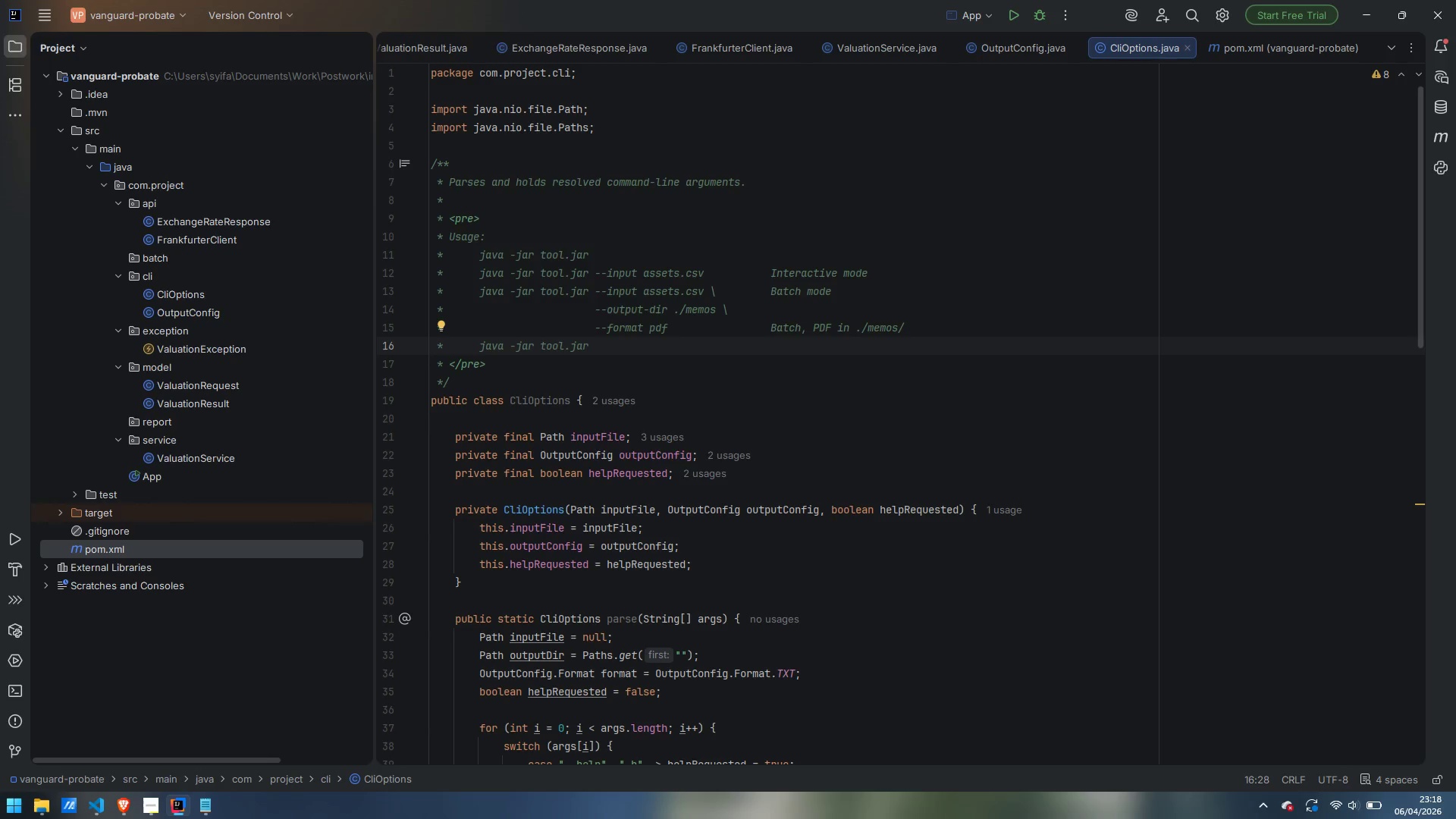 
wait(5.44)
 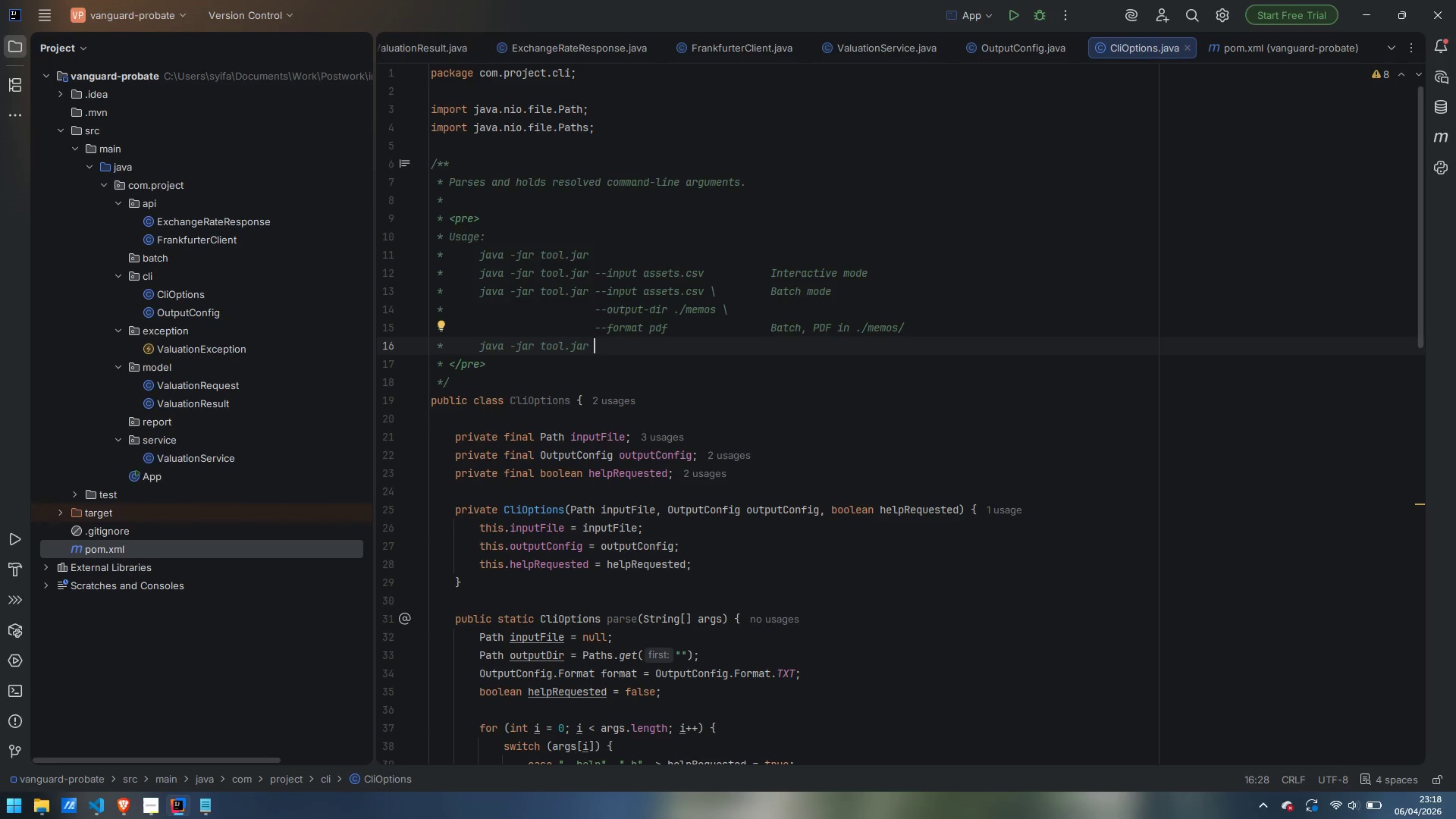 
type(--help)
 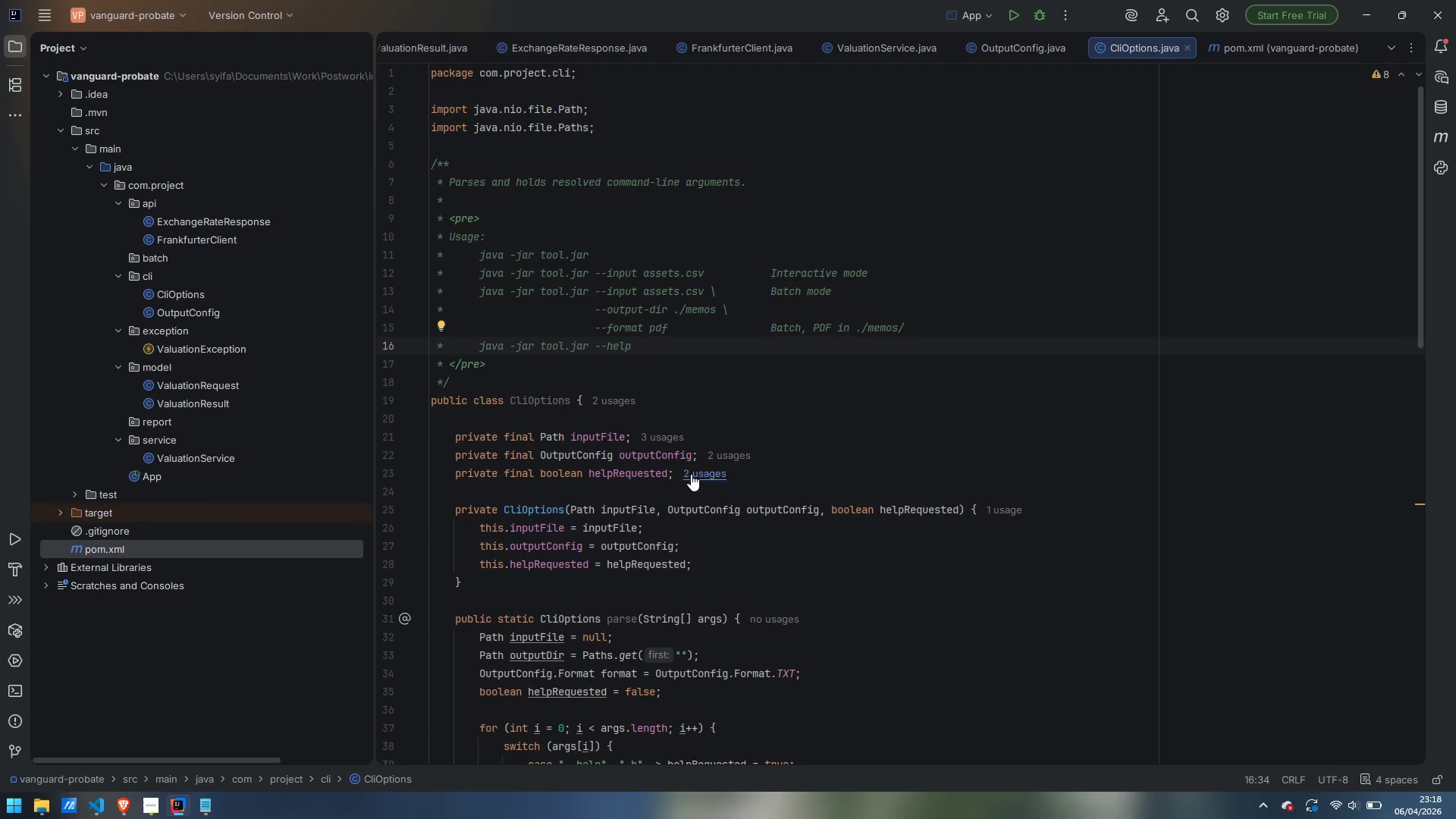 
wait(16.84)
 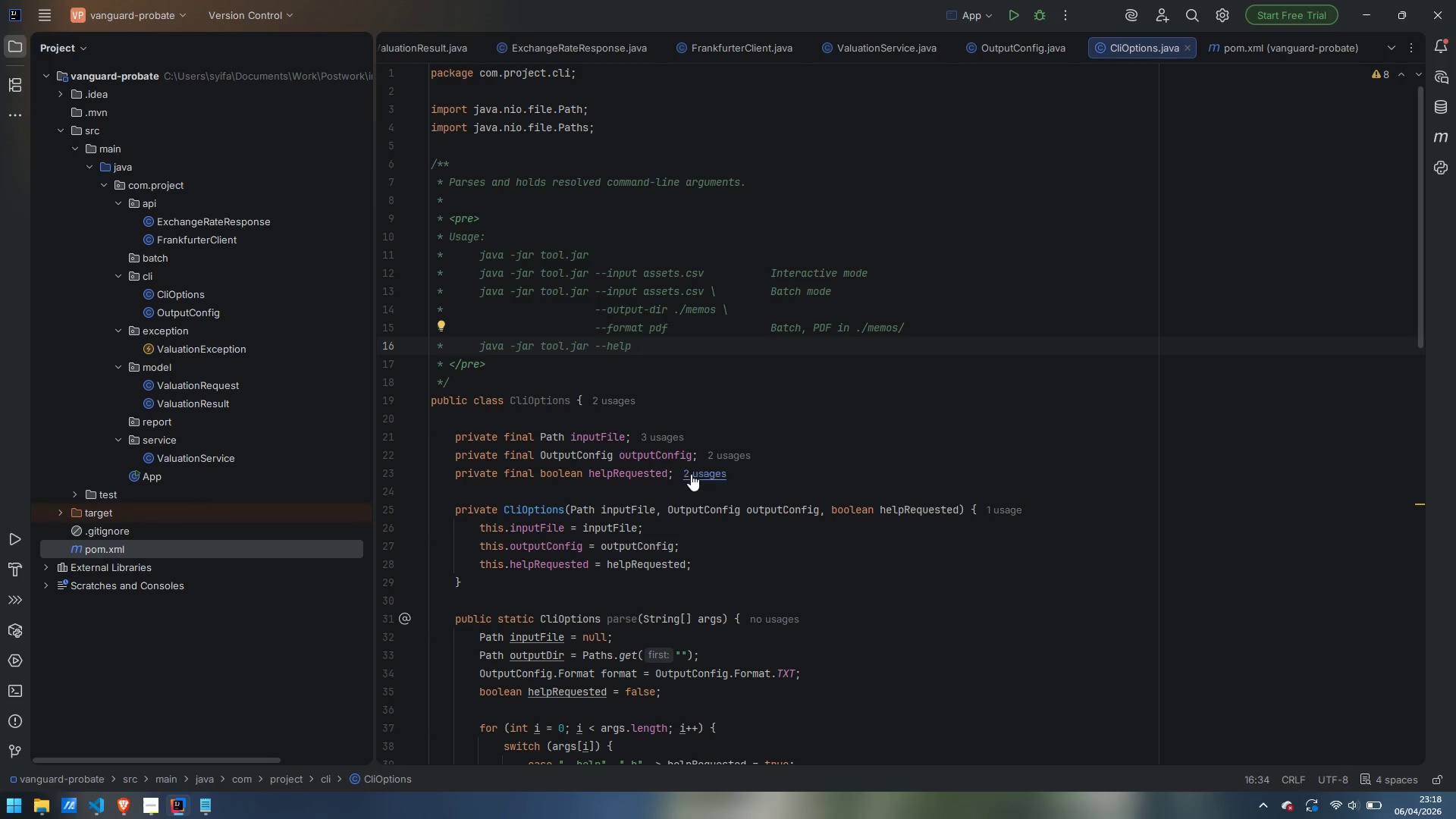 
left_click([764, 441])
 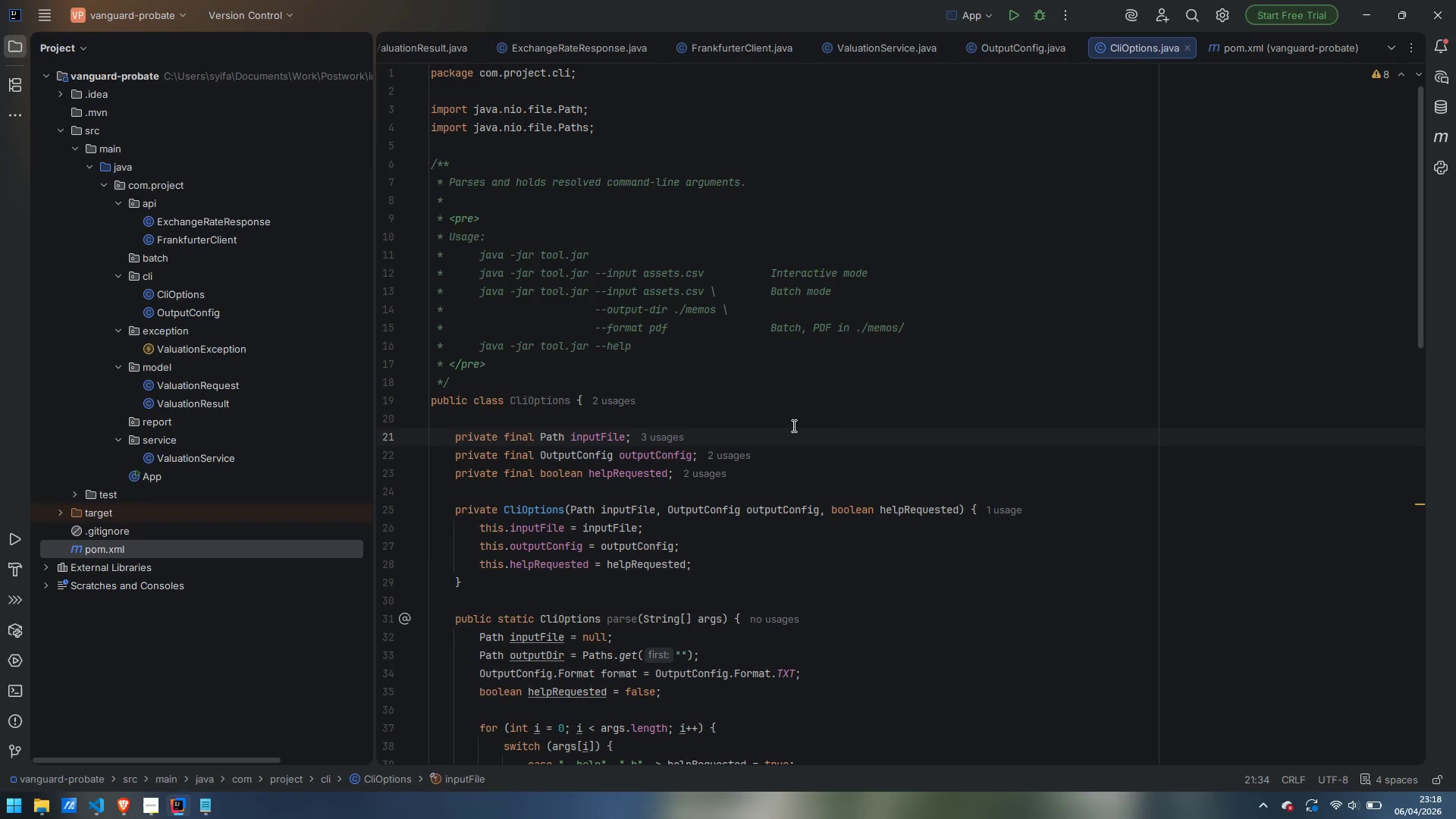 
scroll: coordinate [842, 427], scroll_direction: down, amount: 2.0
 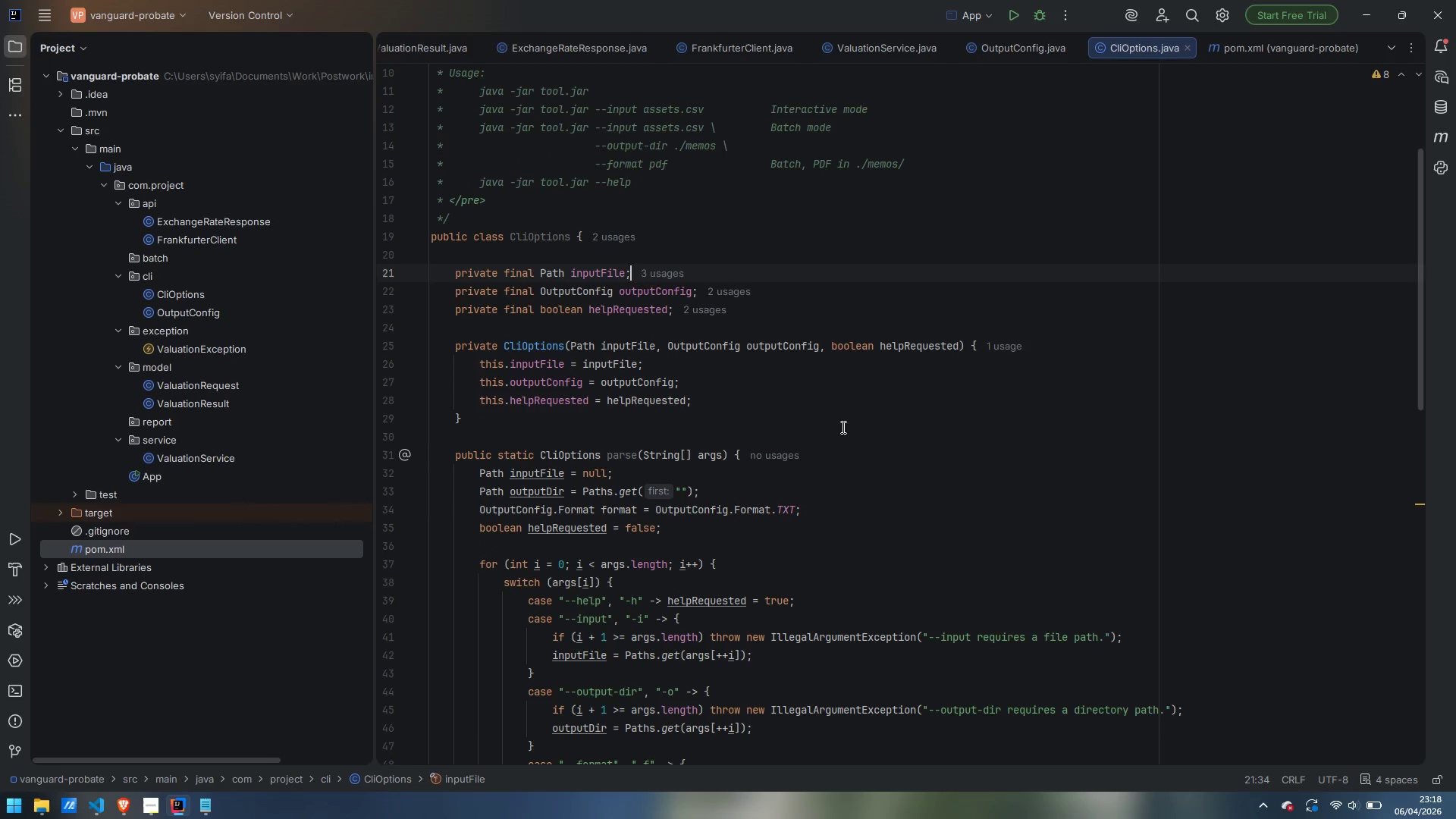 
left_click([599, 438])
 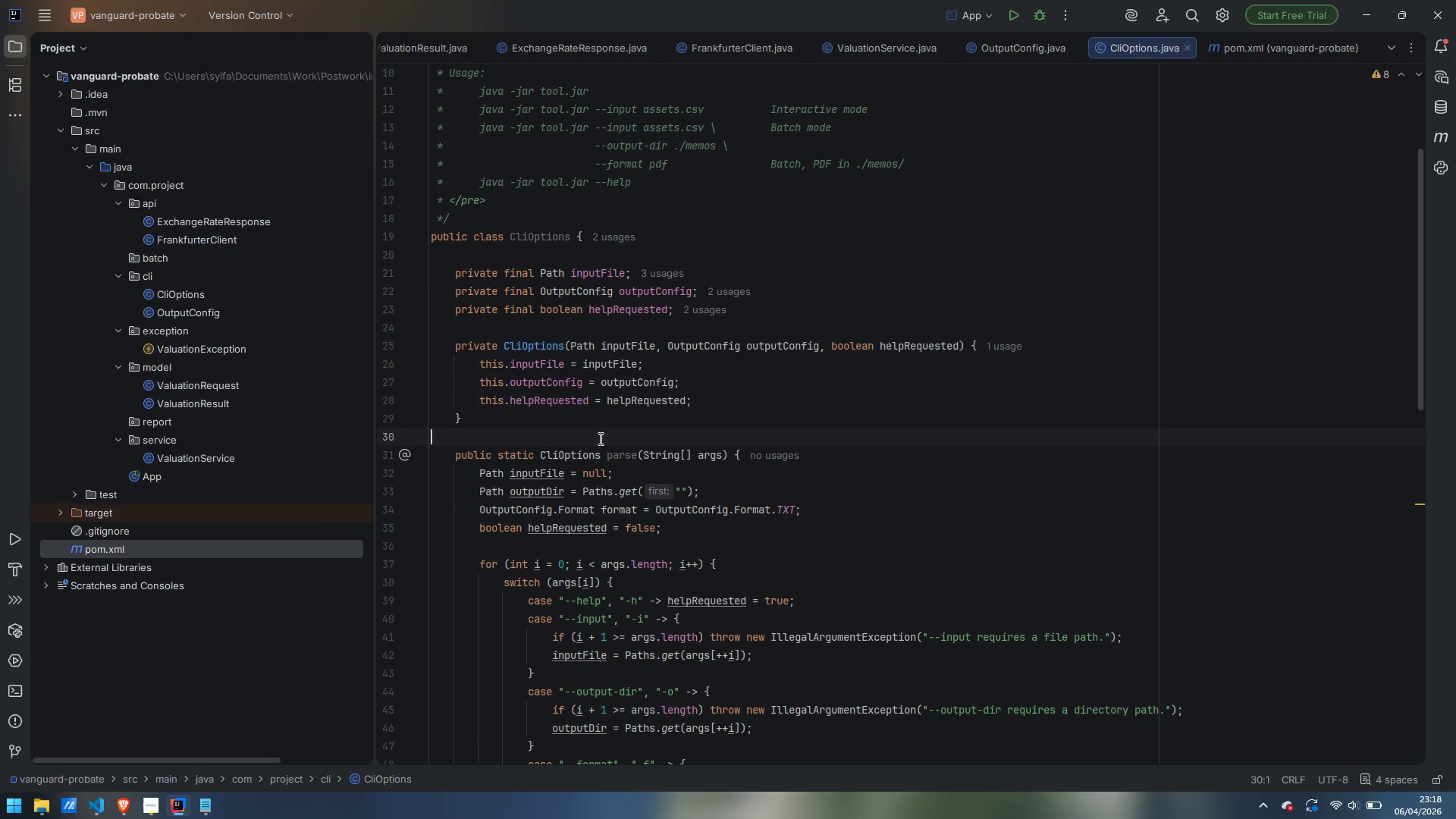 
key(Enter)
 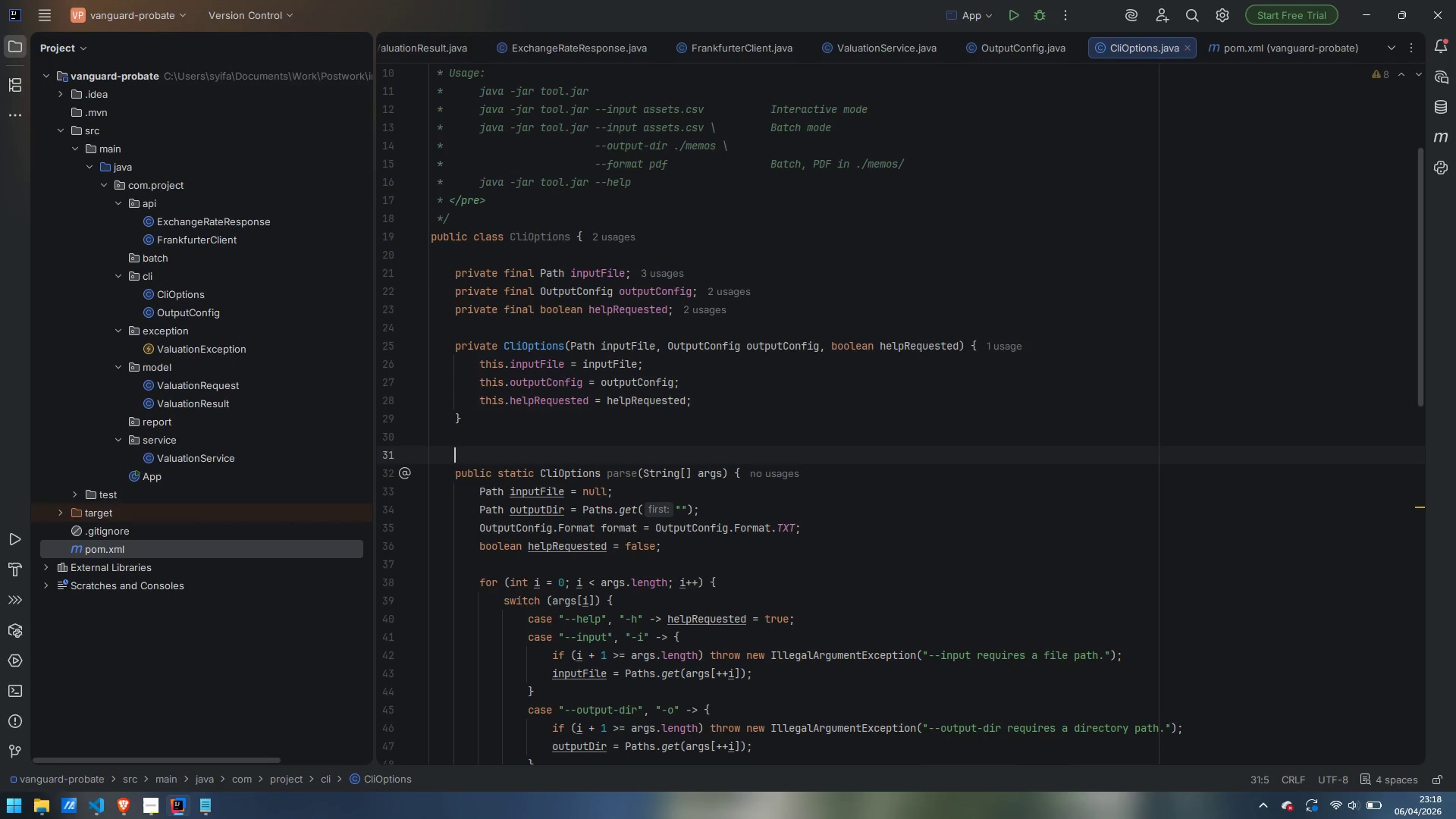 
type(/** Parses {@})
 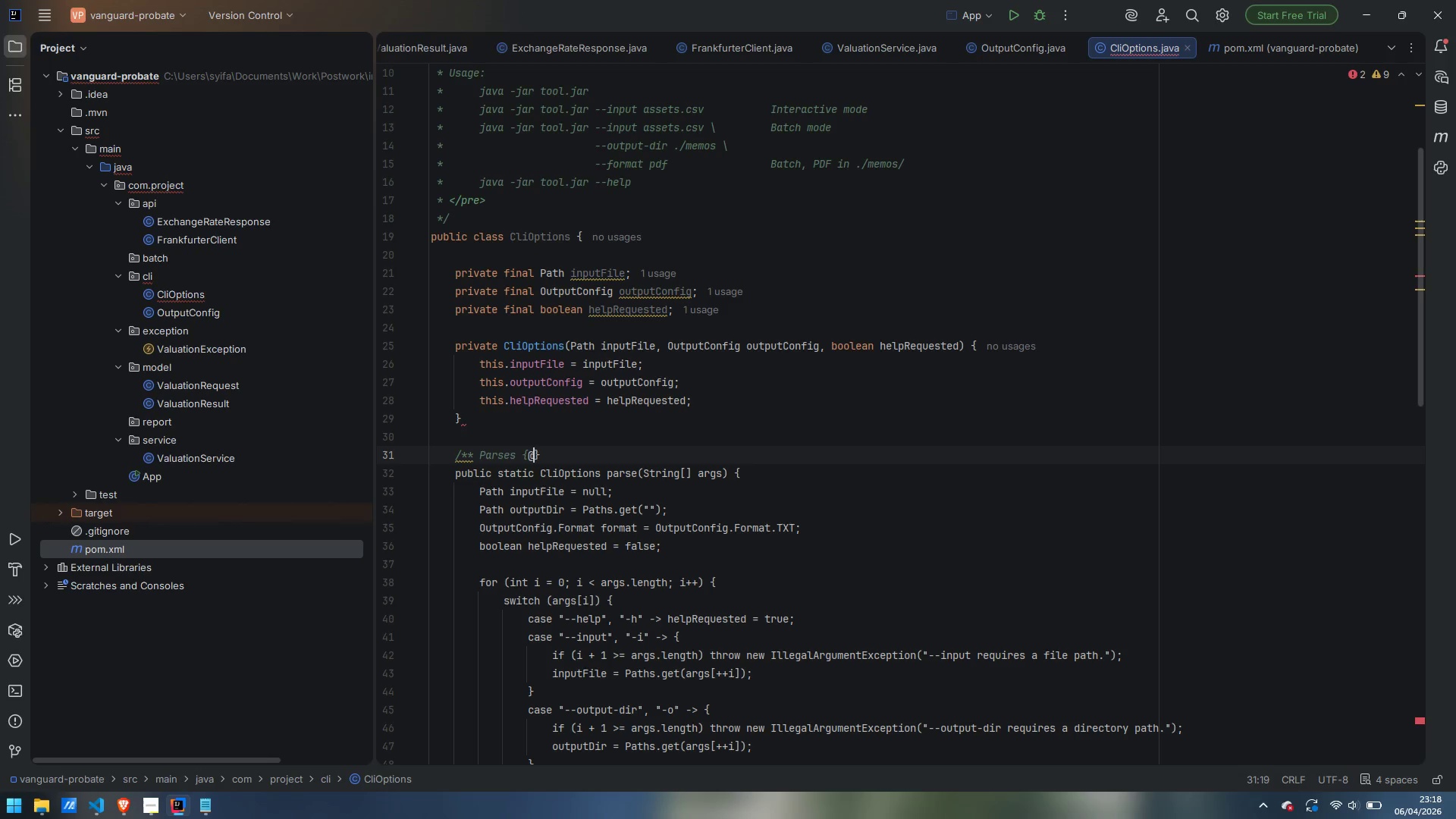 
 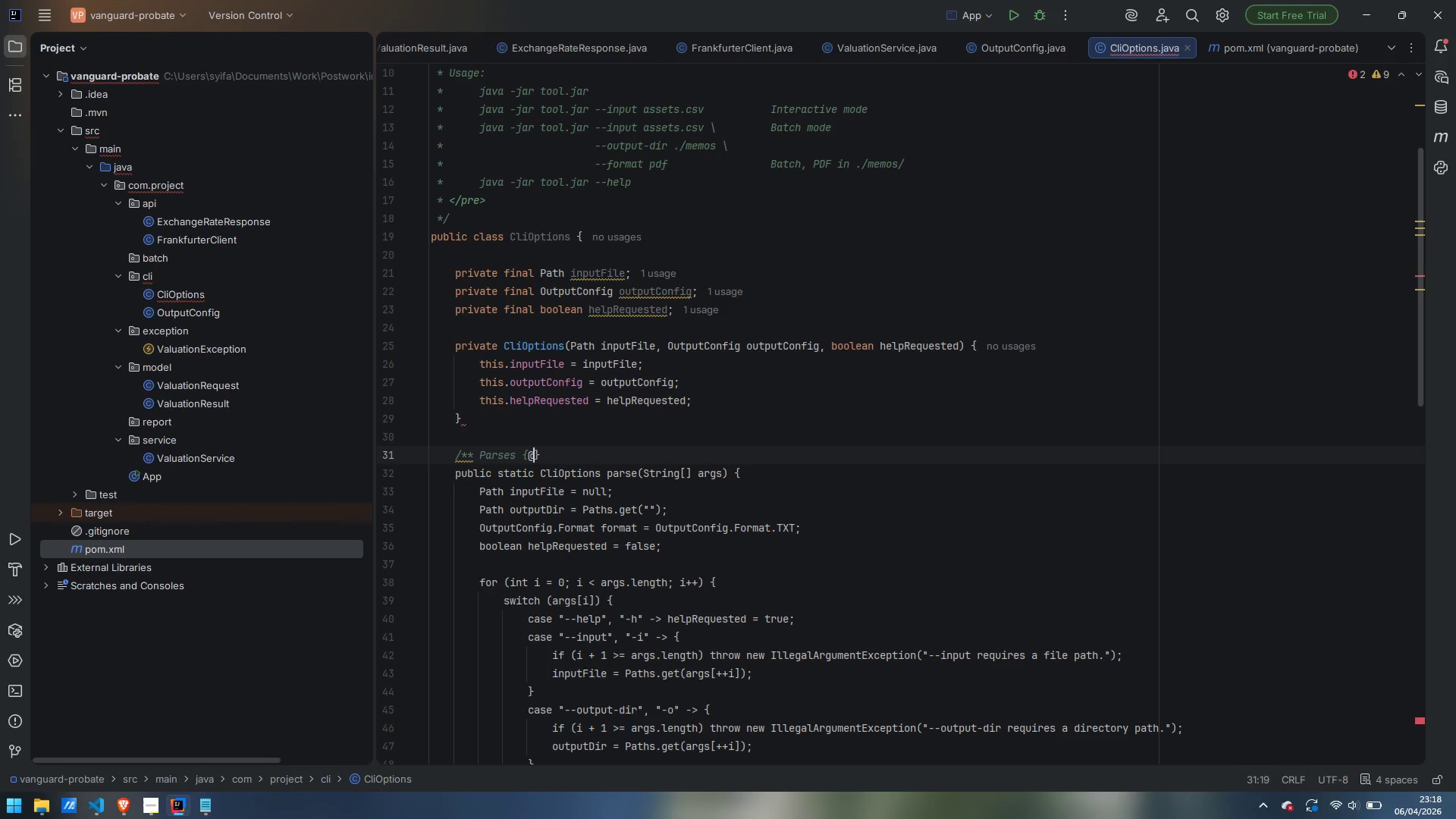 
key(ArrowLeft)
 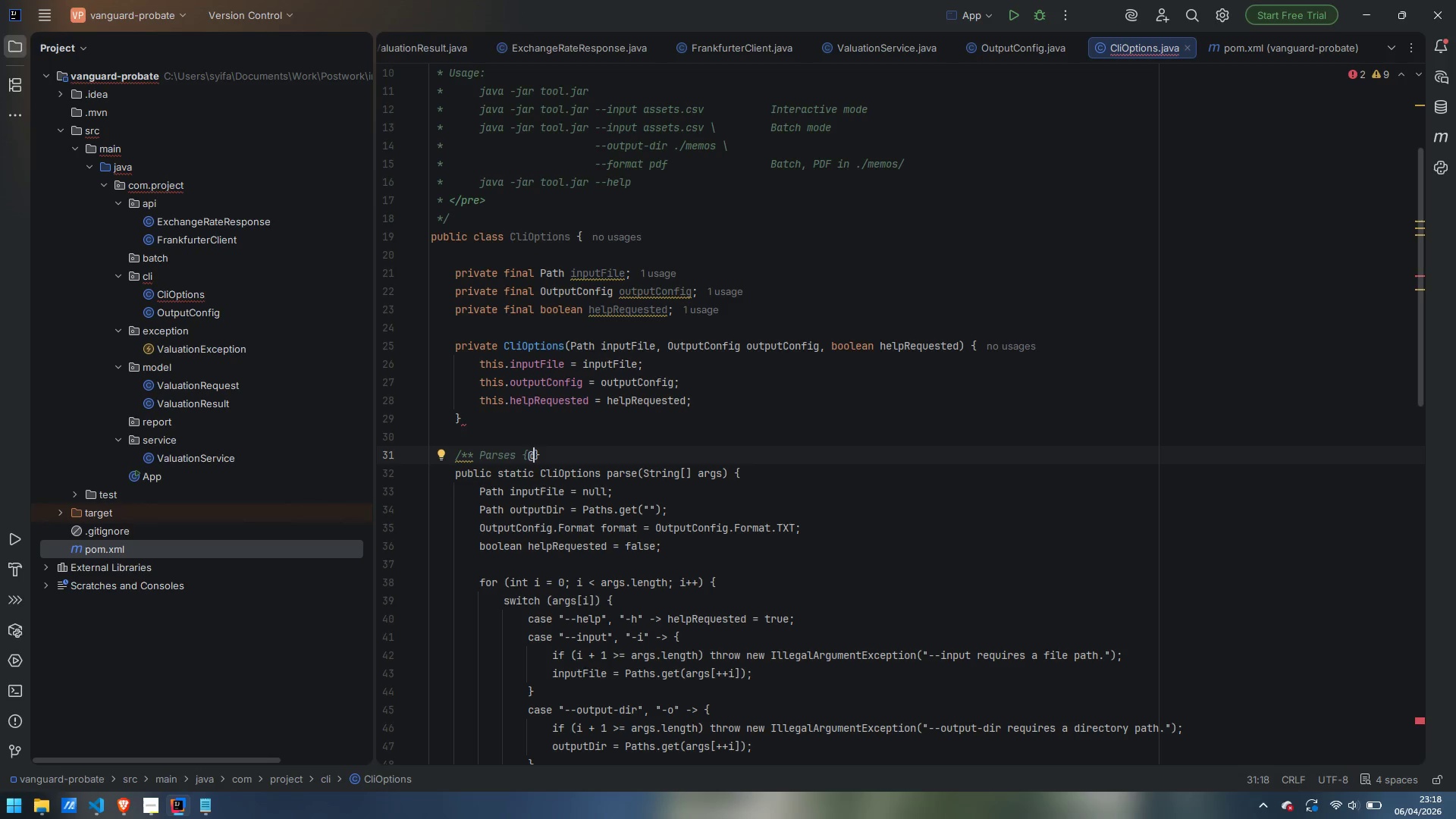 
type(code args)
 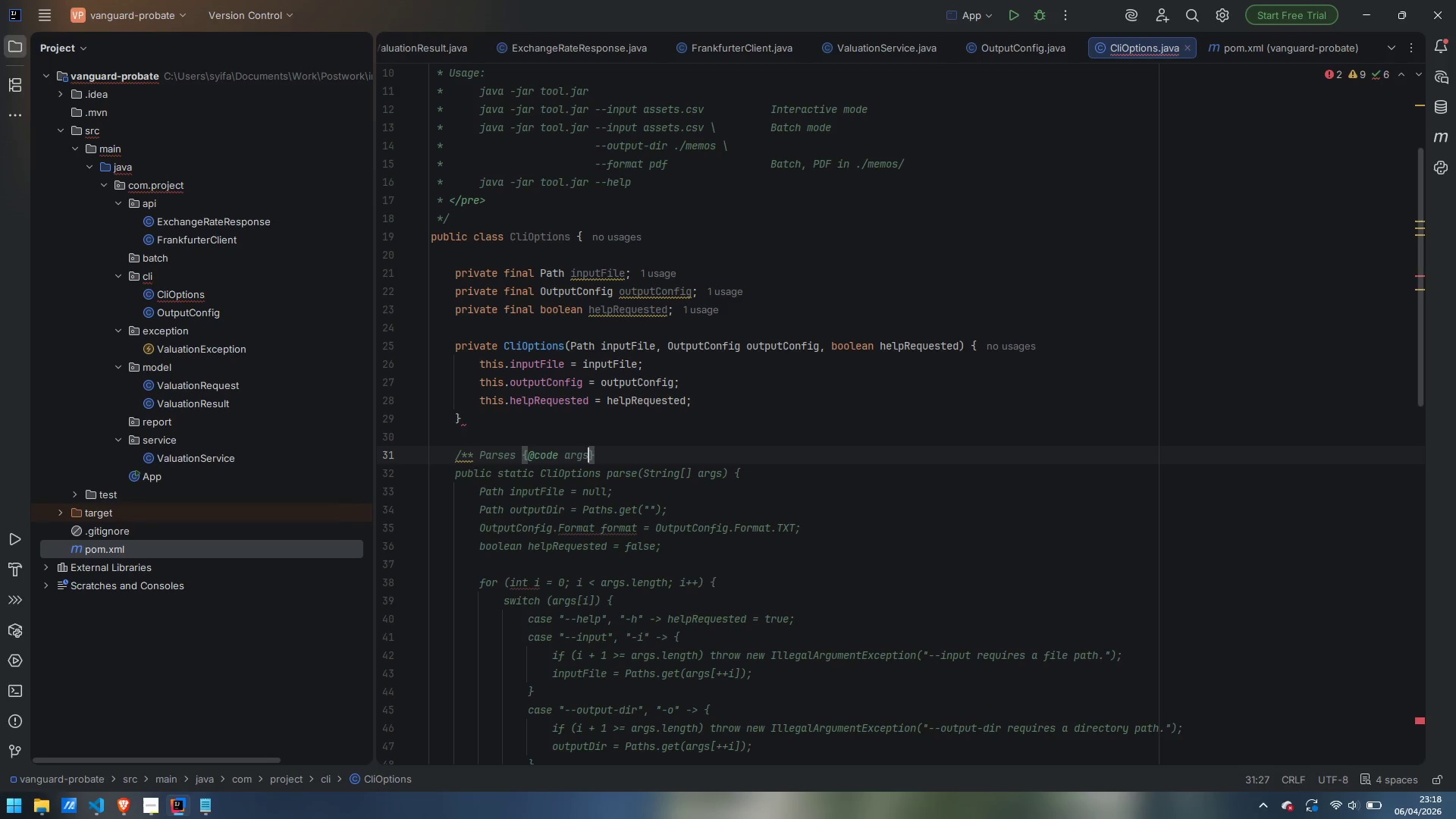 
key(ArrowRight)
 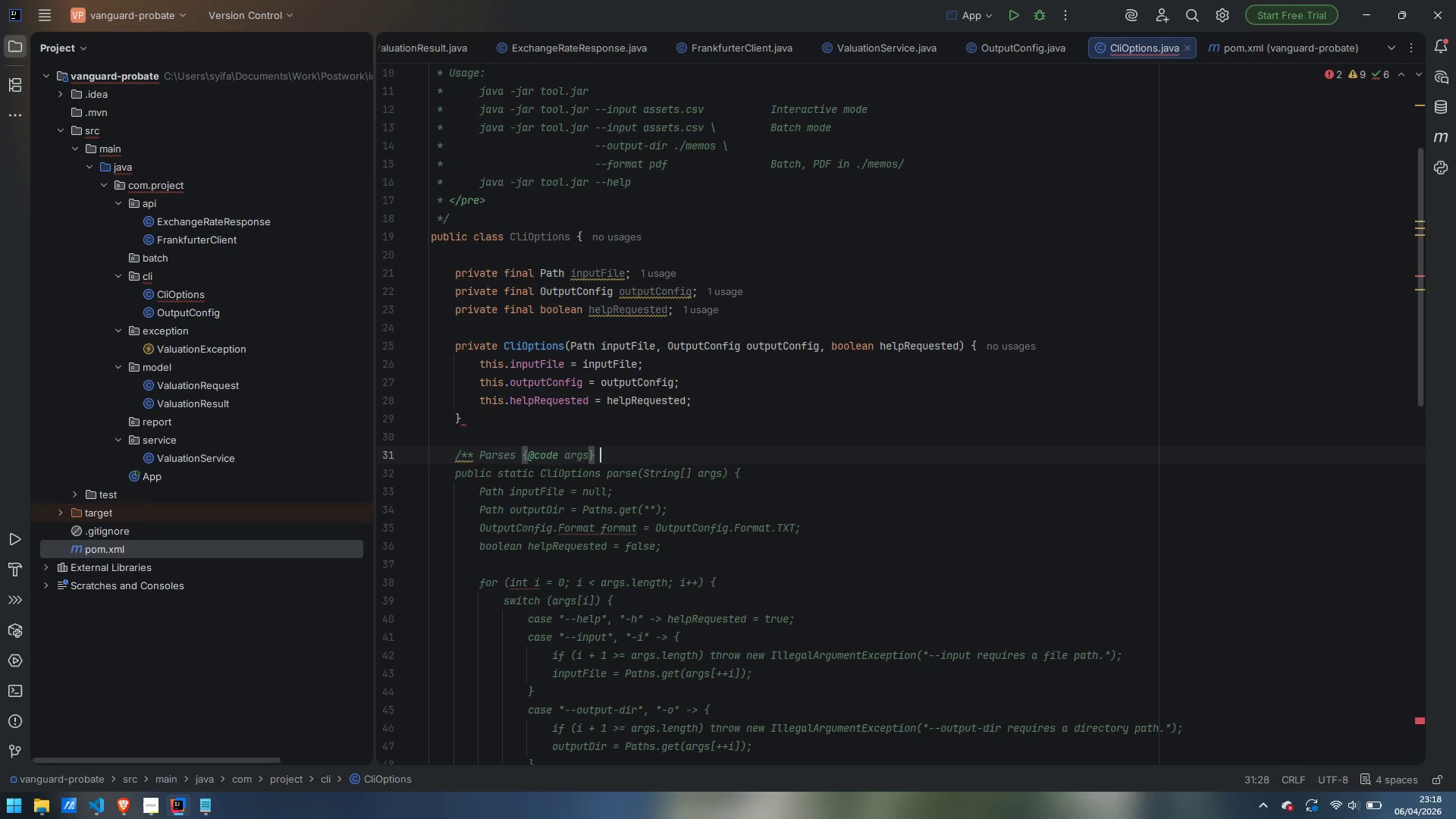 
type( and returns the resolved options. */)
 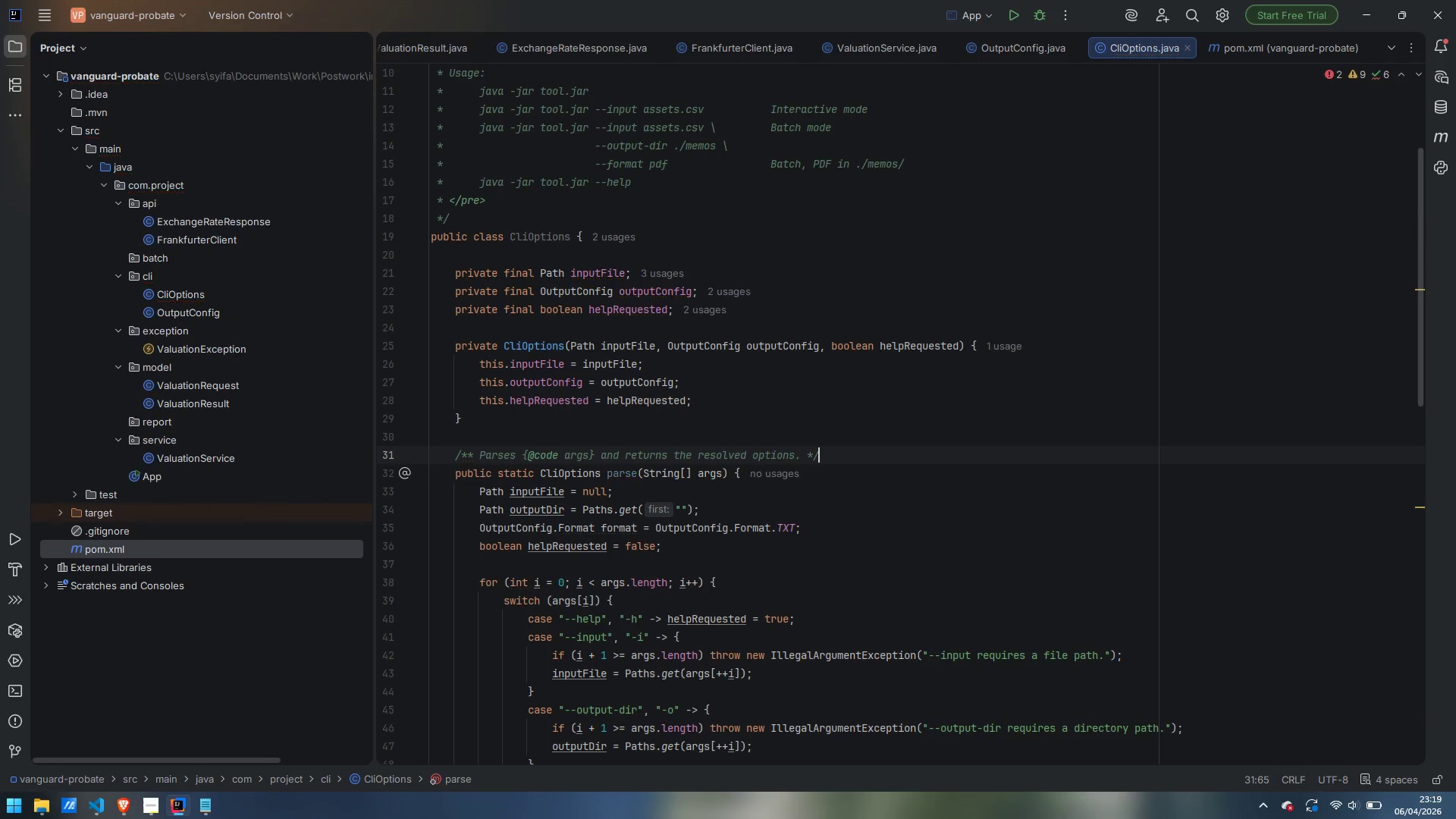 
scroll: coordinate [853, 451], scroll_direction: down, amount: 2.0
 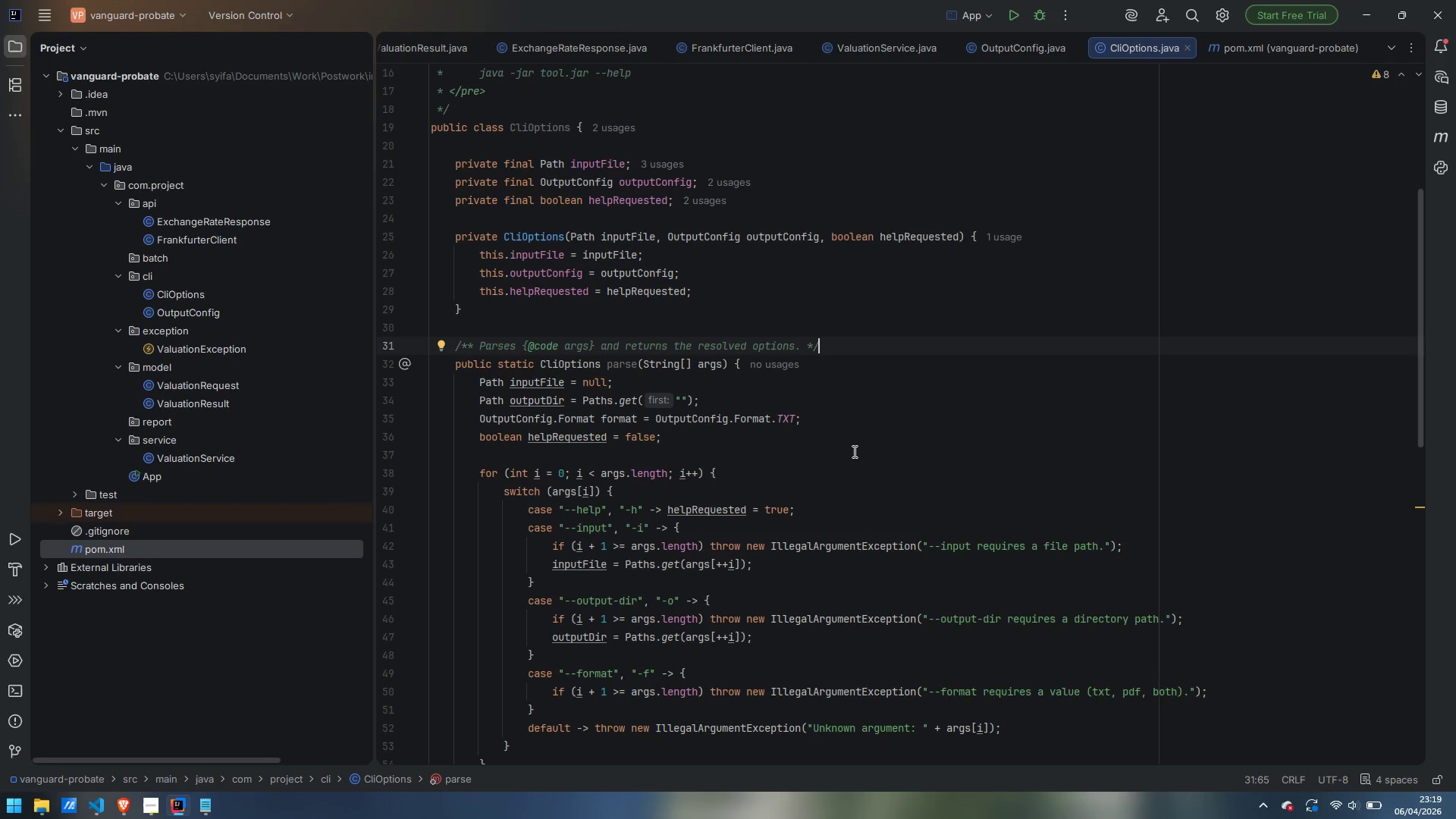 
wait(9.34)
 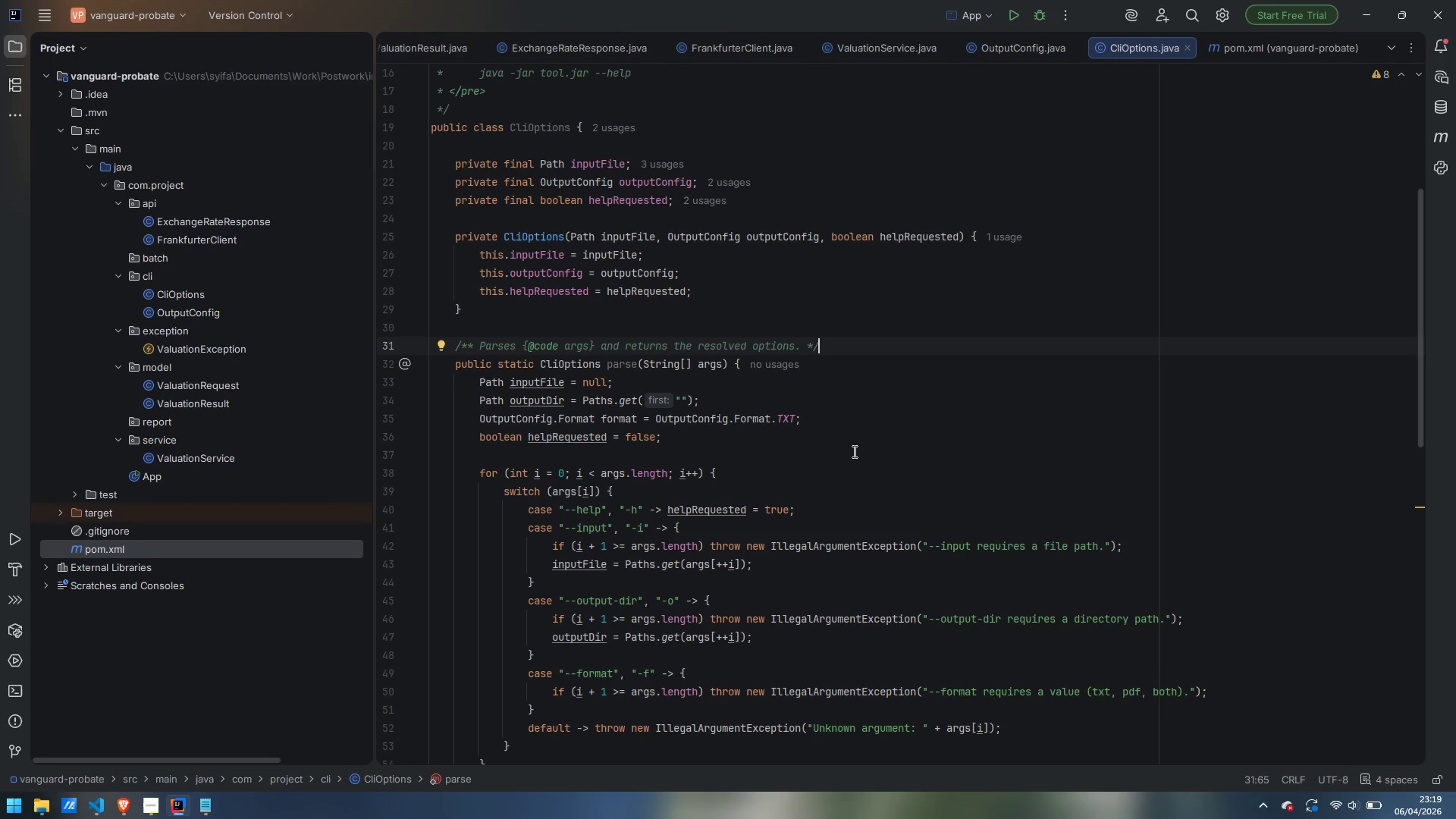 
scroll: coordinate [755, 478], scroll_direction: down, amount: 9.0
 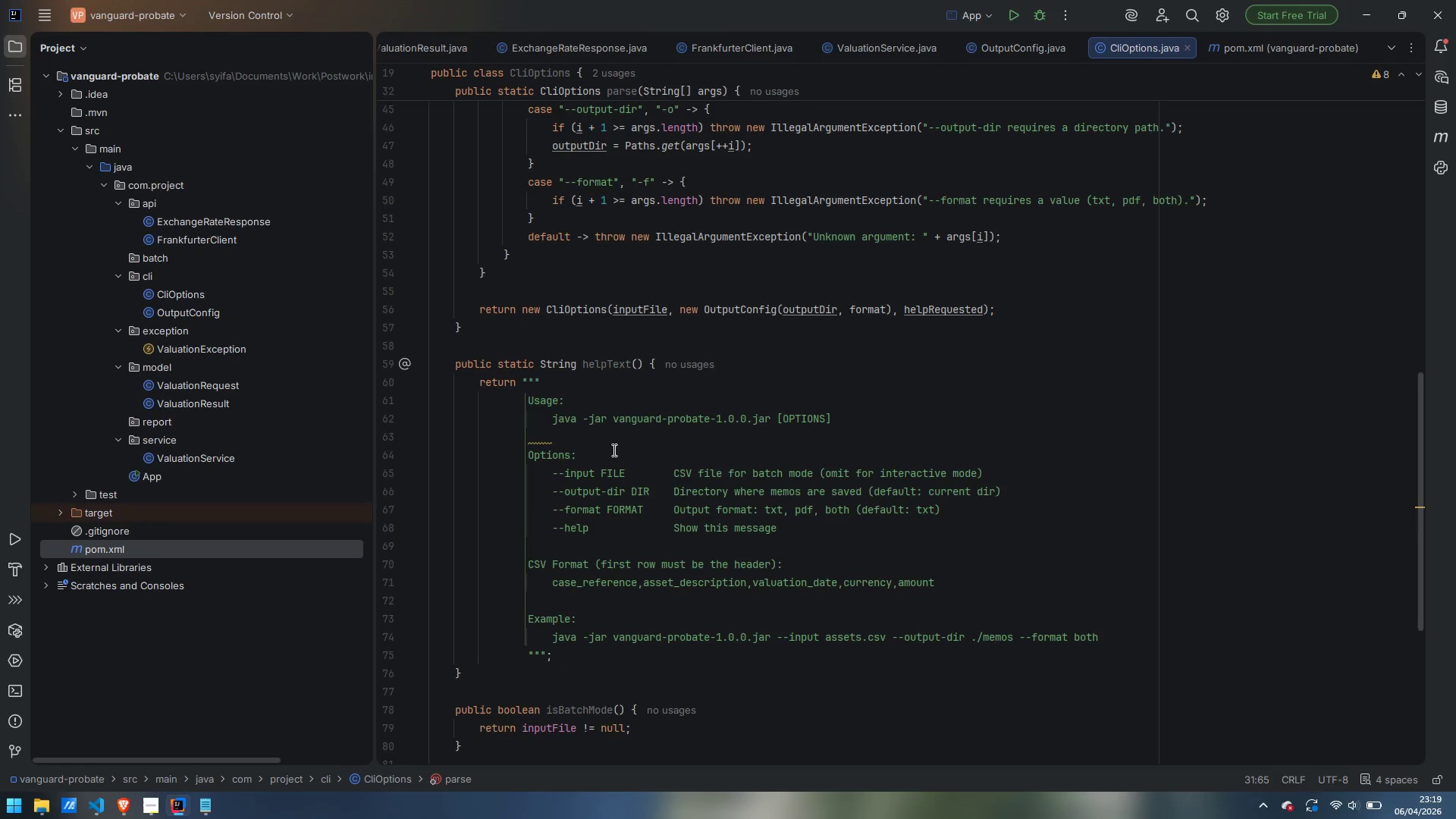 
mouse_move([541, 441])
 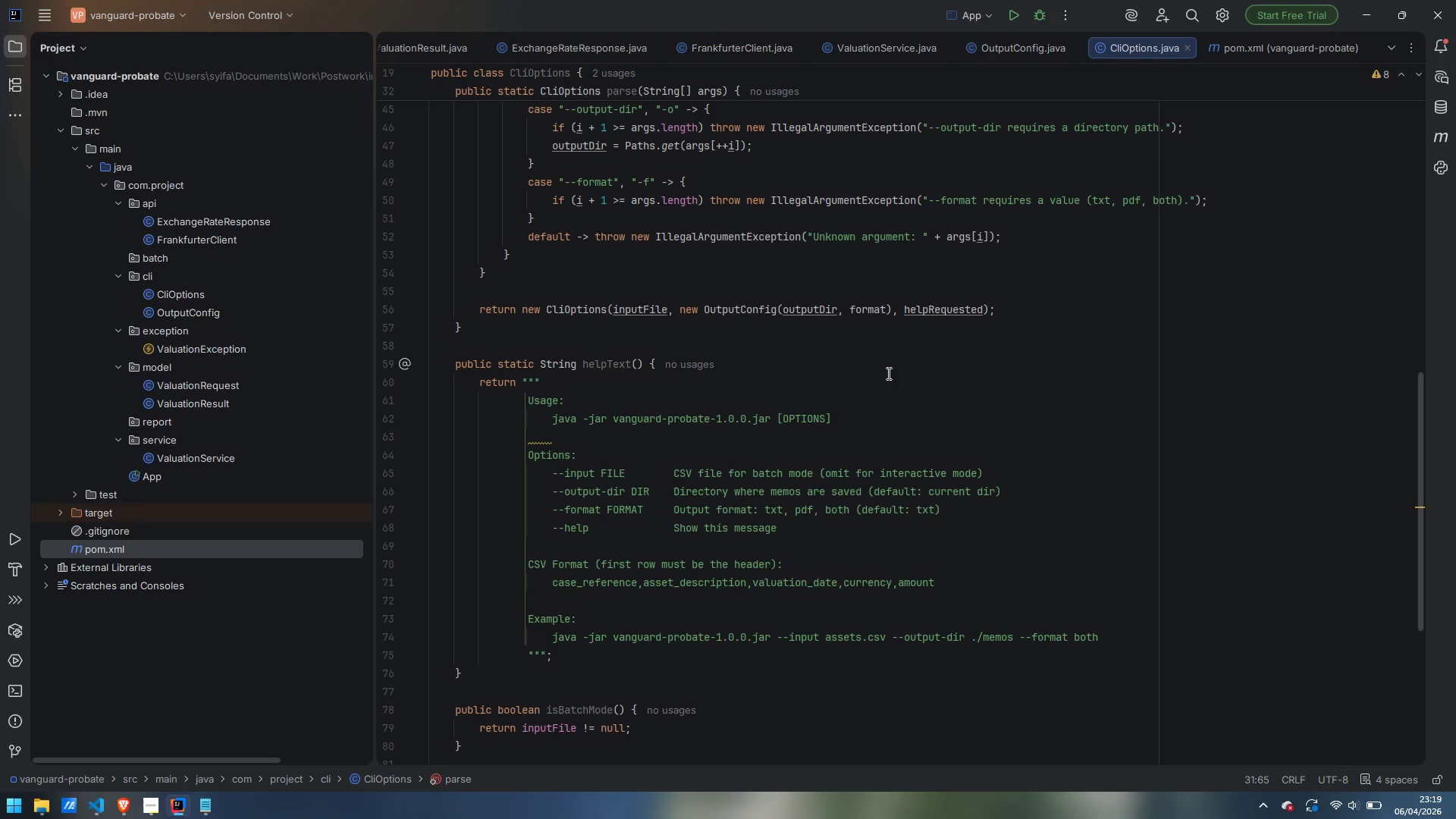 
wait(6.31)
 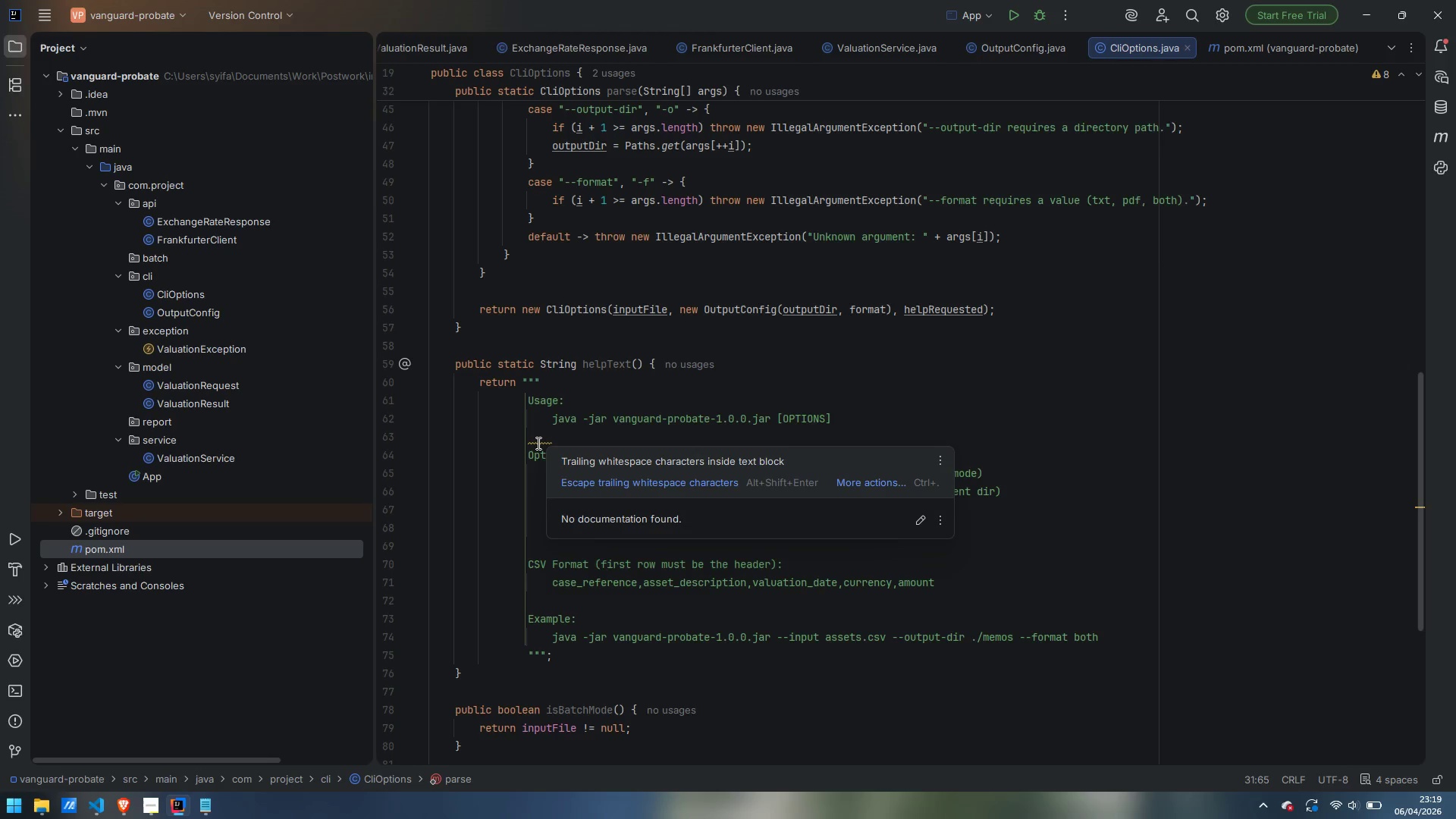 
scroll: coordinate [887, 373], scroll_direction: down, amount: 4.0
 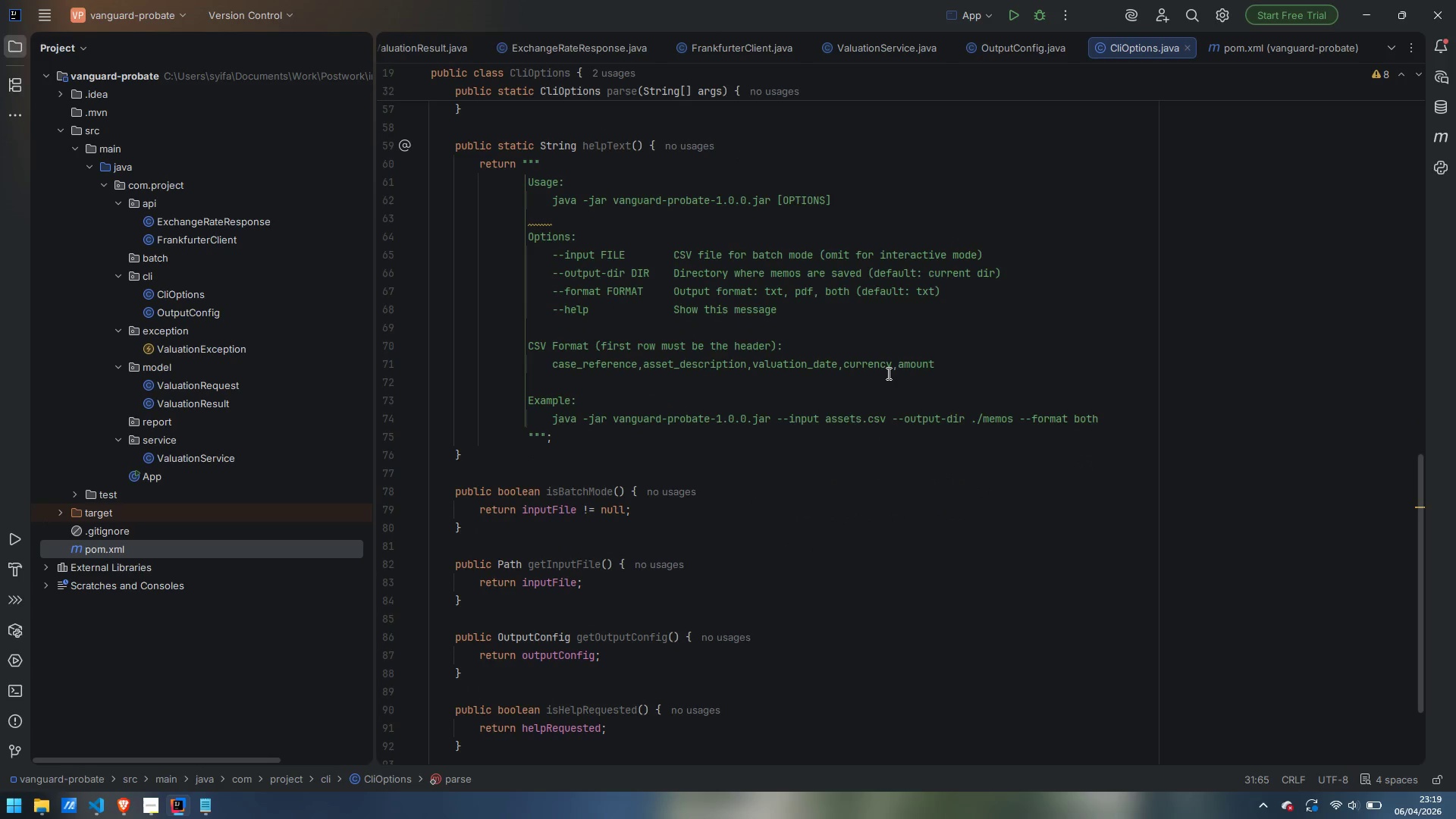 
scroll: coordinate [887, 373], scroll_direction: up, amount: 6.0
 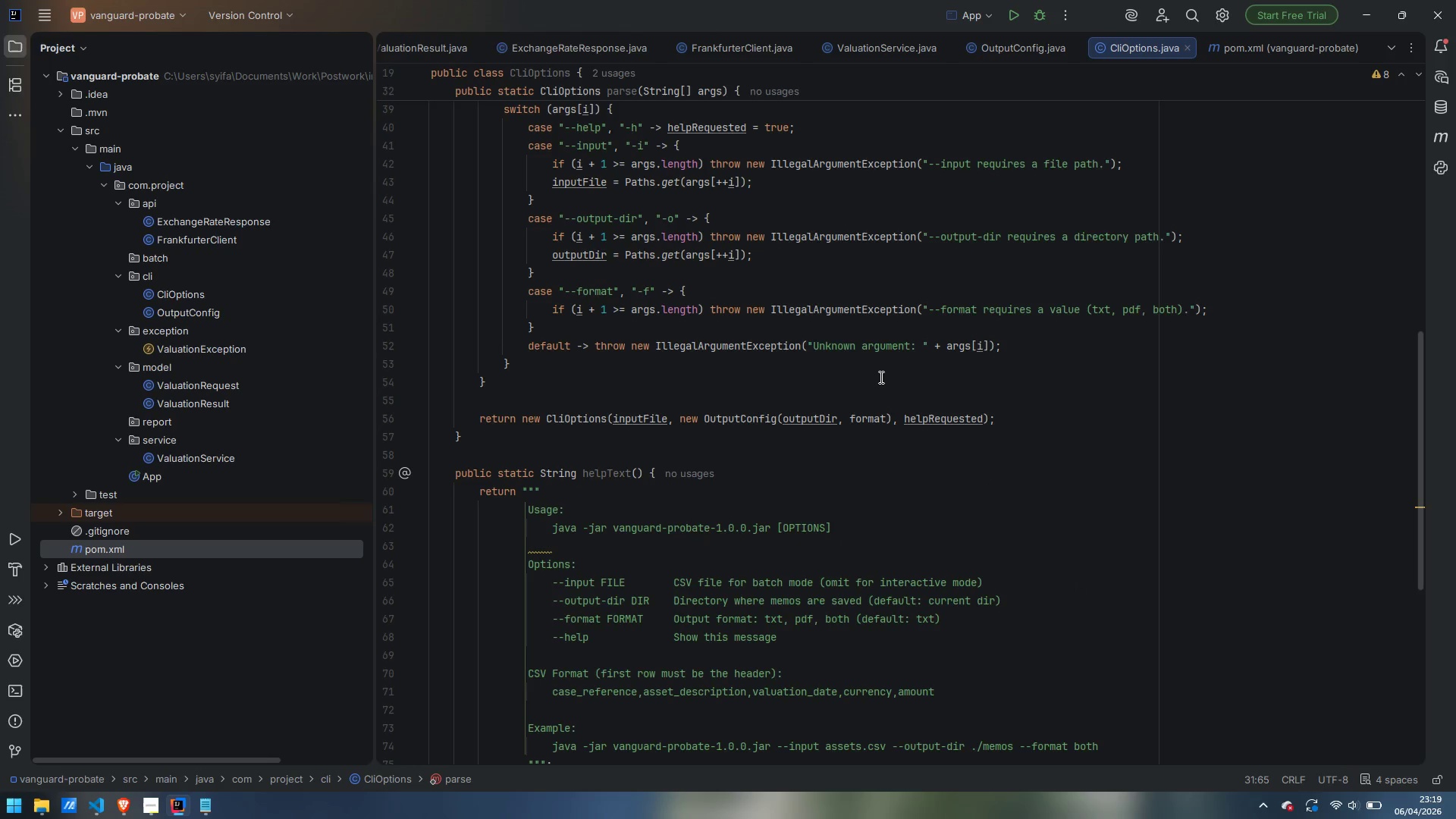 
wait(10.15)
 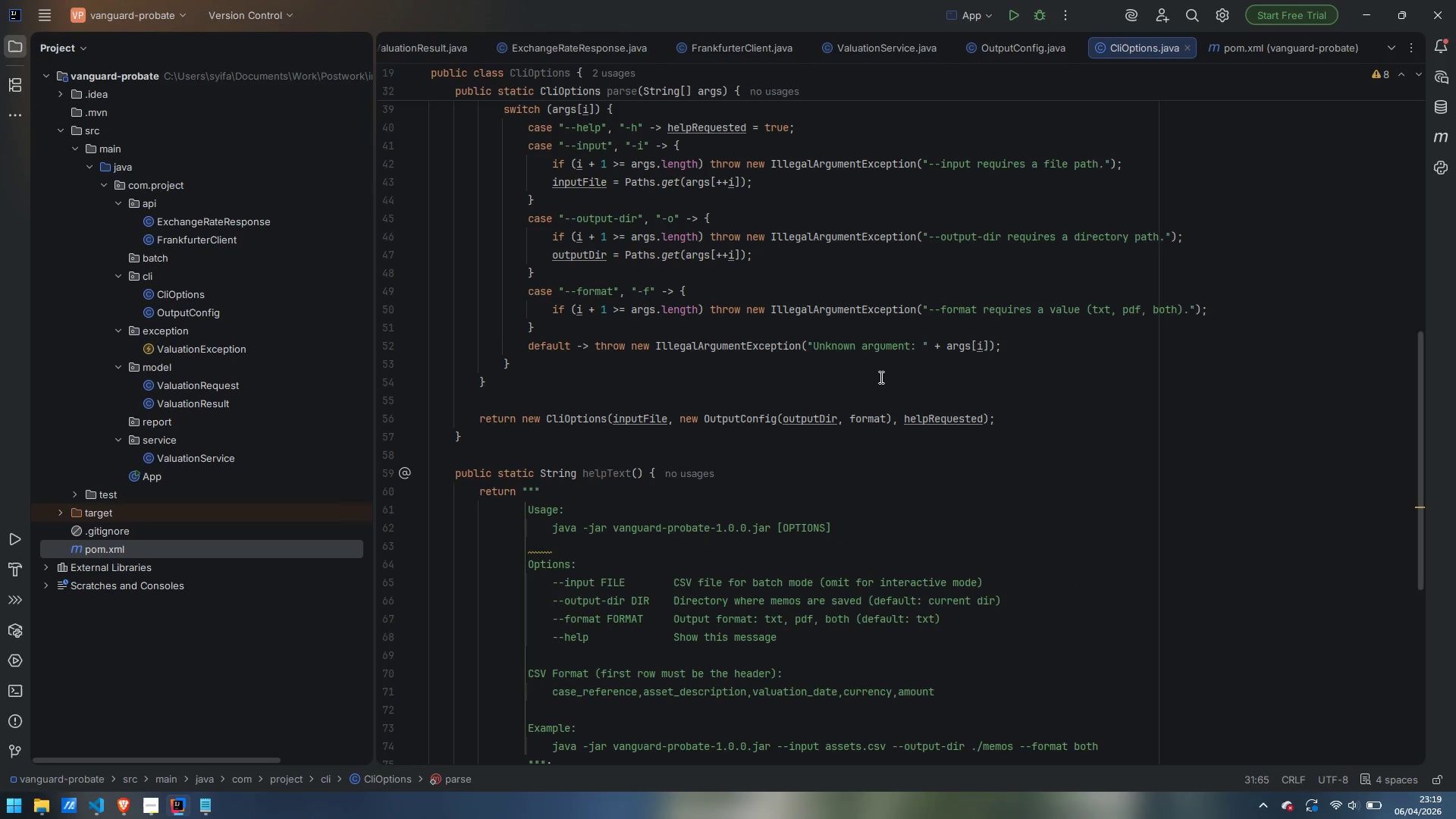 
right_click([152, 258])
 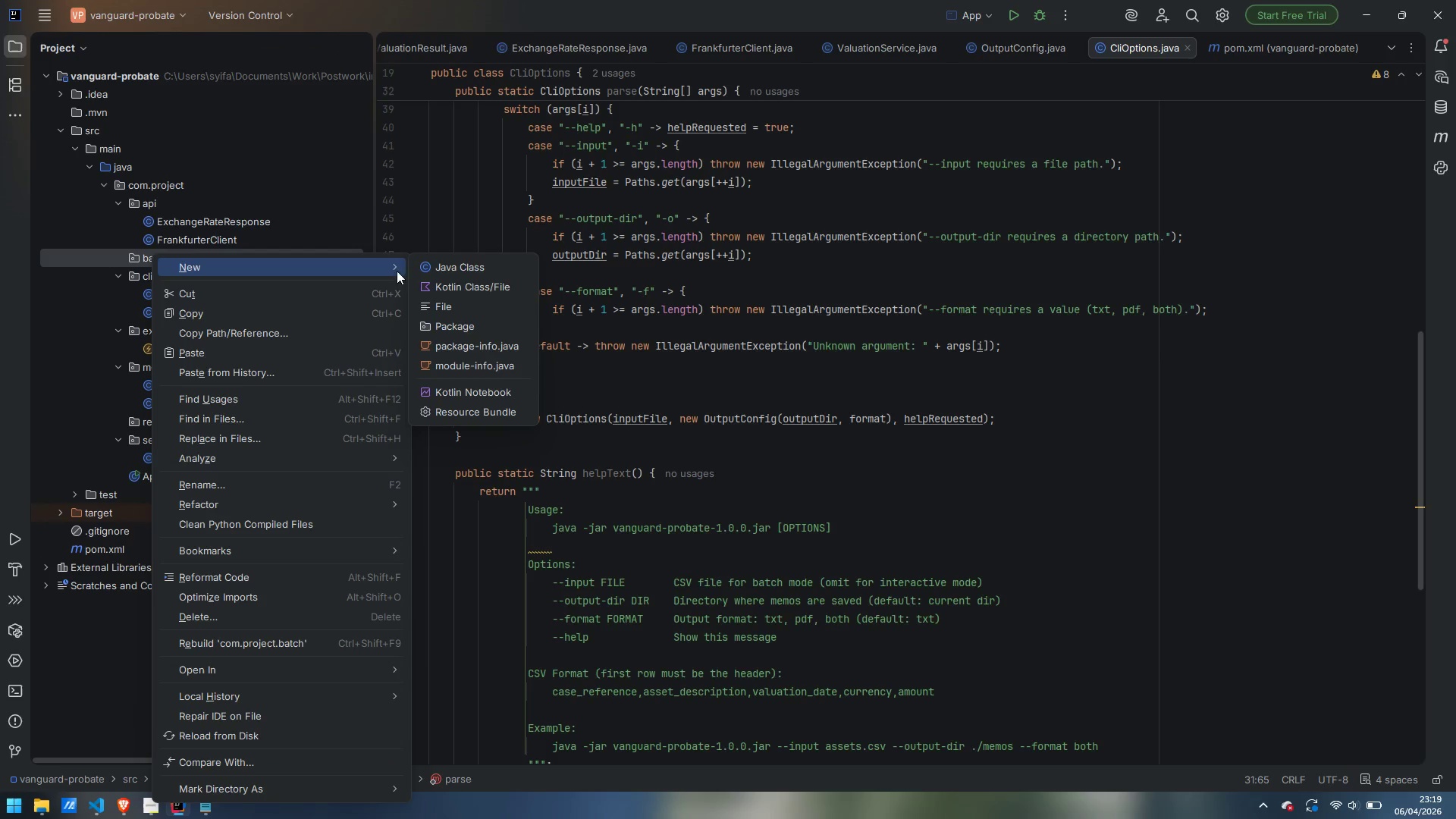 
left_click([468, 270])
 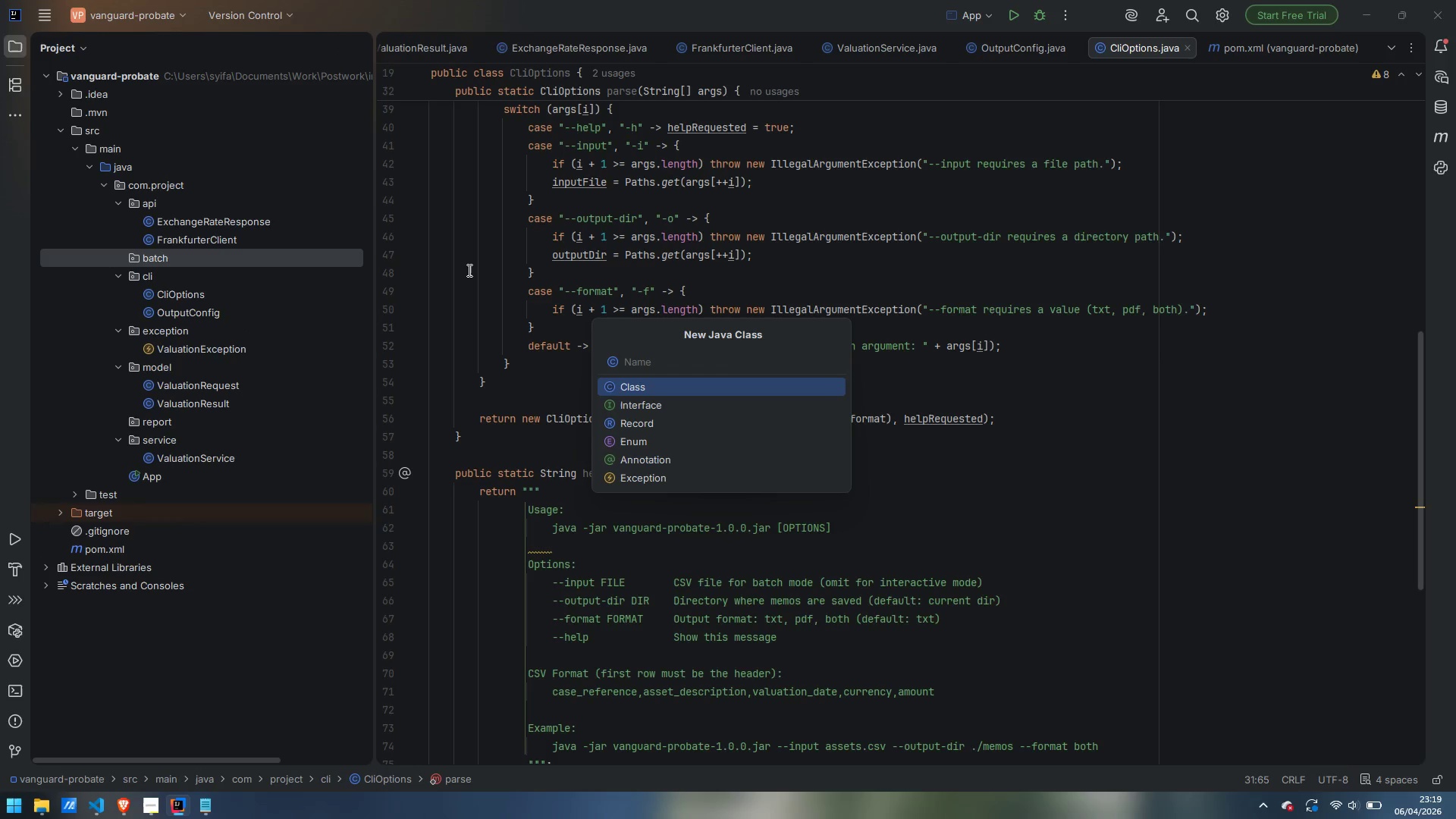 
hold_key(key=ShiftLeft, duration=1.5)
 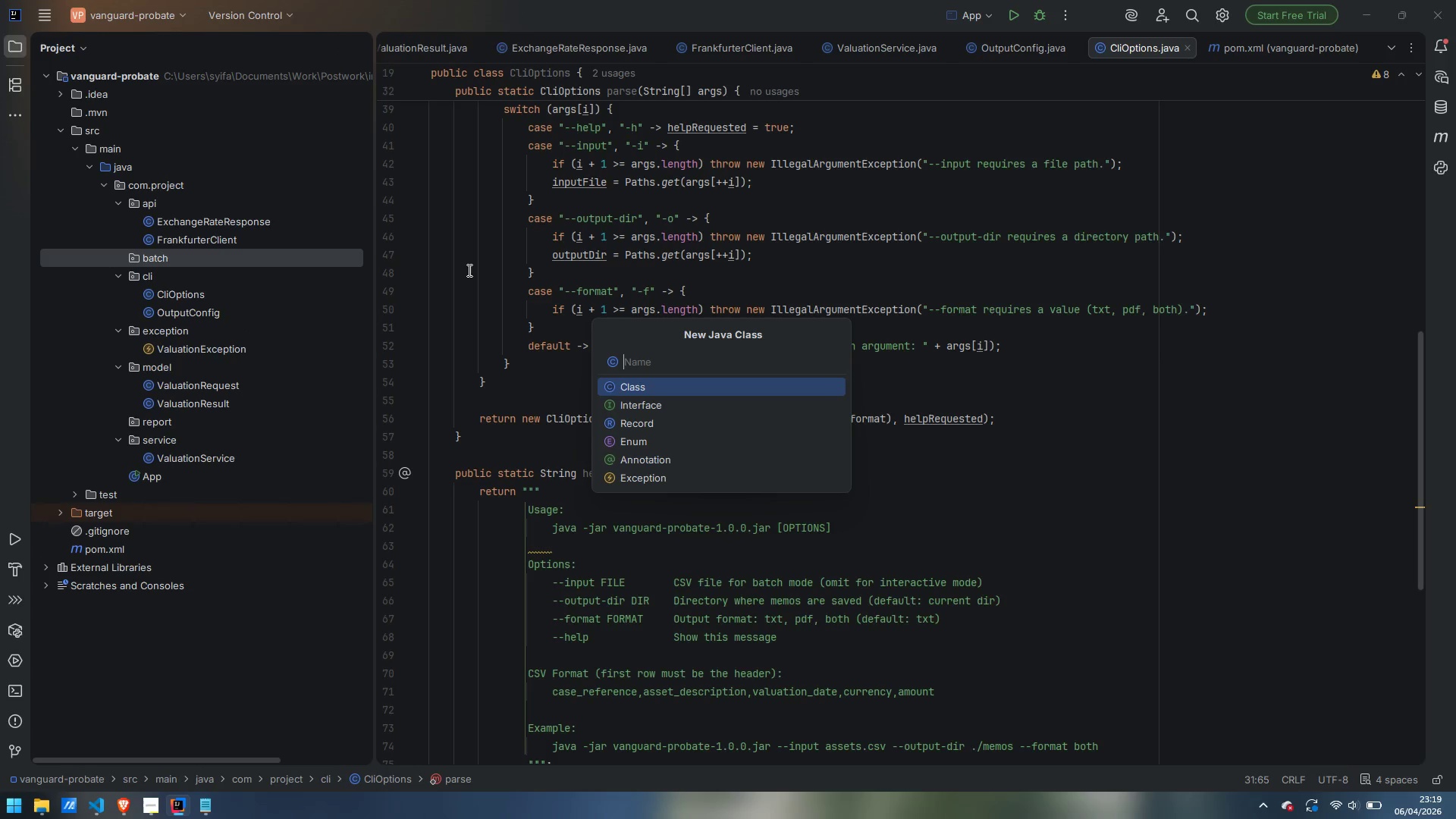 
type(CsvBatchProcessir)
key(Backspace)
key(Backspace)
type(or)
 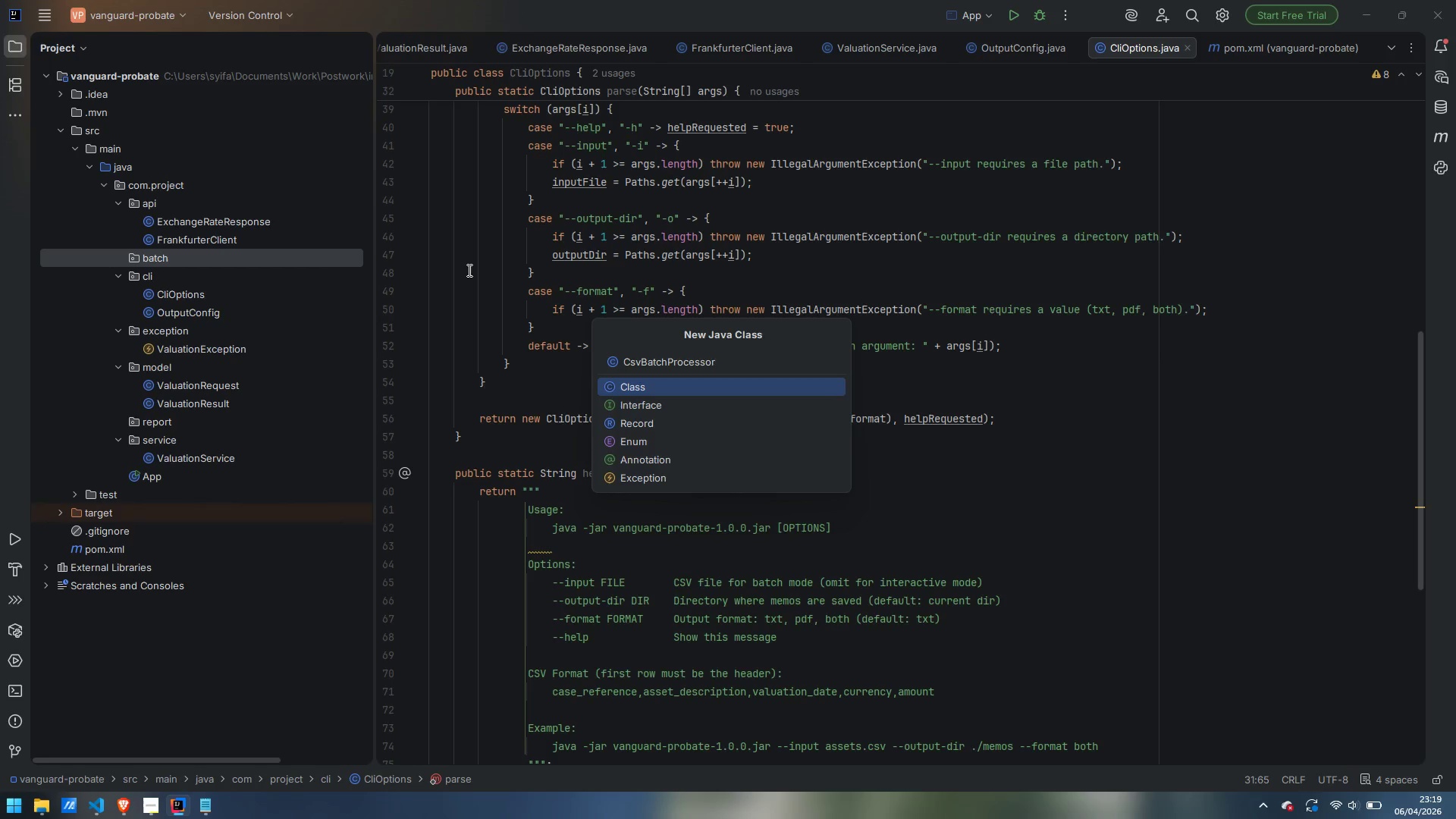 
key(Enter)
 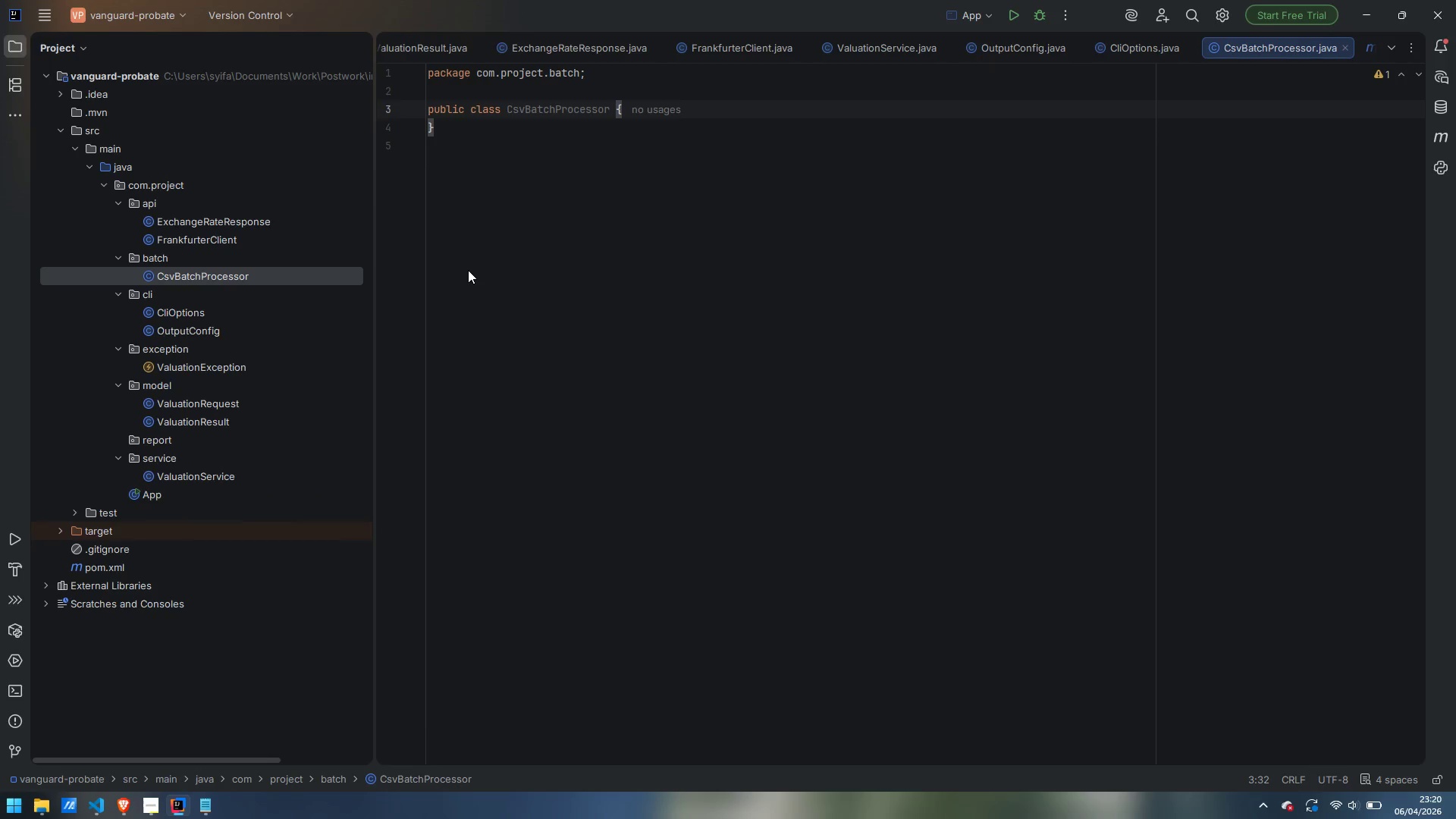 
wait(15.19)
 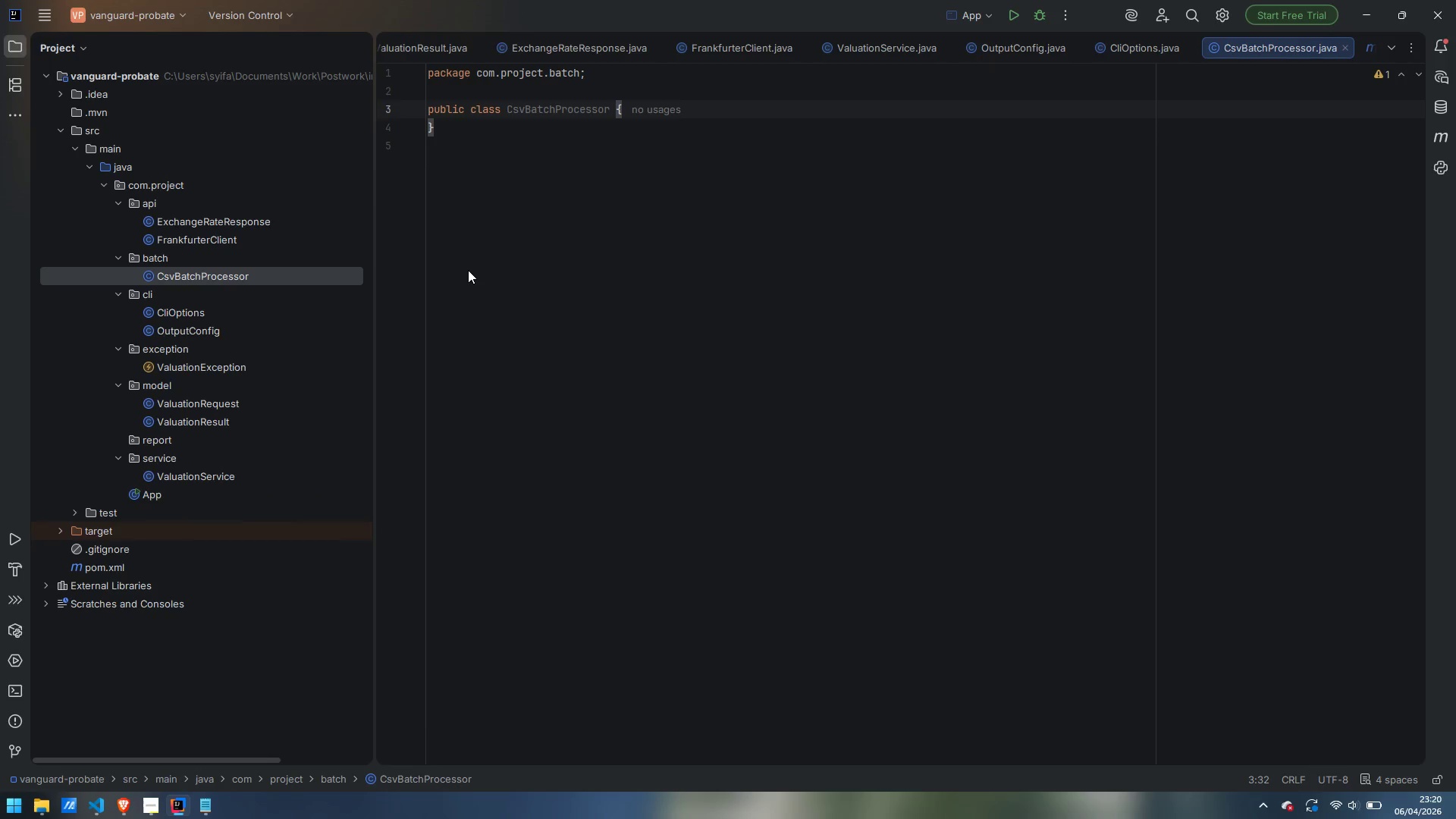 
key(ArrowRight)
 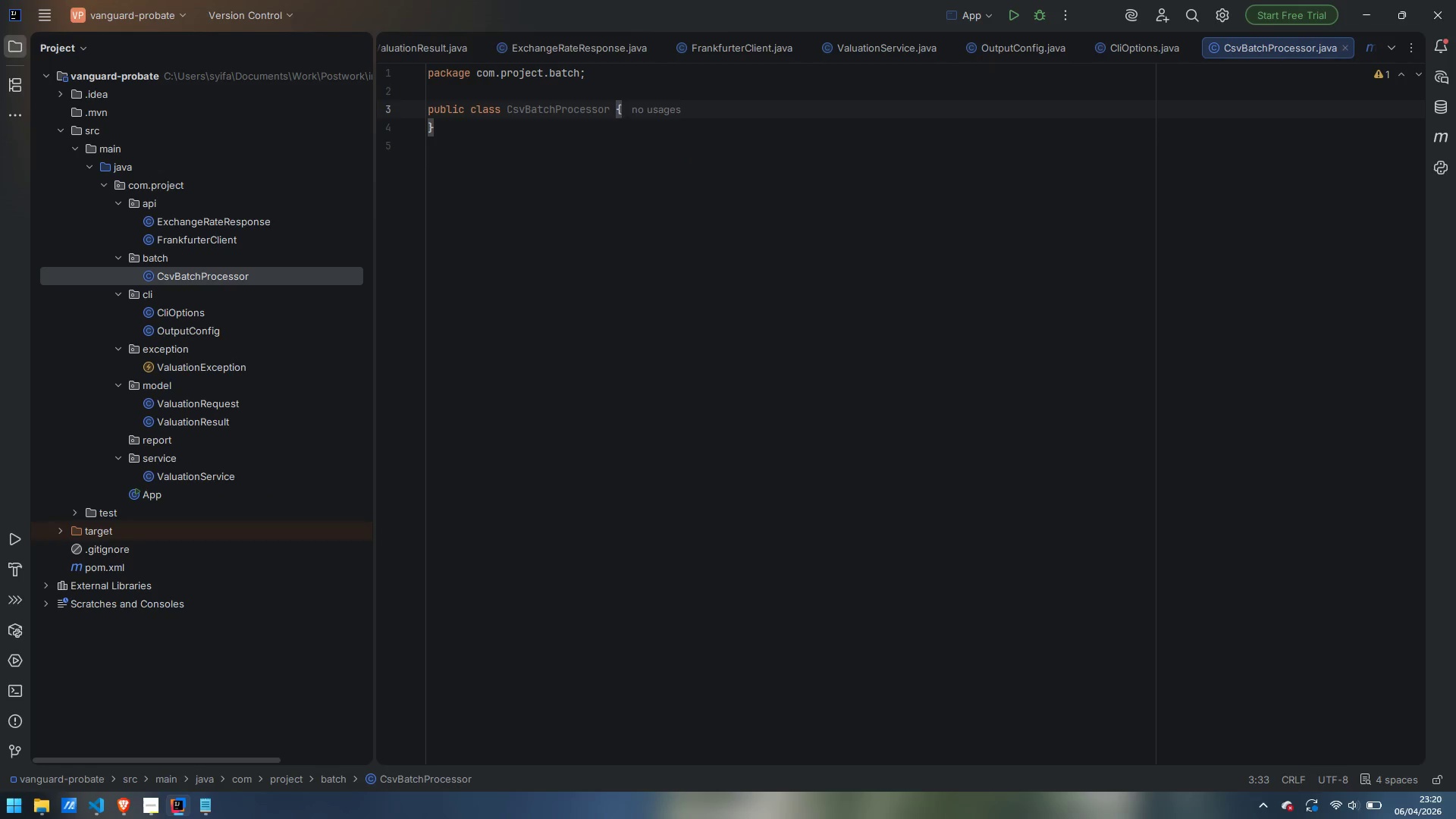 
key(Enter)
 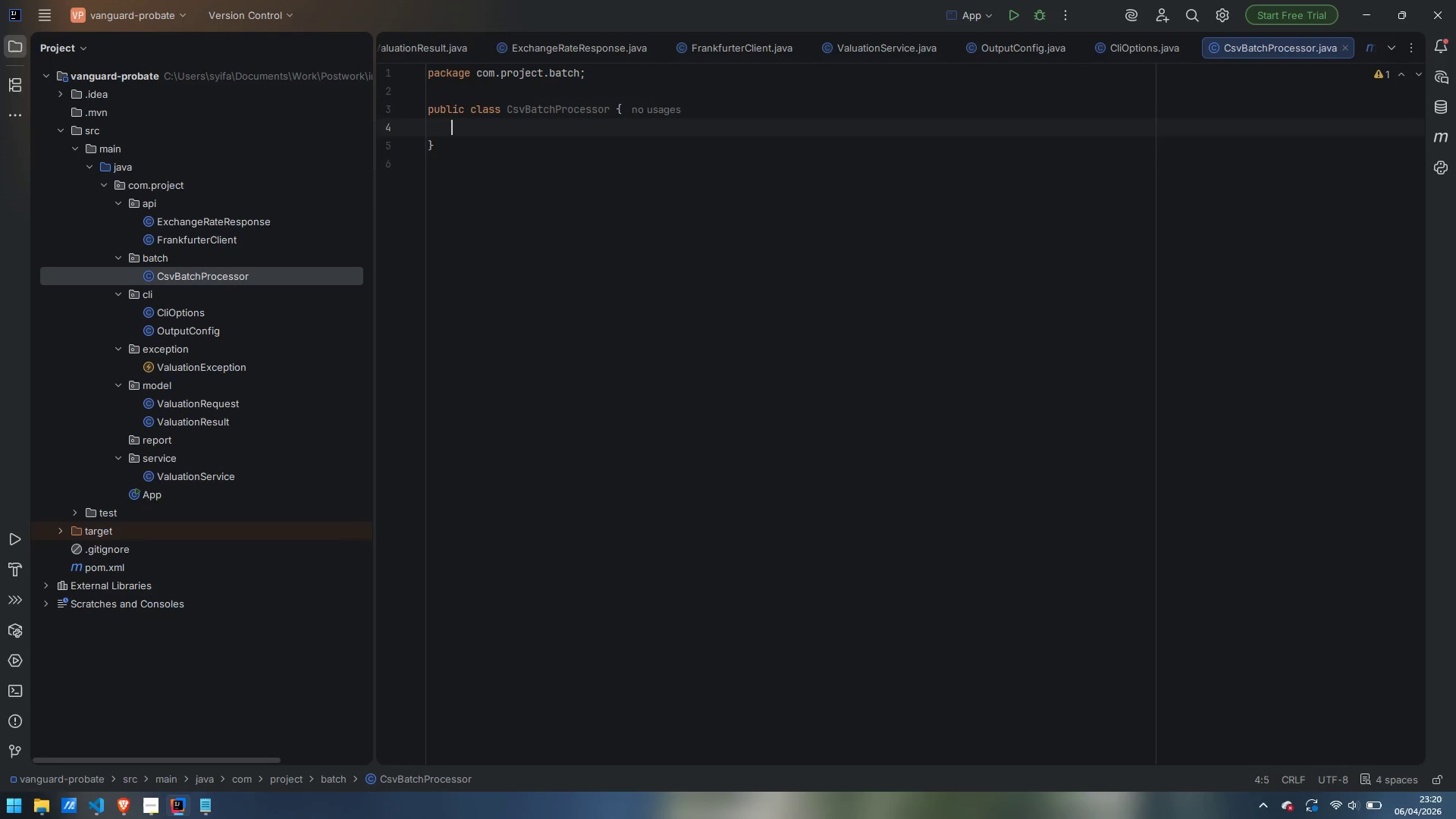 
key(Enter)
 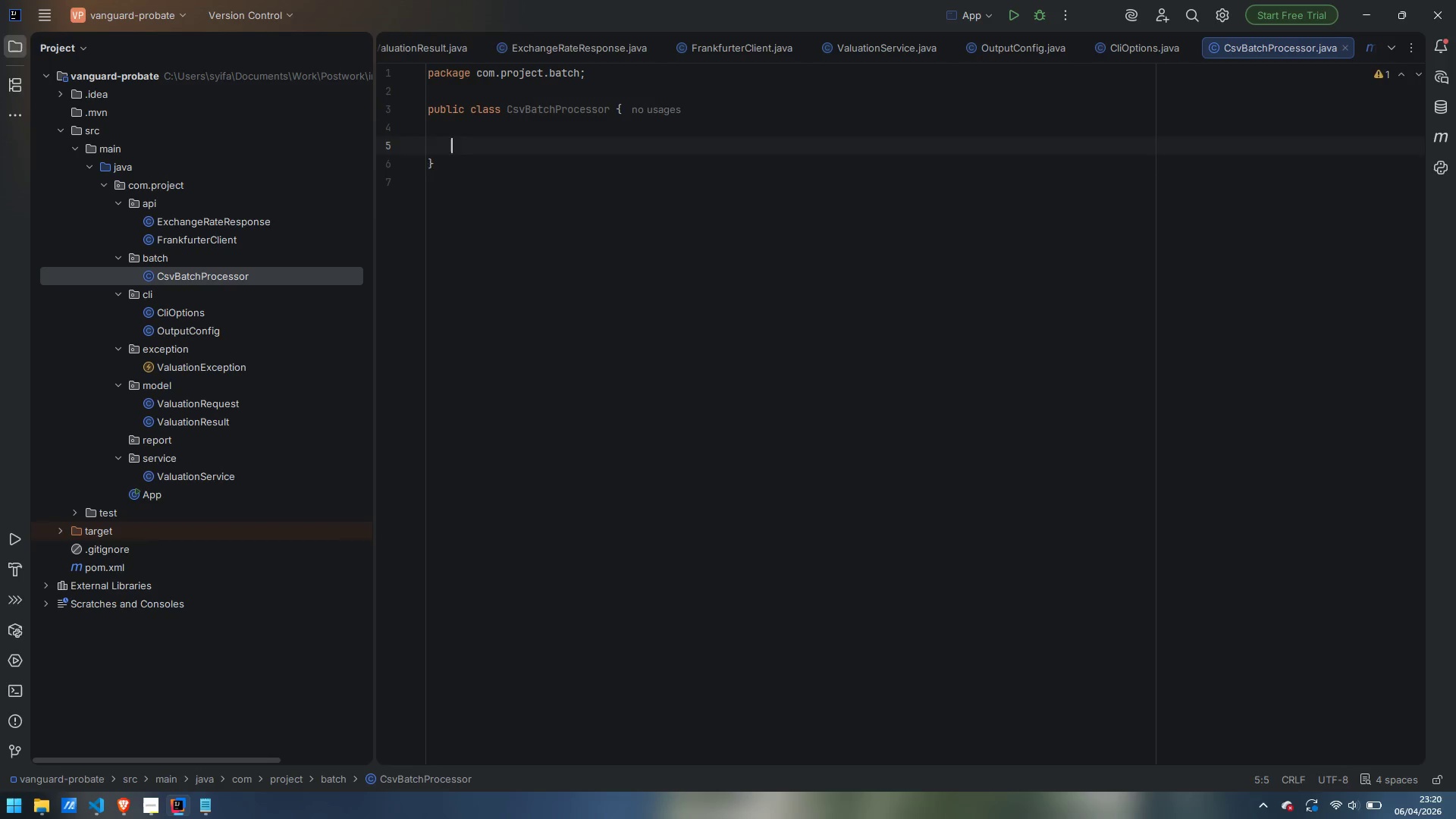 
key(Enter)
 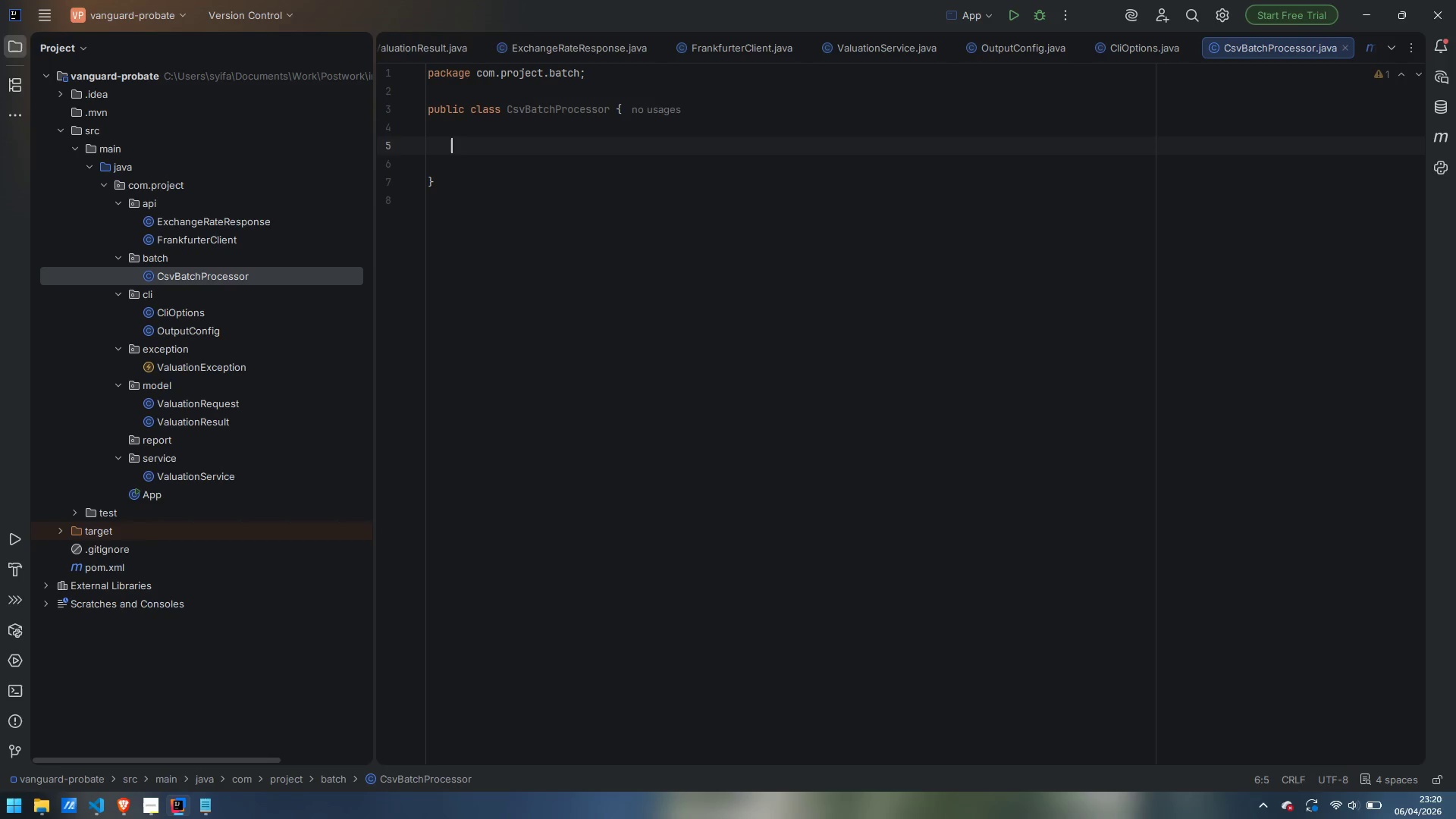 
key(ArrowUp)
 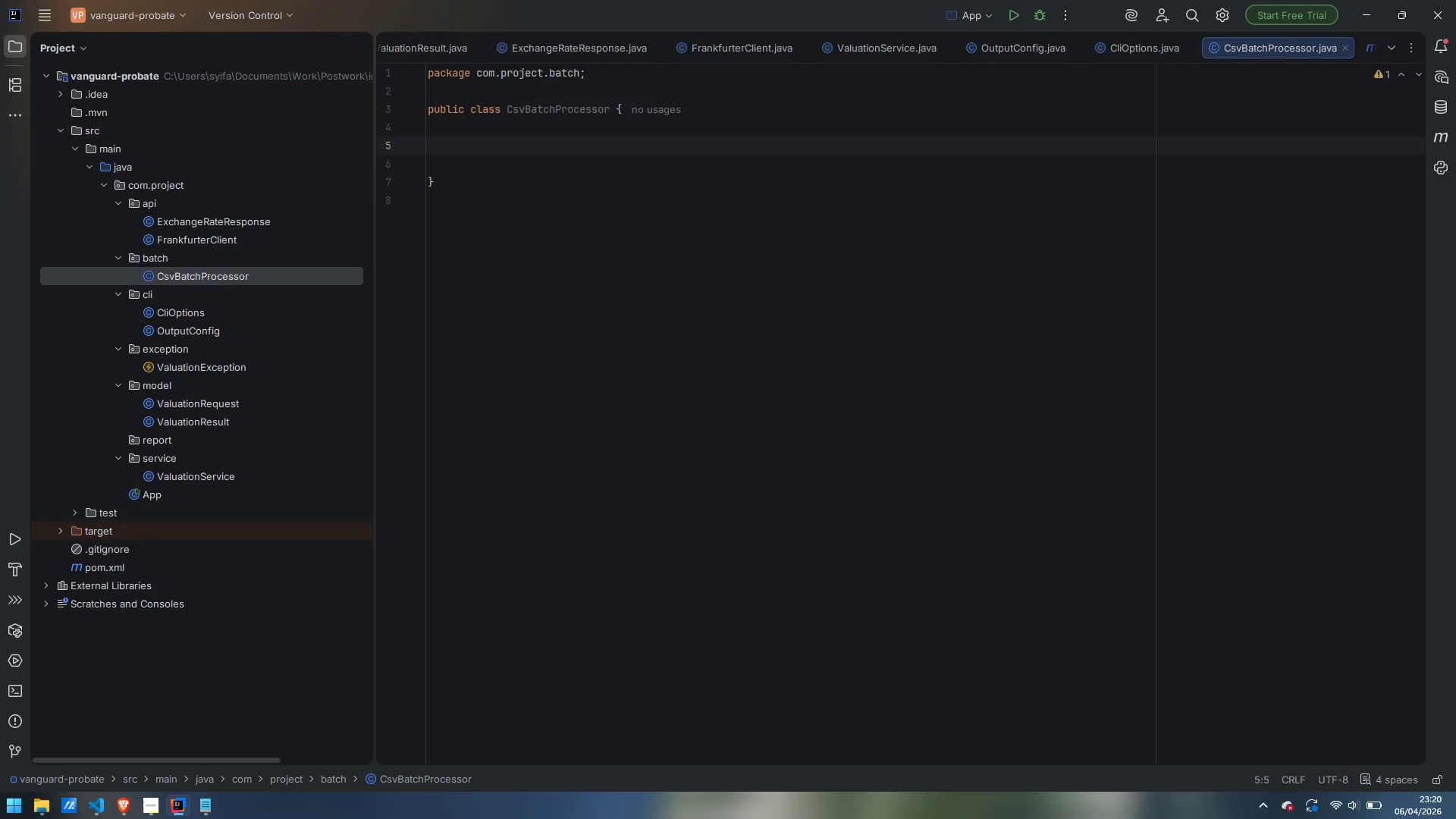 
type(public List<ValuationRequest)
 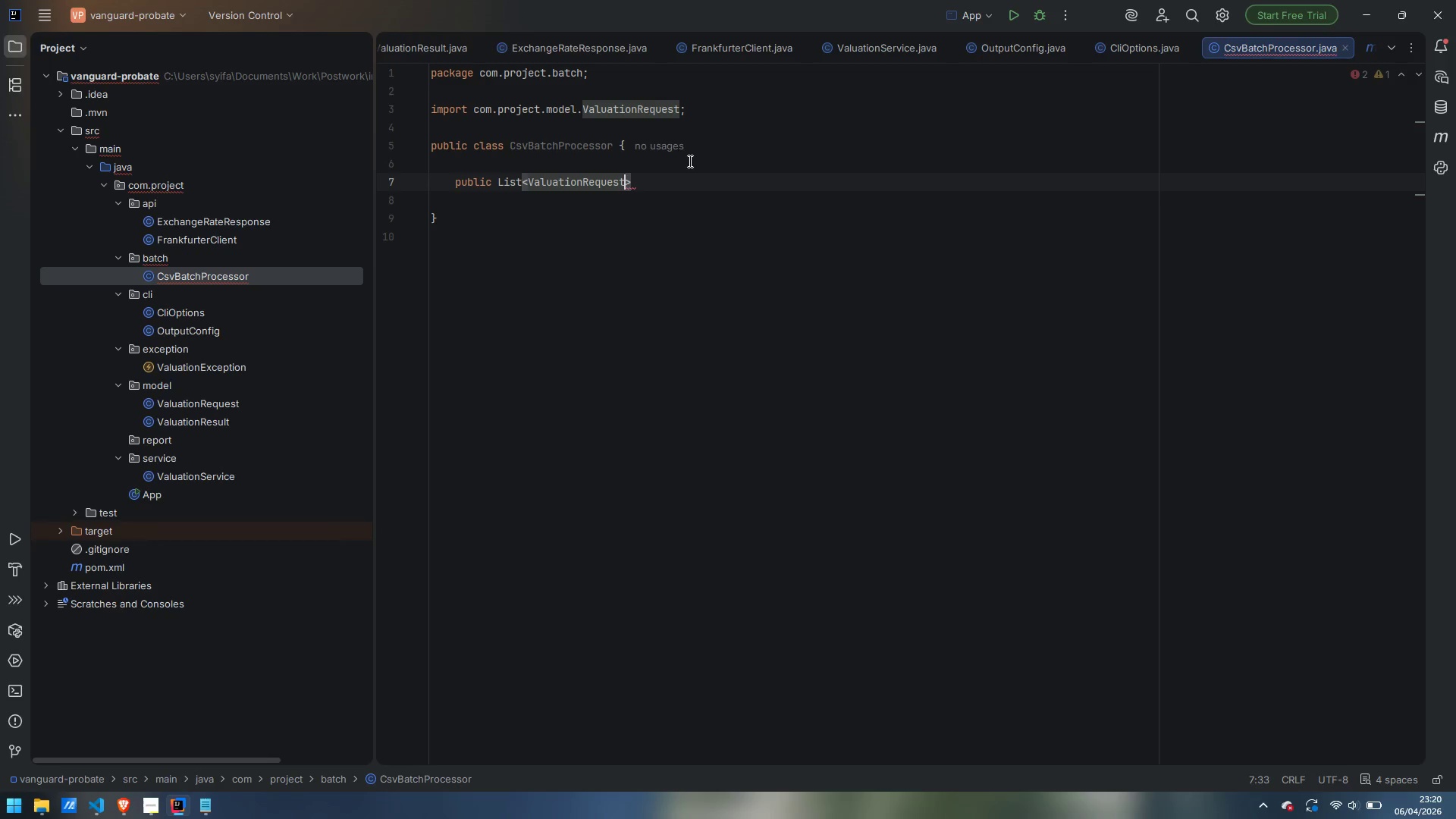 
 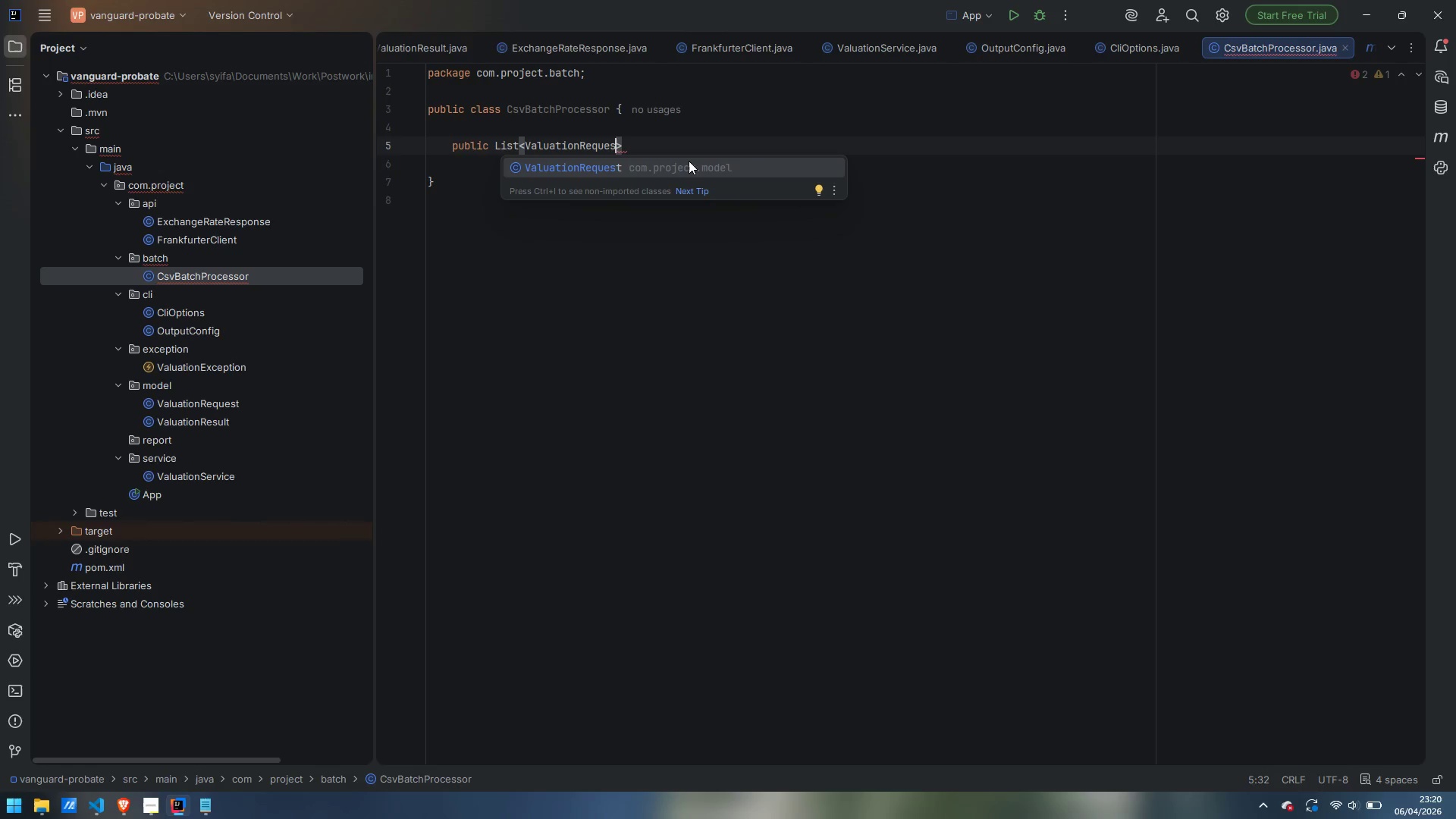 
key(Enter)
 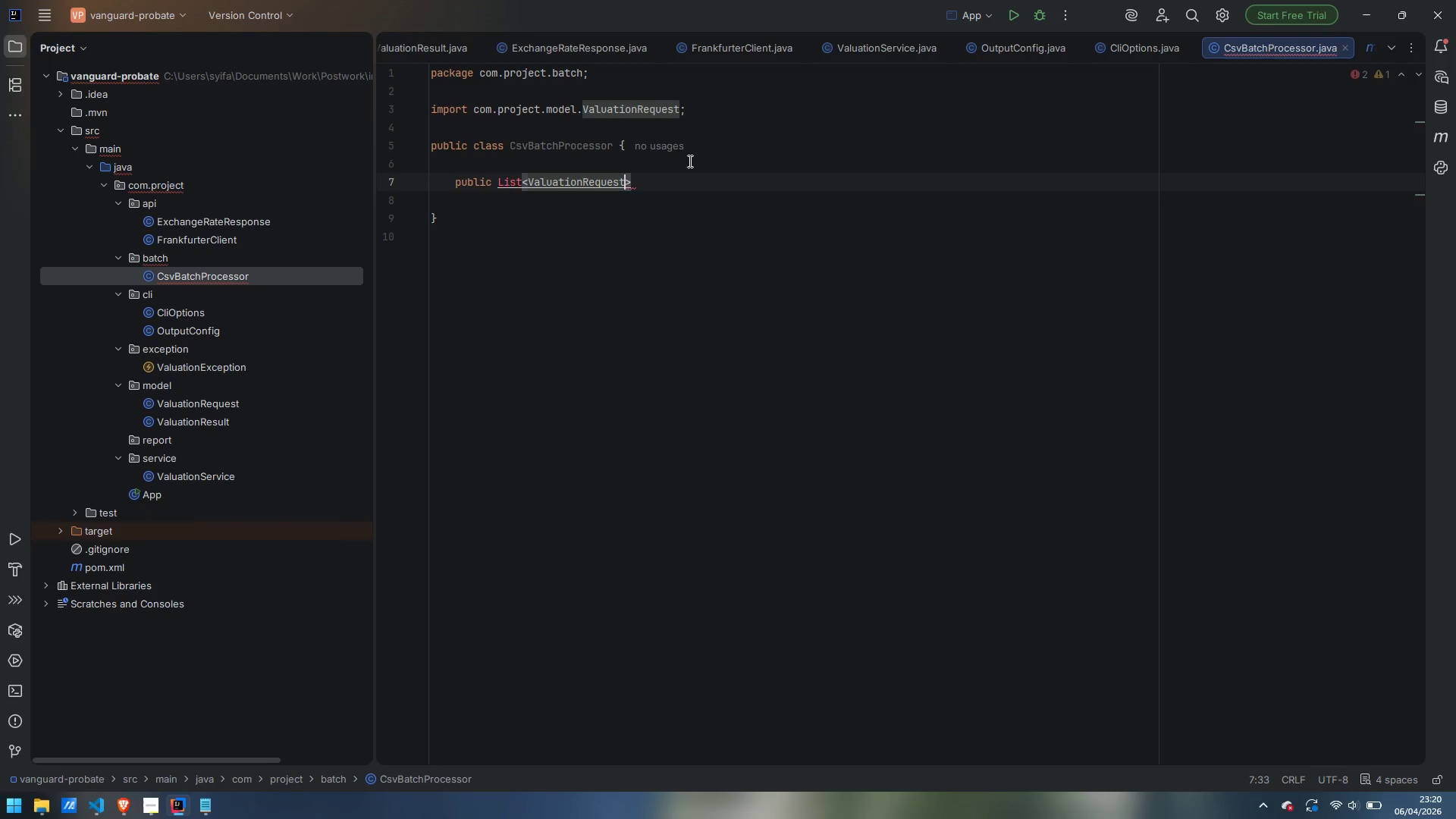 
key(ArrowRight)
 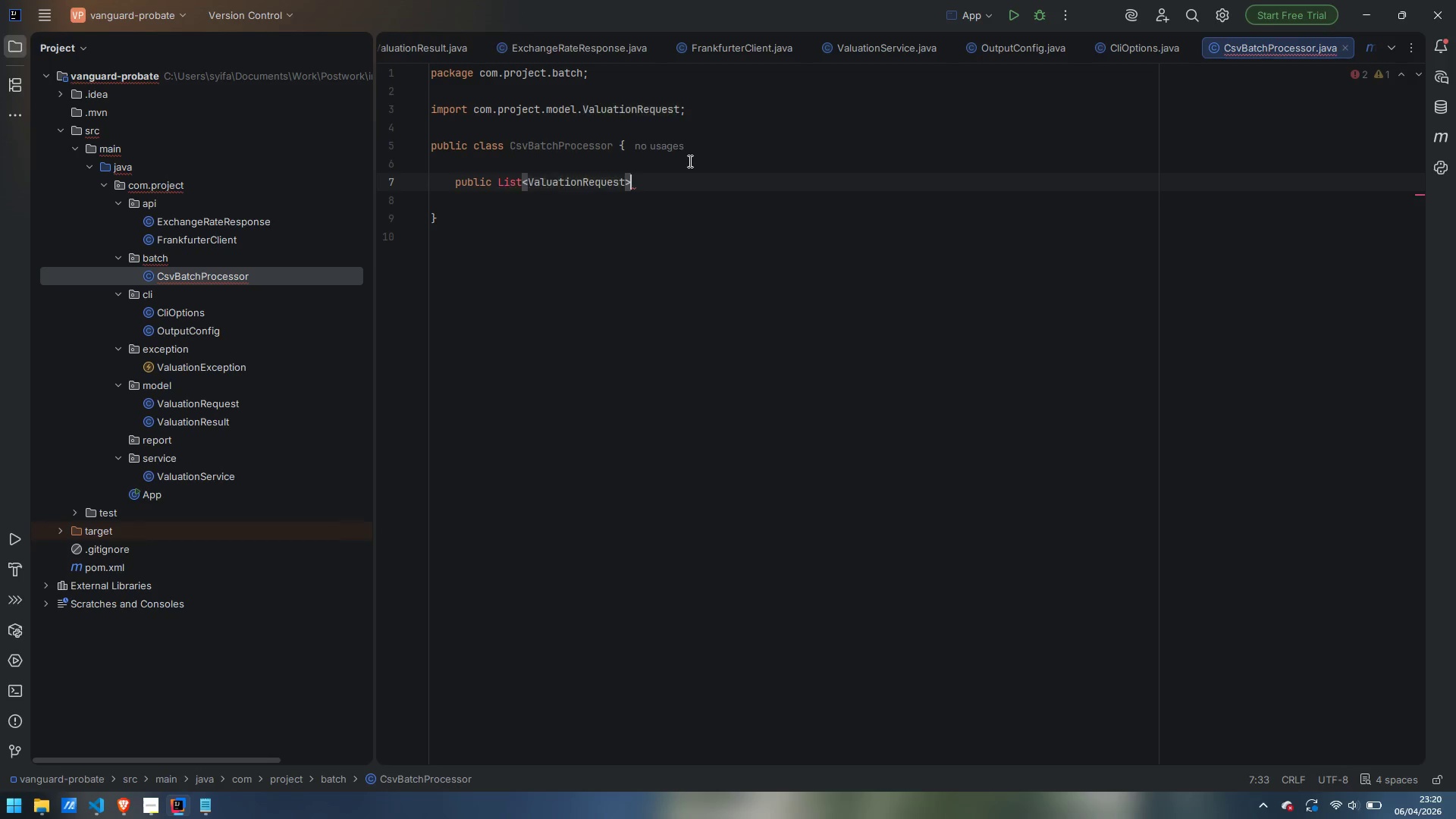 
key(Space)
 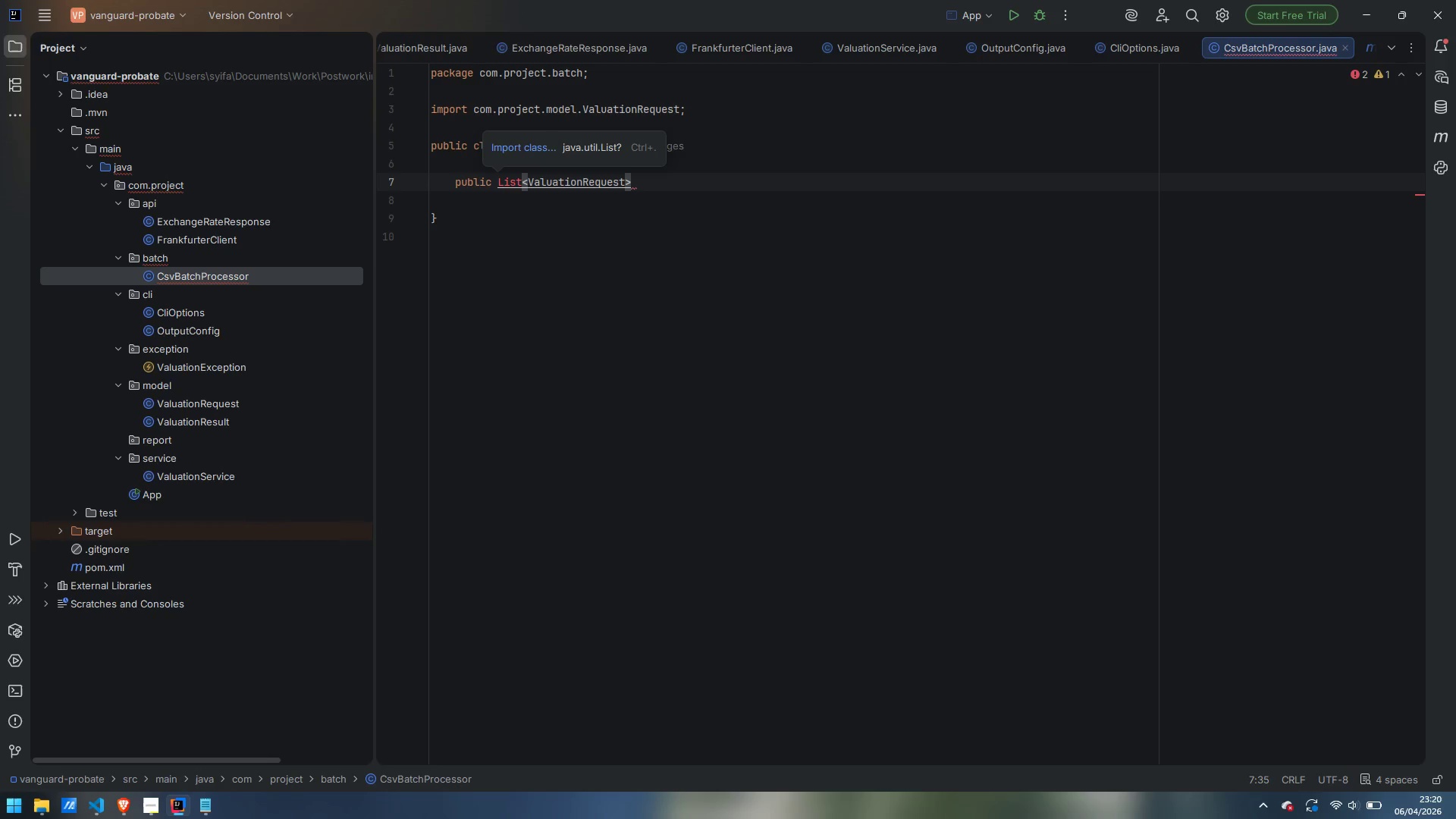 
key(Control+Period)
 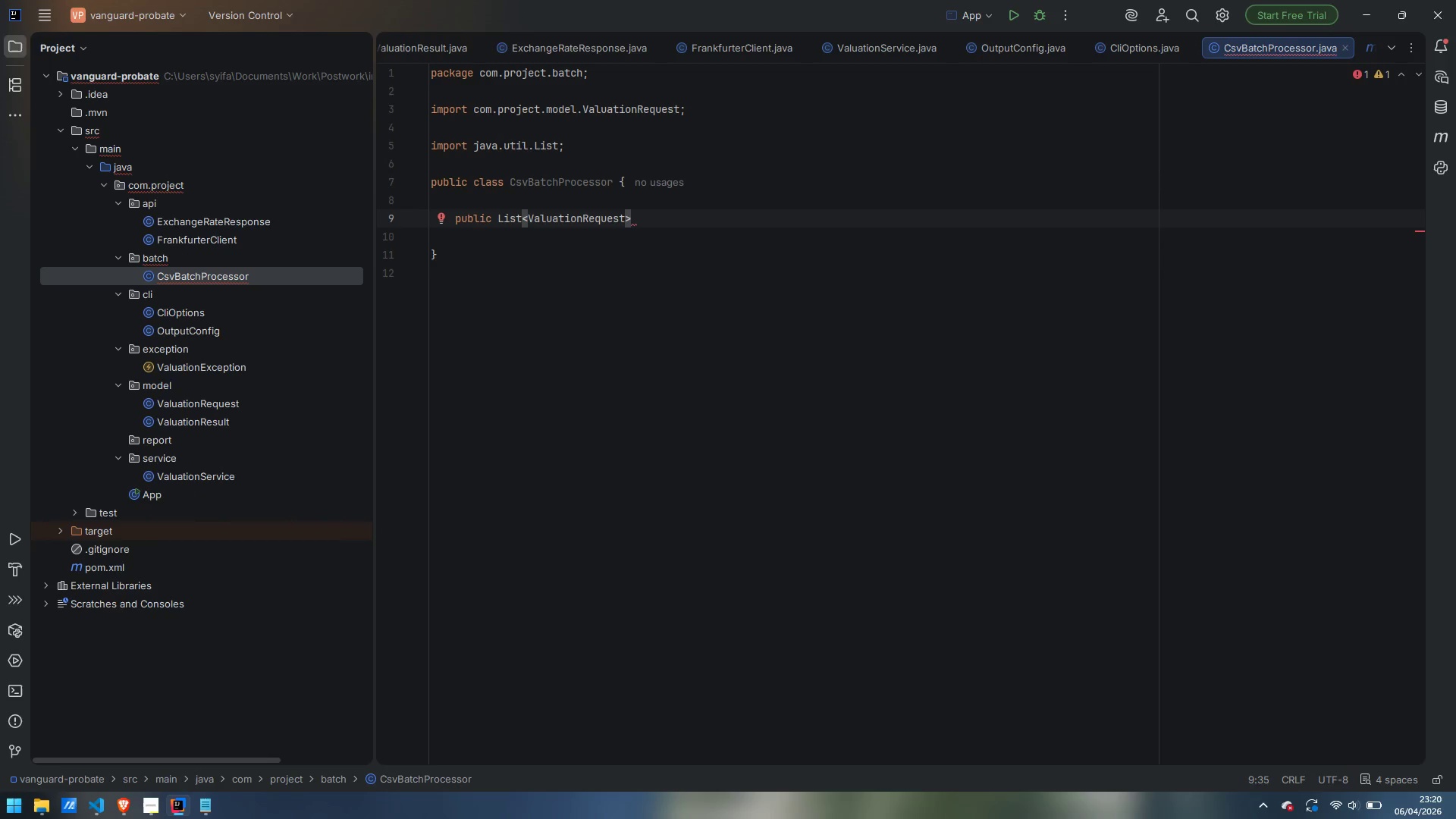 
type(parse(Path)
 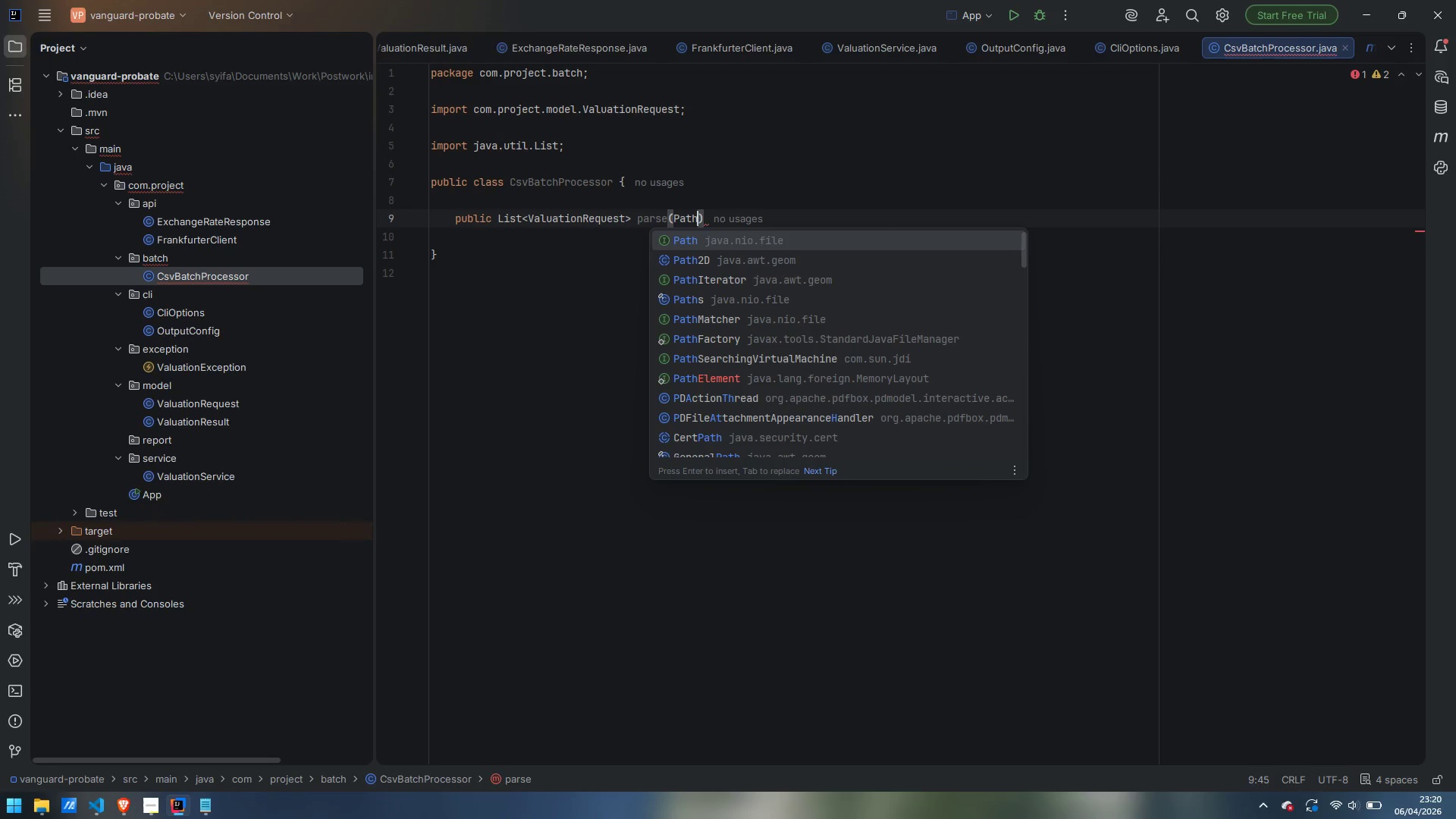 
wait(6.0)
 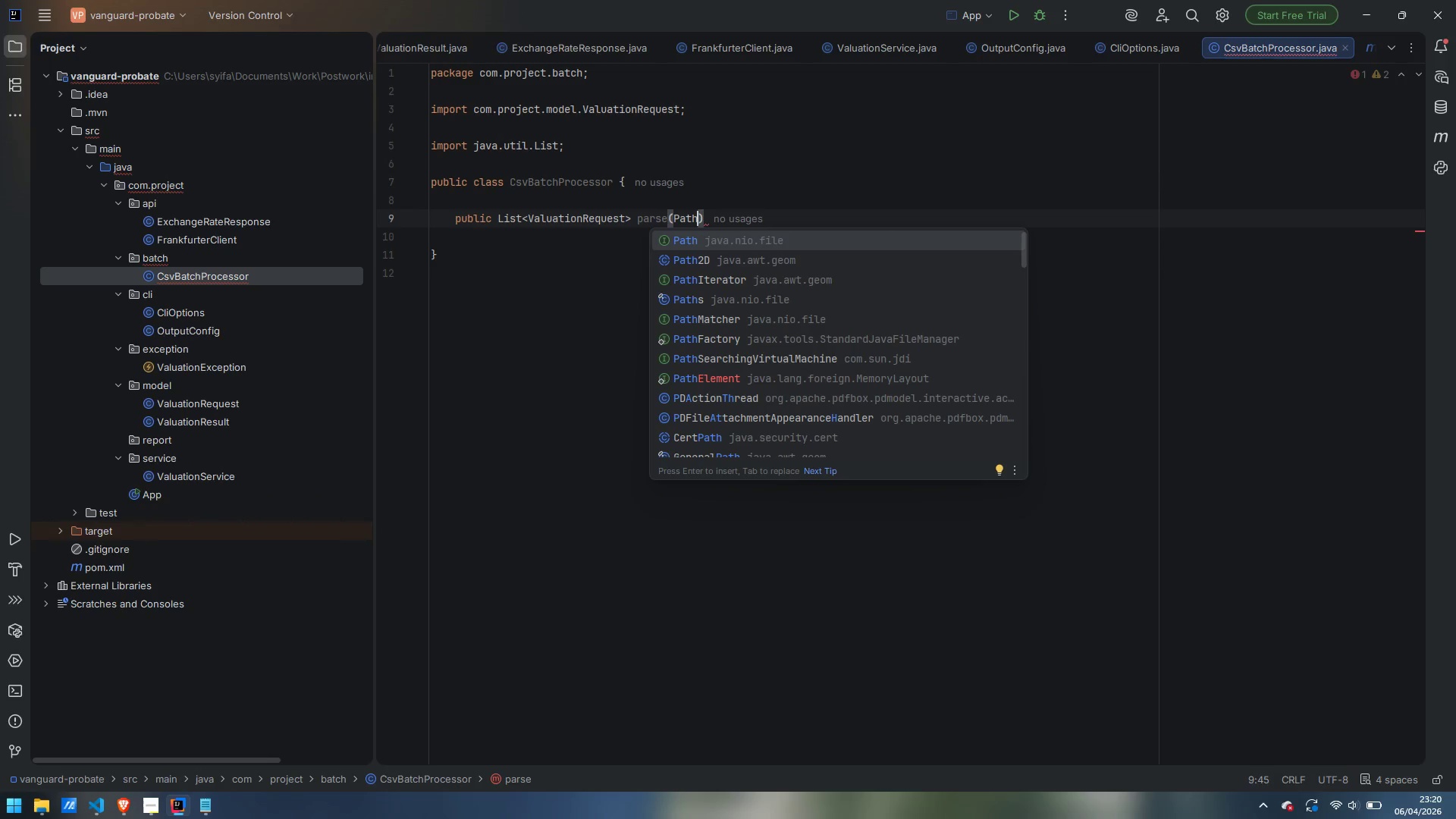 
key(Enter)
 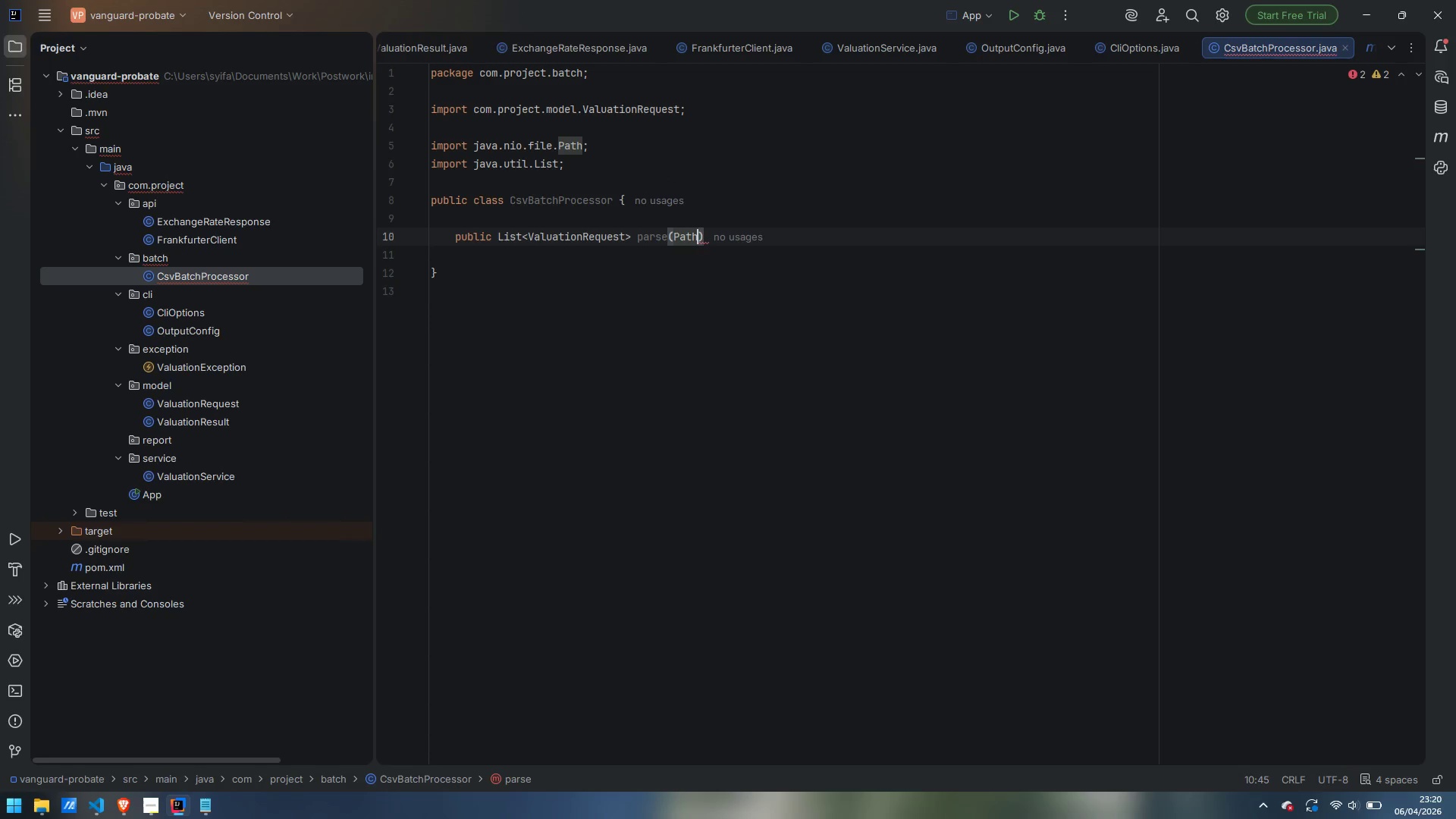 
type( path)
 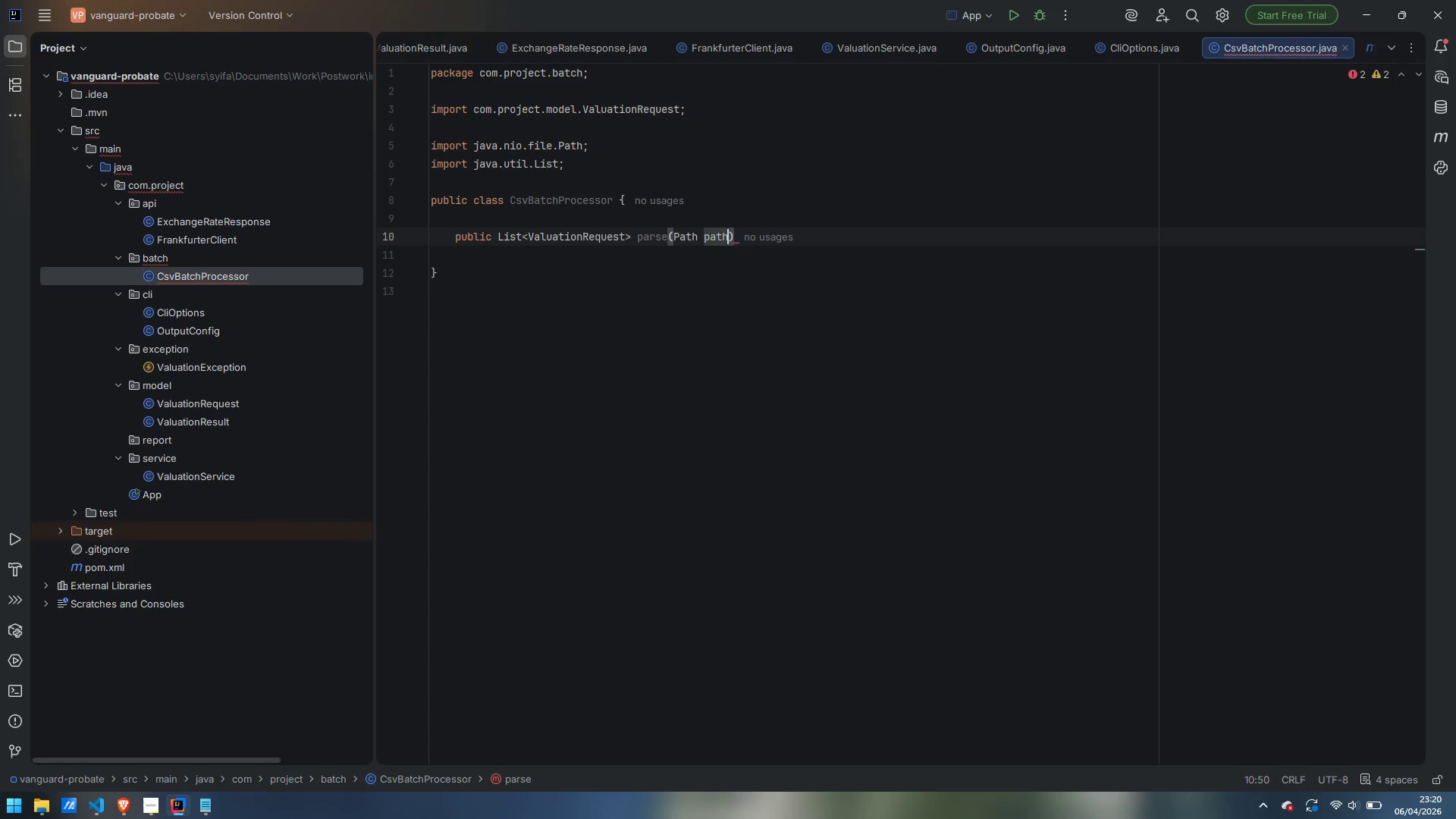 
key(ArrowRight)
 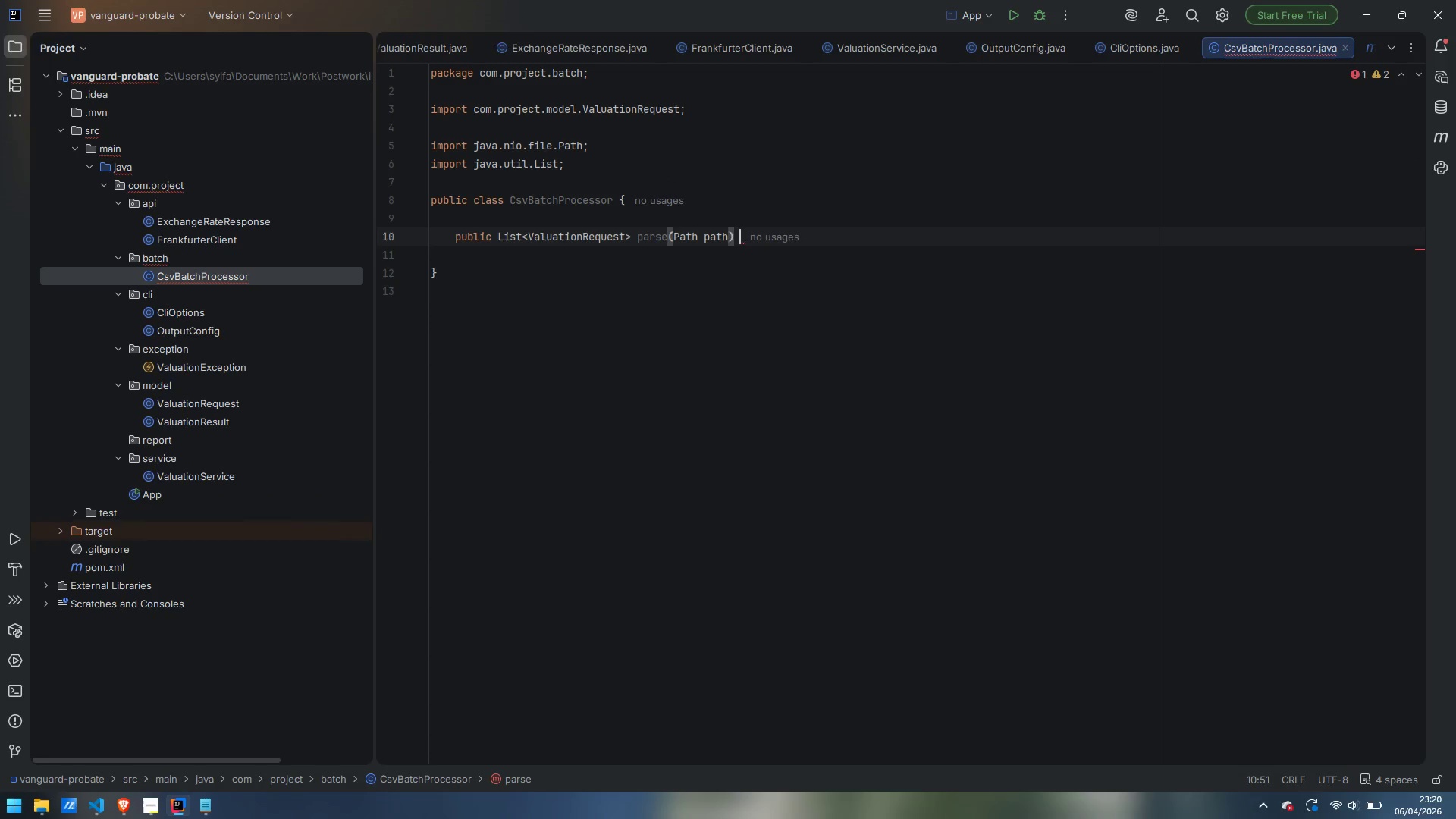 
type( th)
 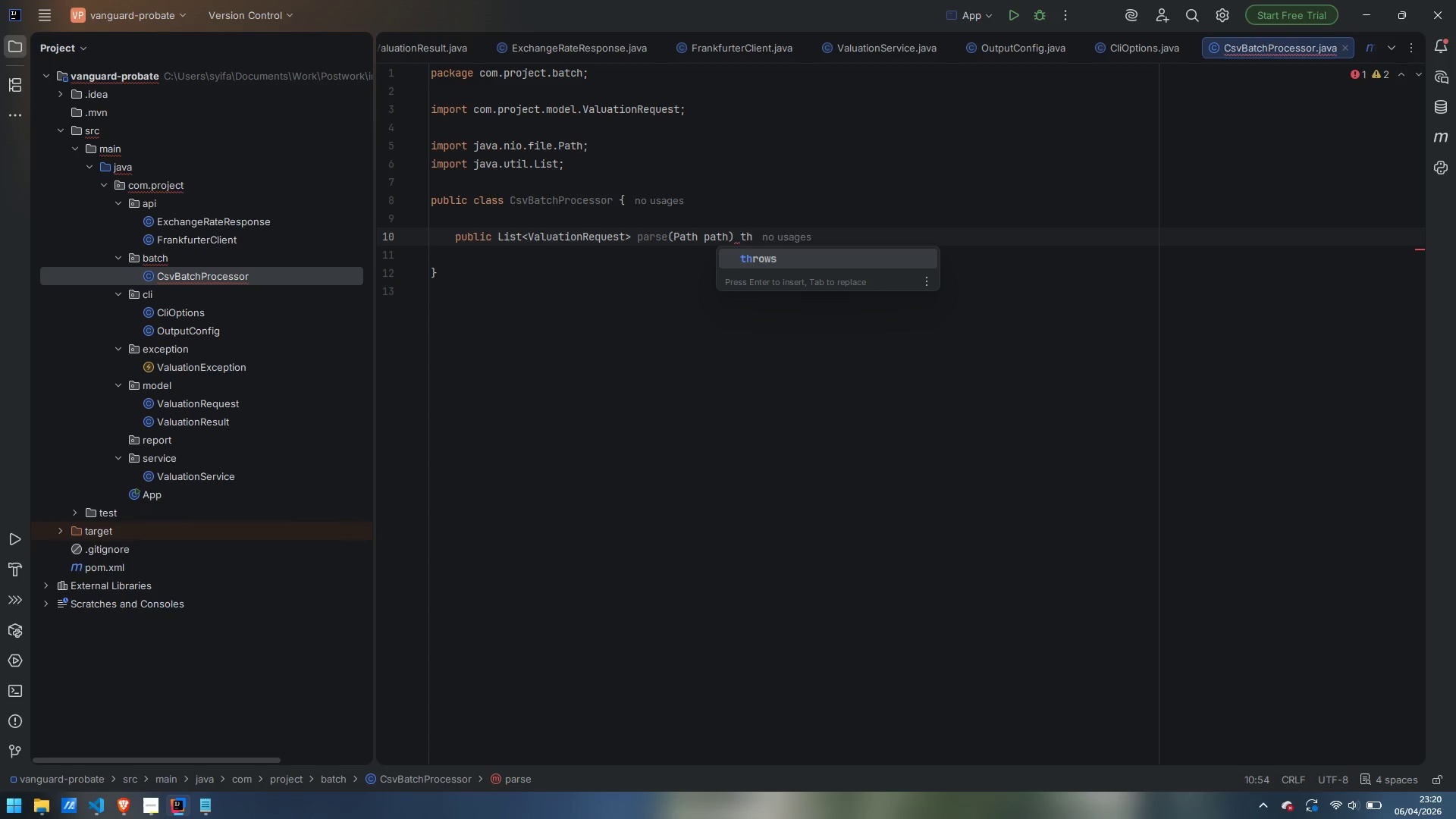 
key(Enter)
 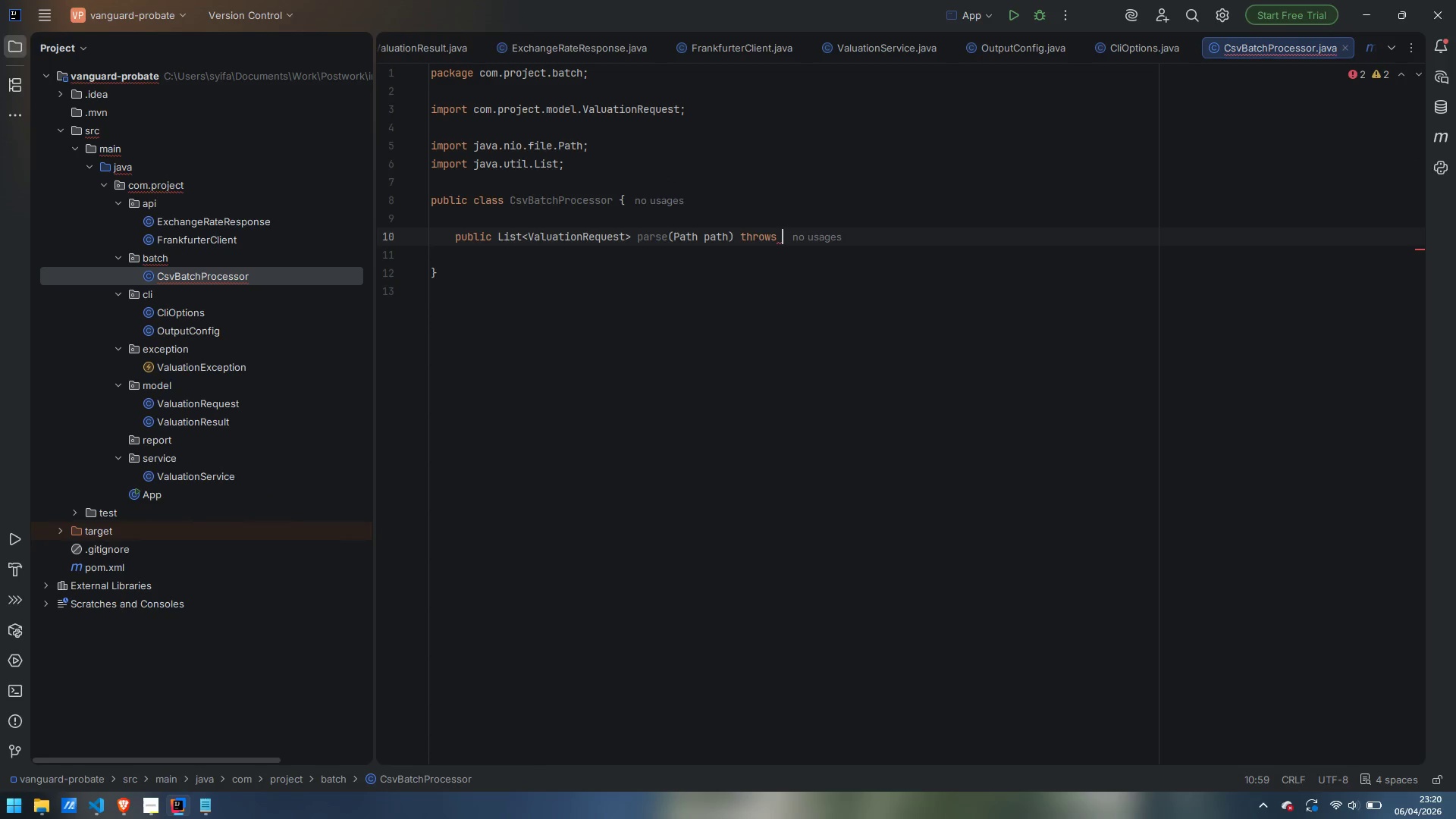 
type(IOException)
key(Backspace)
key(Backspace)
key(Backspace)
type(ion {)
 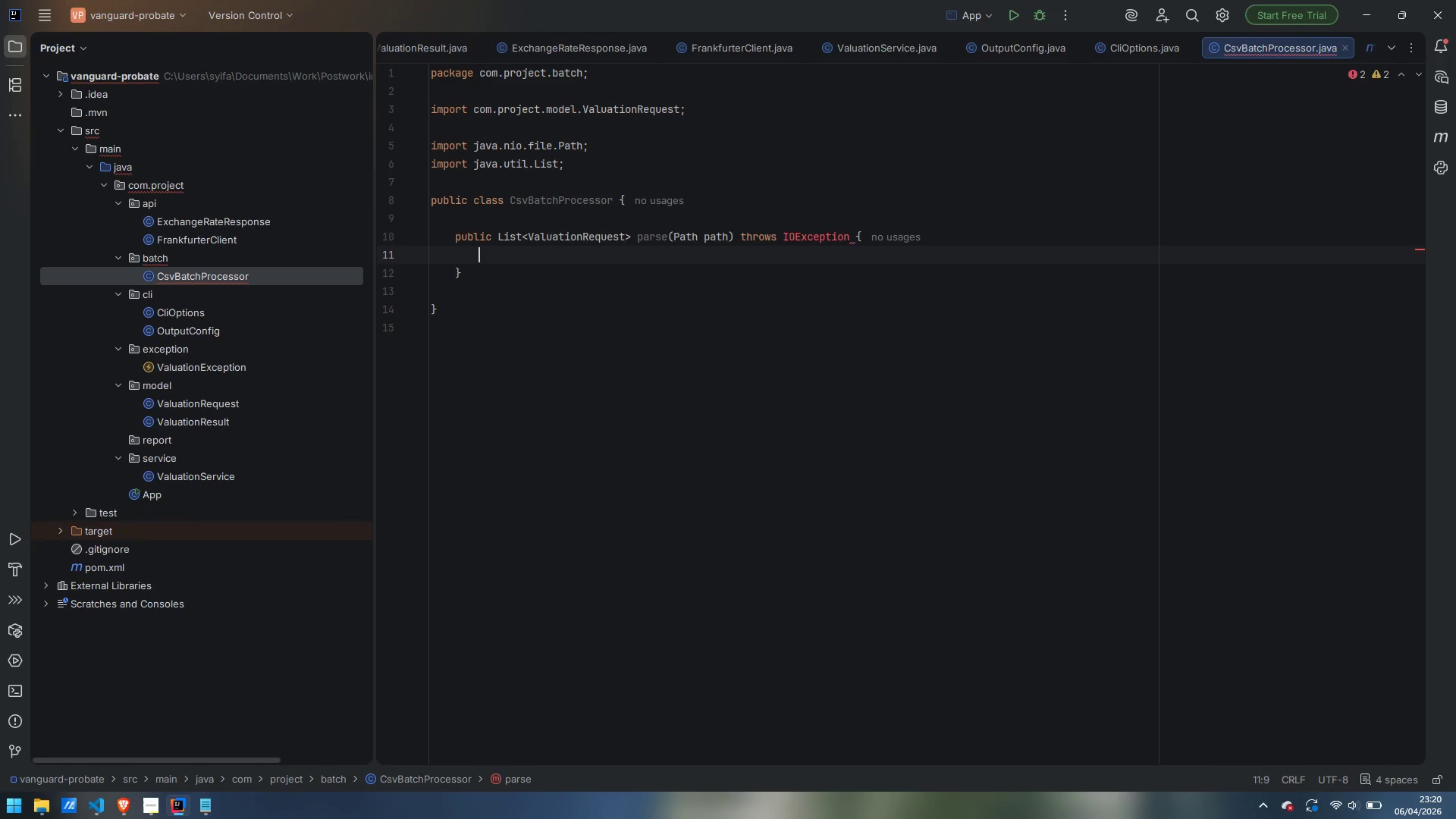 
 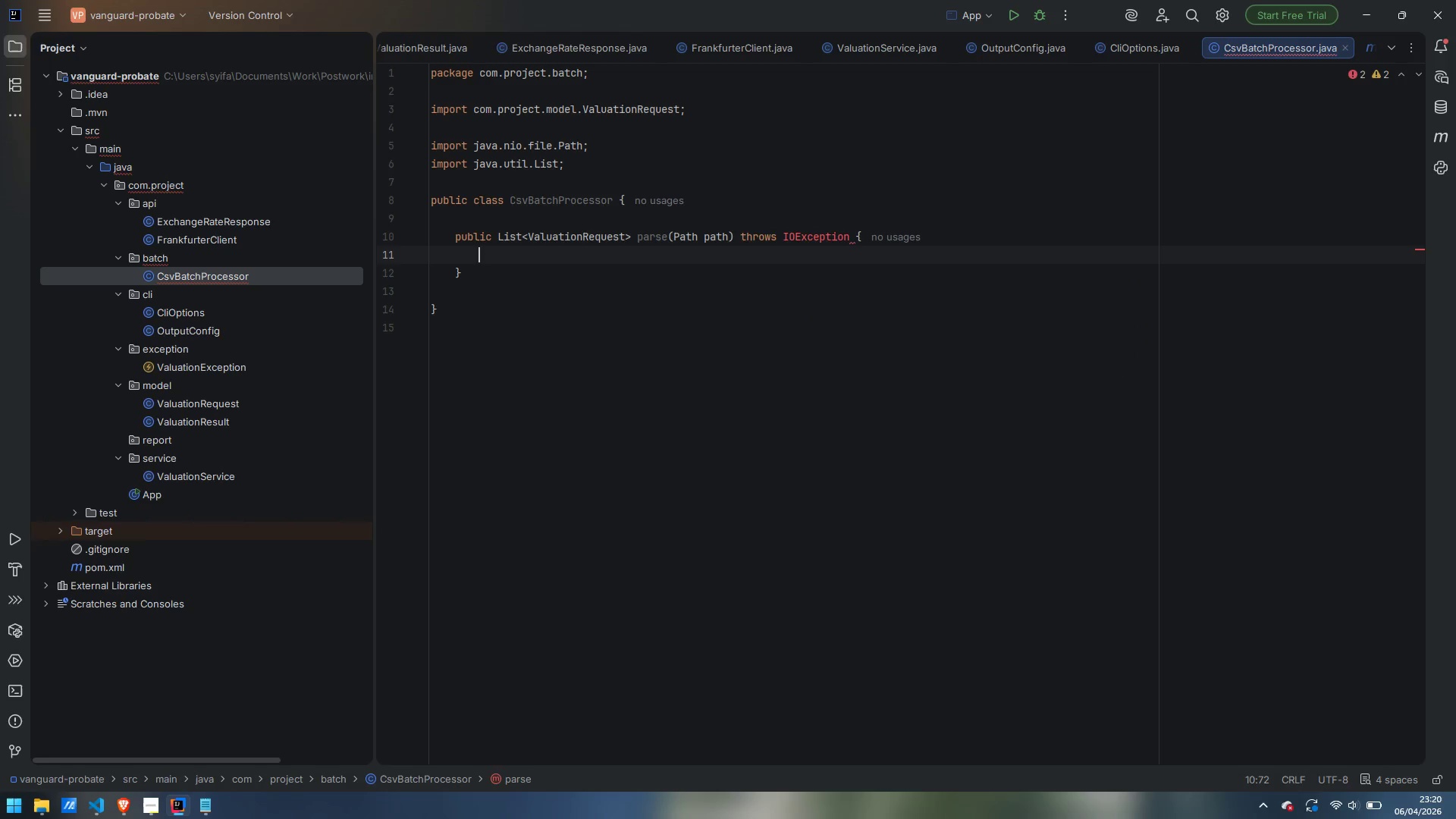 
key(Enter)
 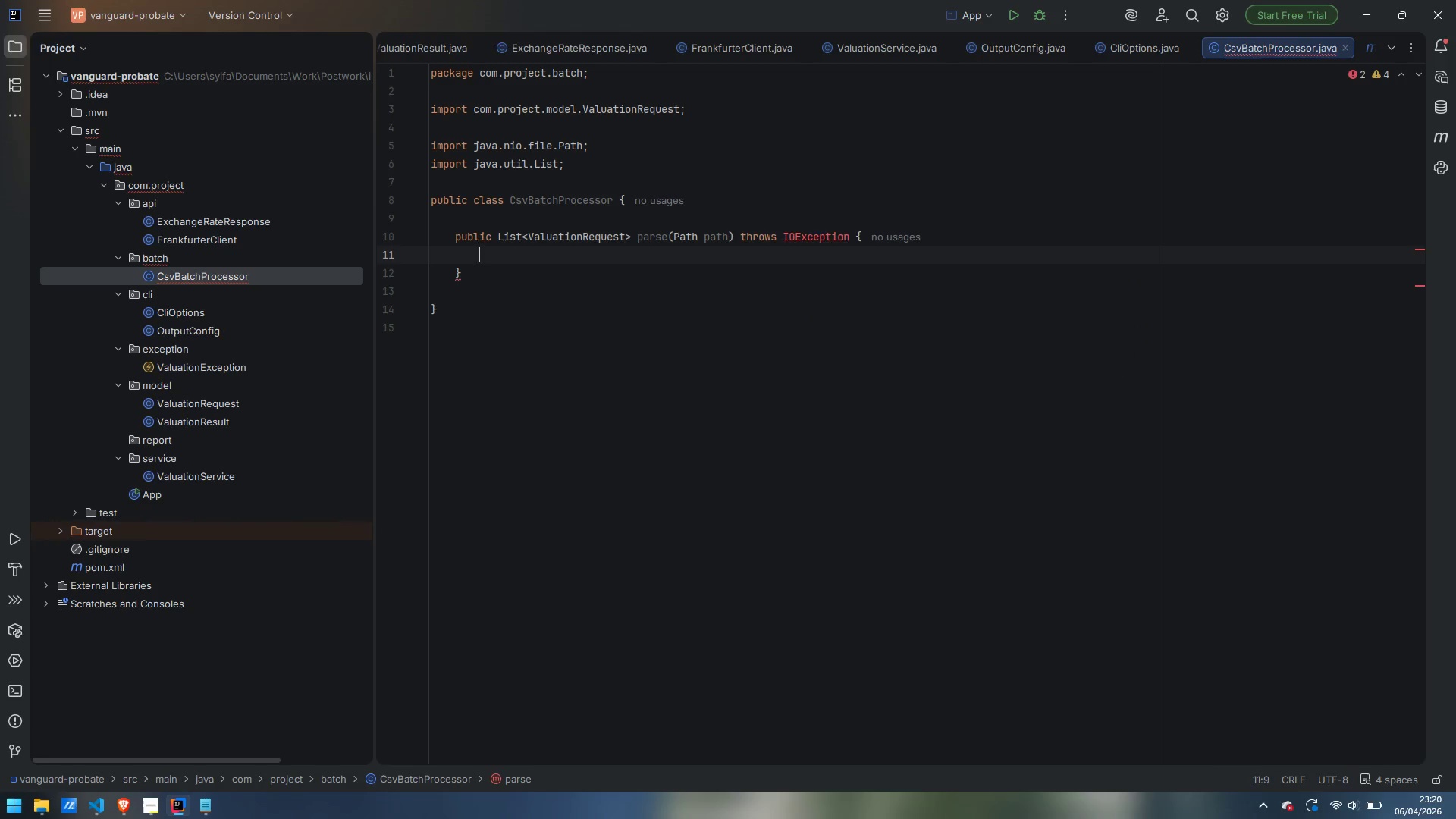 
key(Control+Period)
 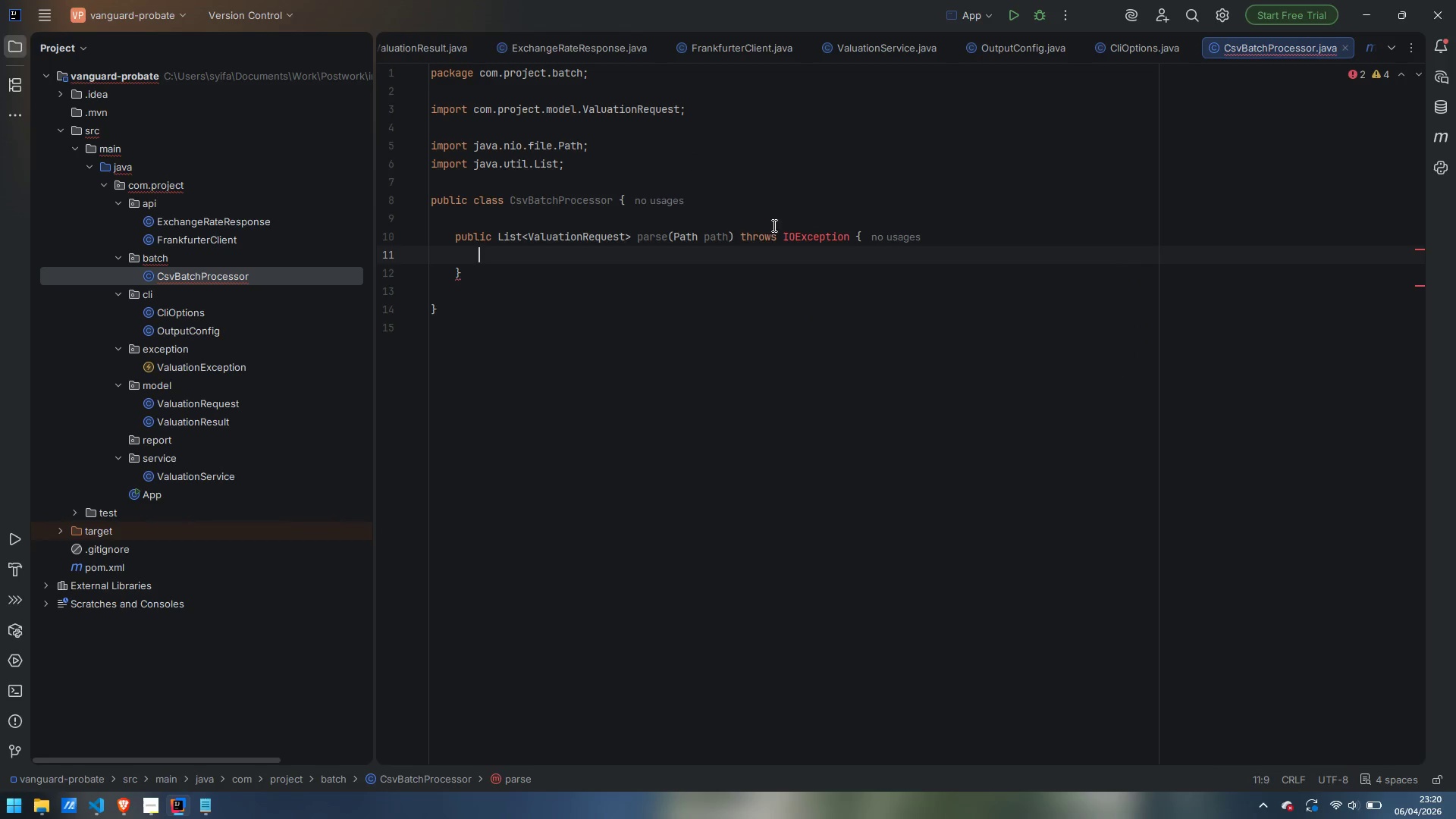 
left_click([819, 237])
 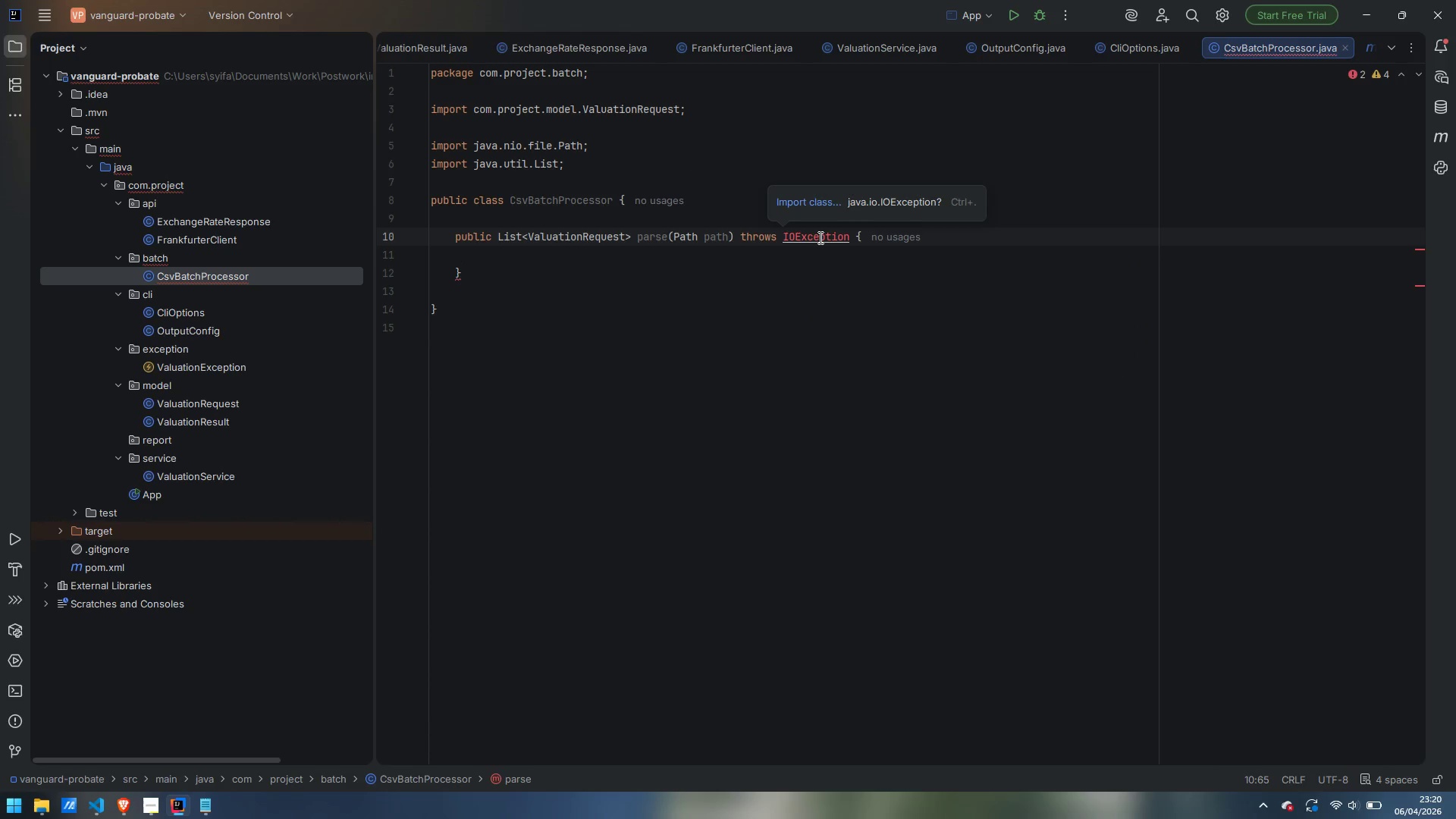 
key(Control+Period)
 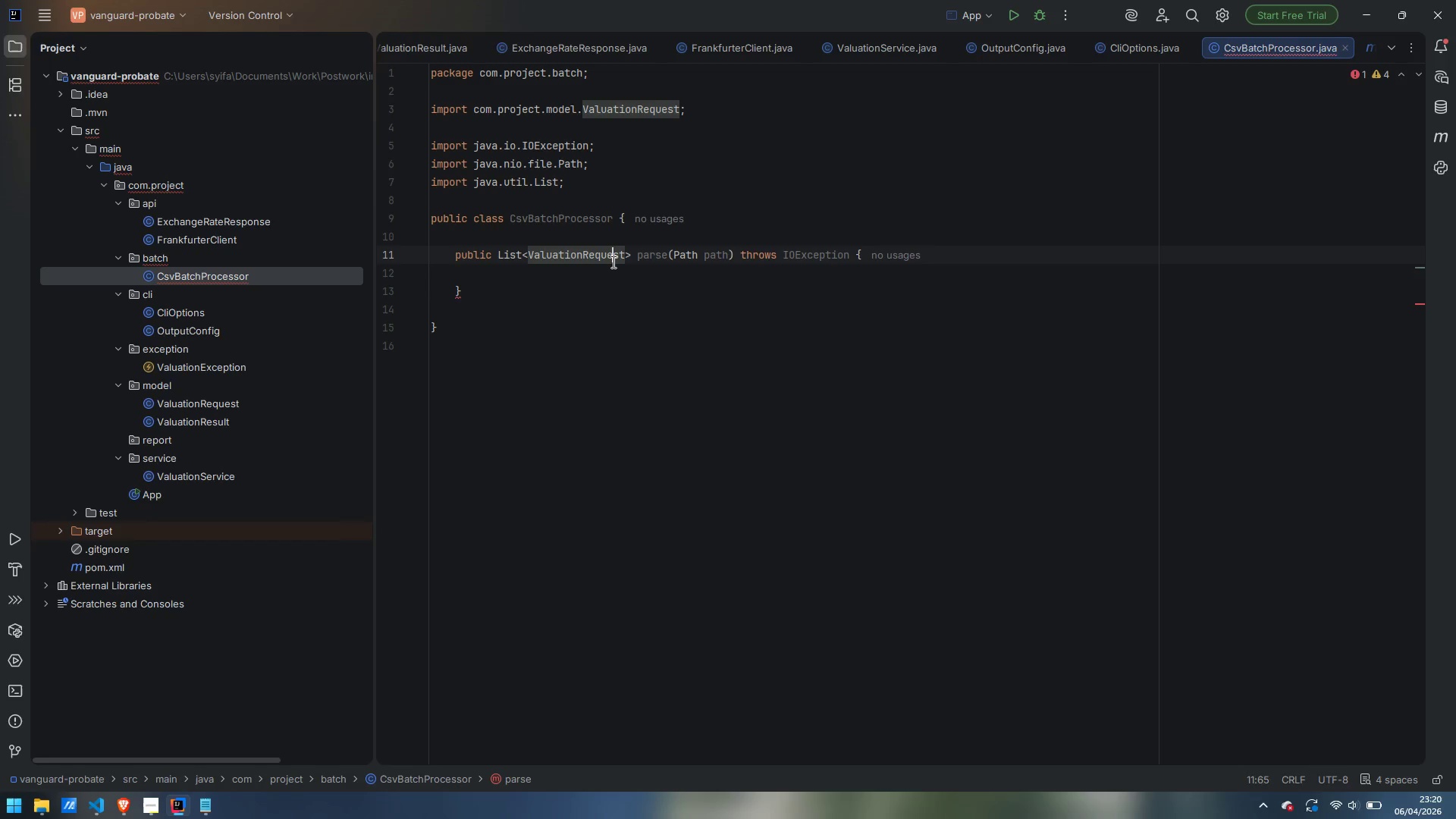 
double_click([613, 270])
 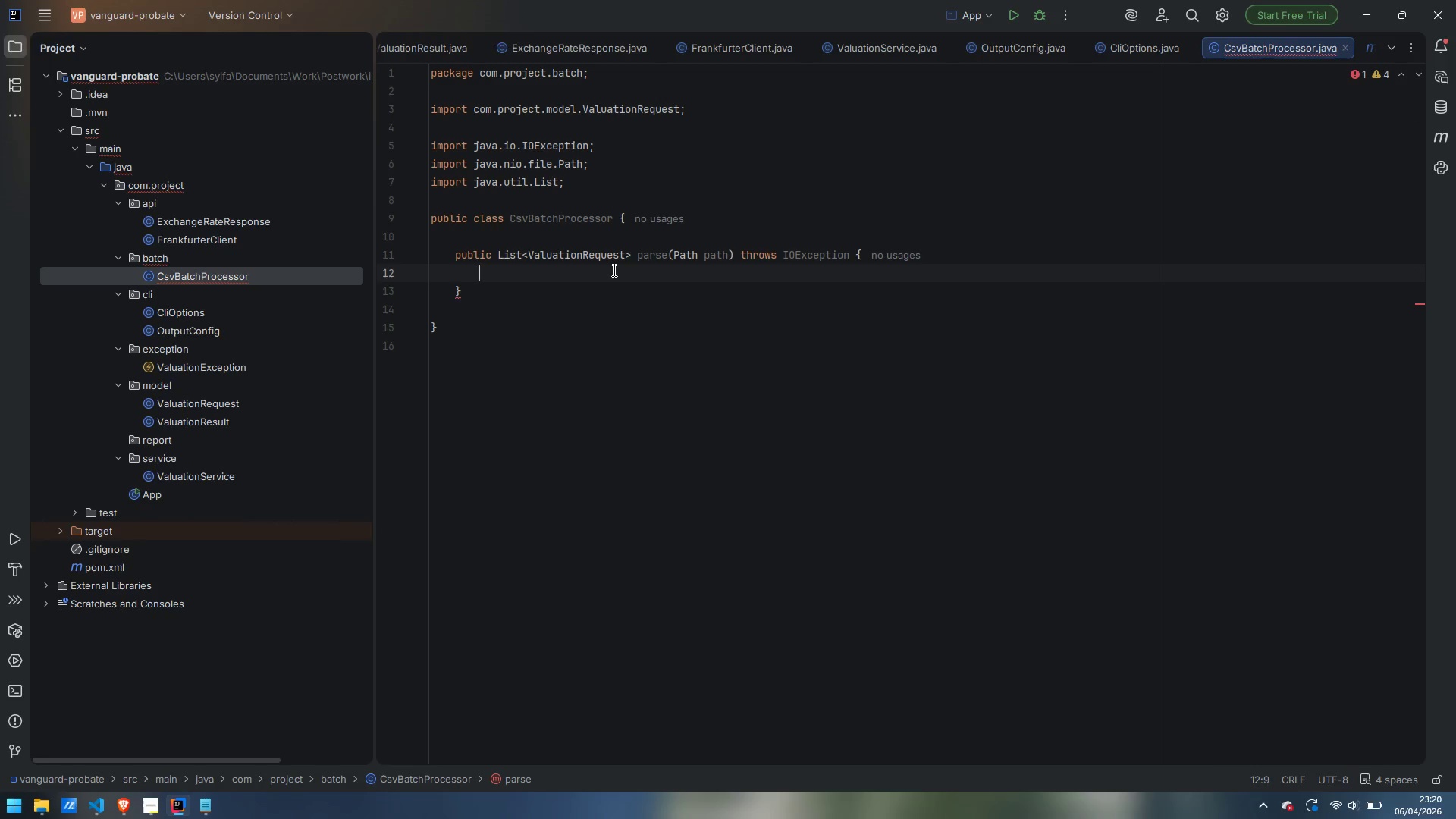 
type(List<String)
 